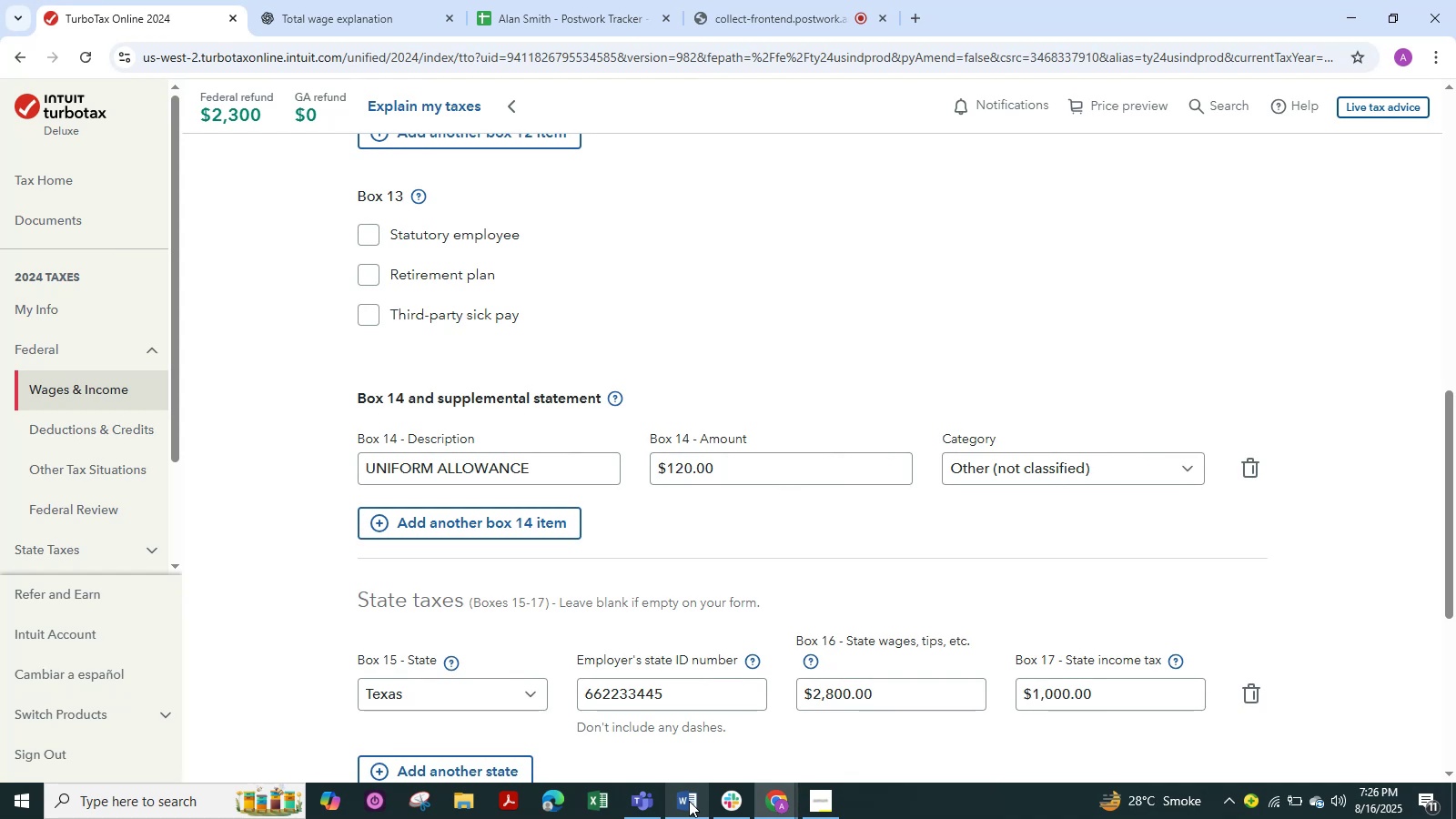 
left_click([689, 801])
 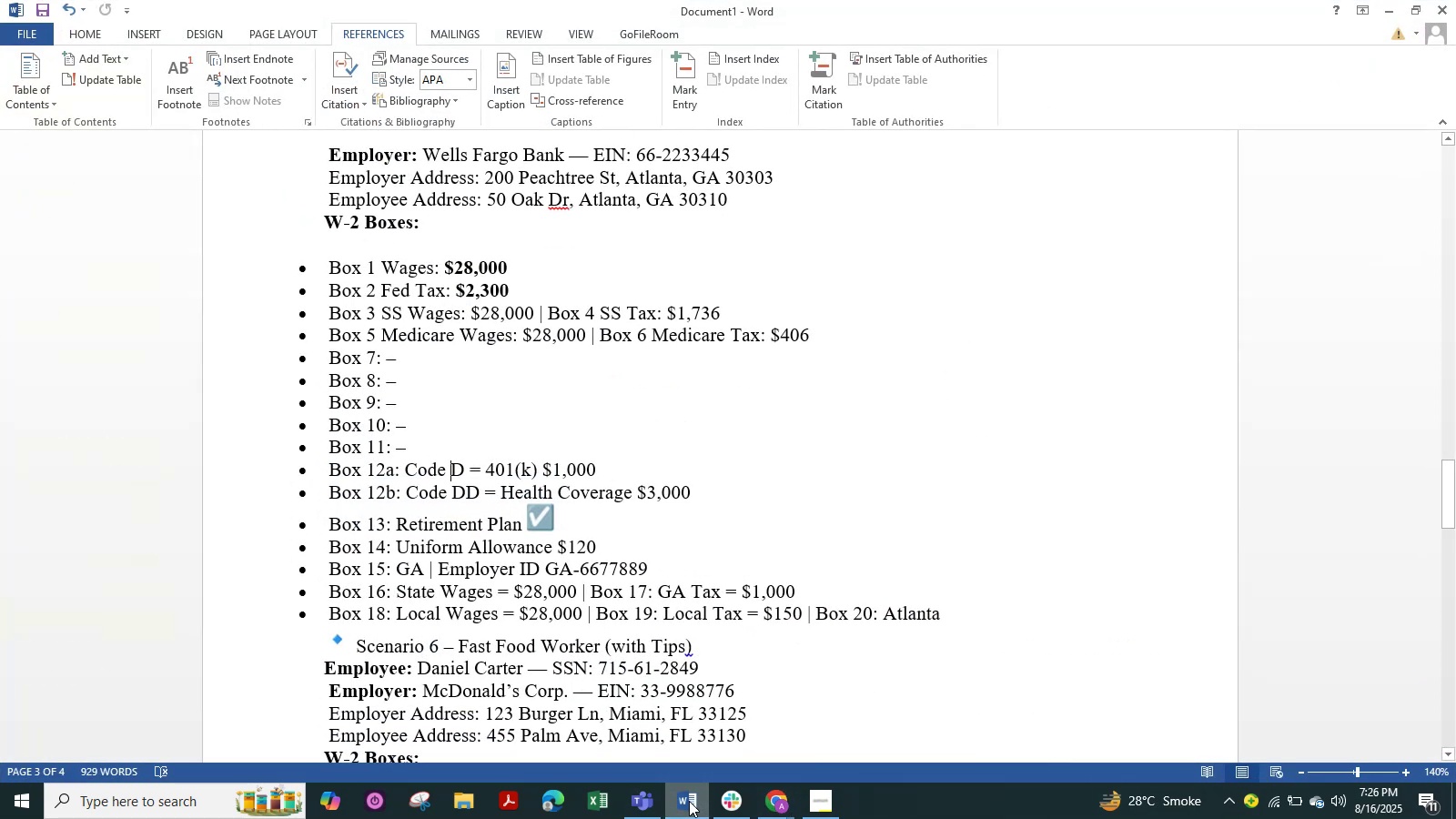 
wait(8.57)
 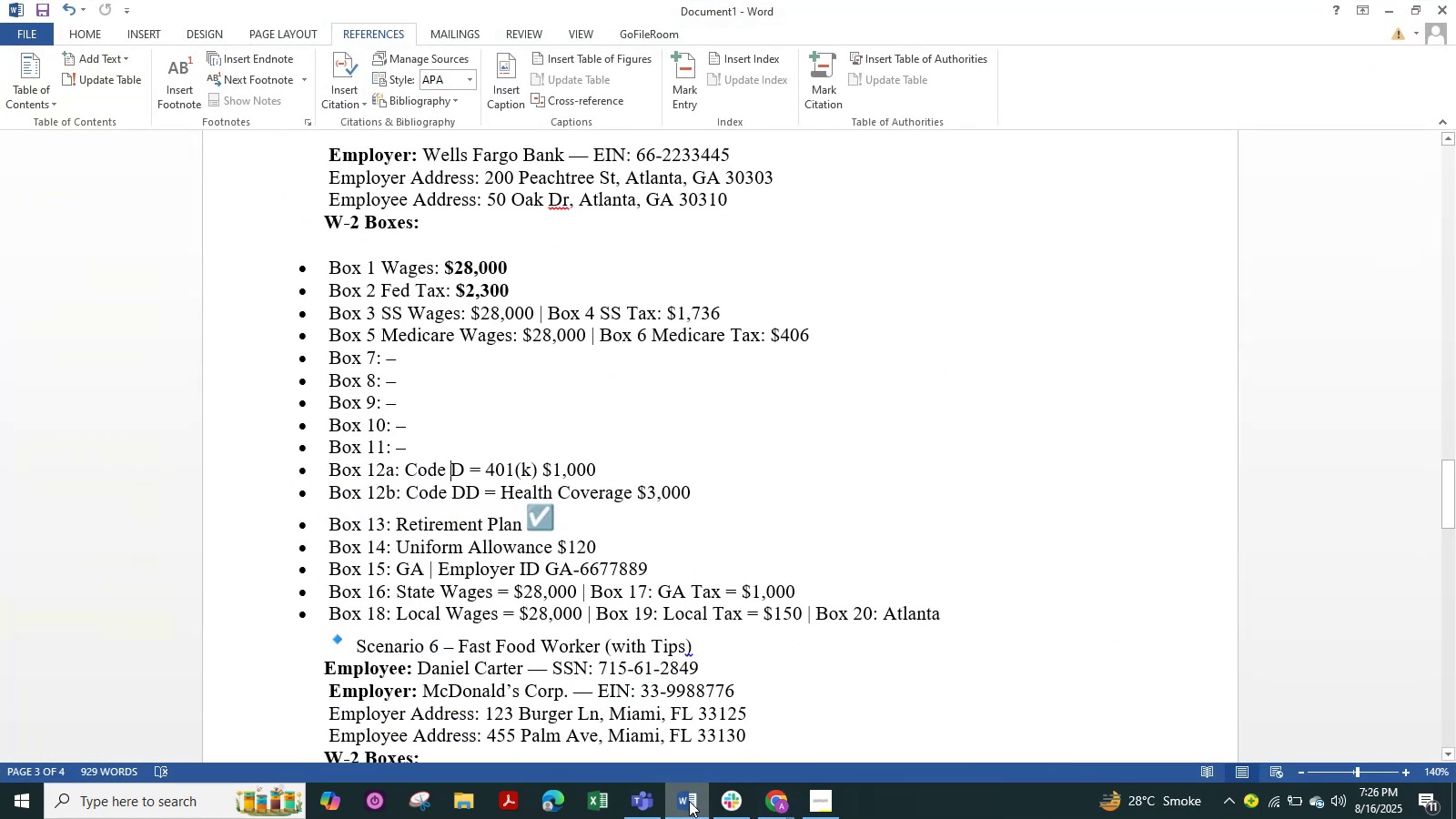 
left_click([689, 801])
 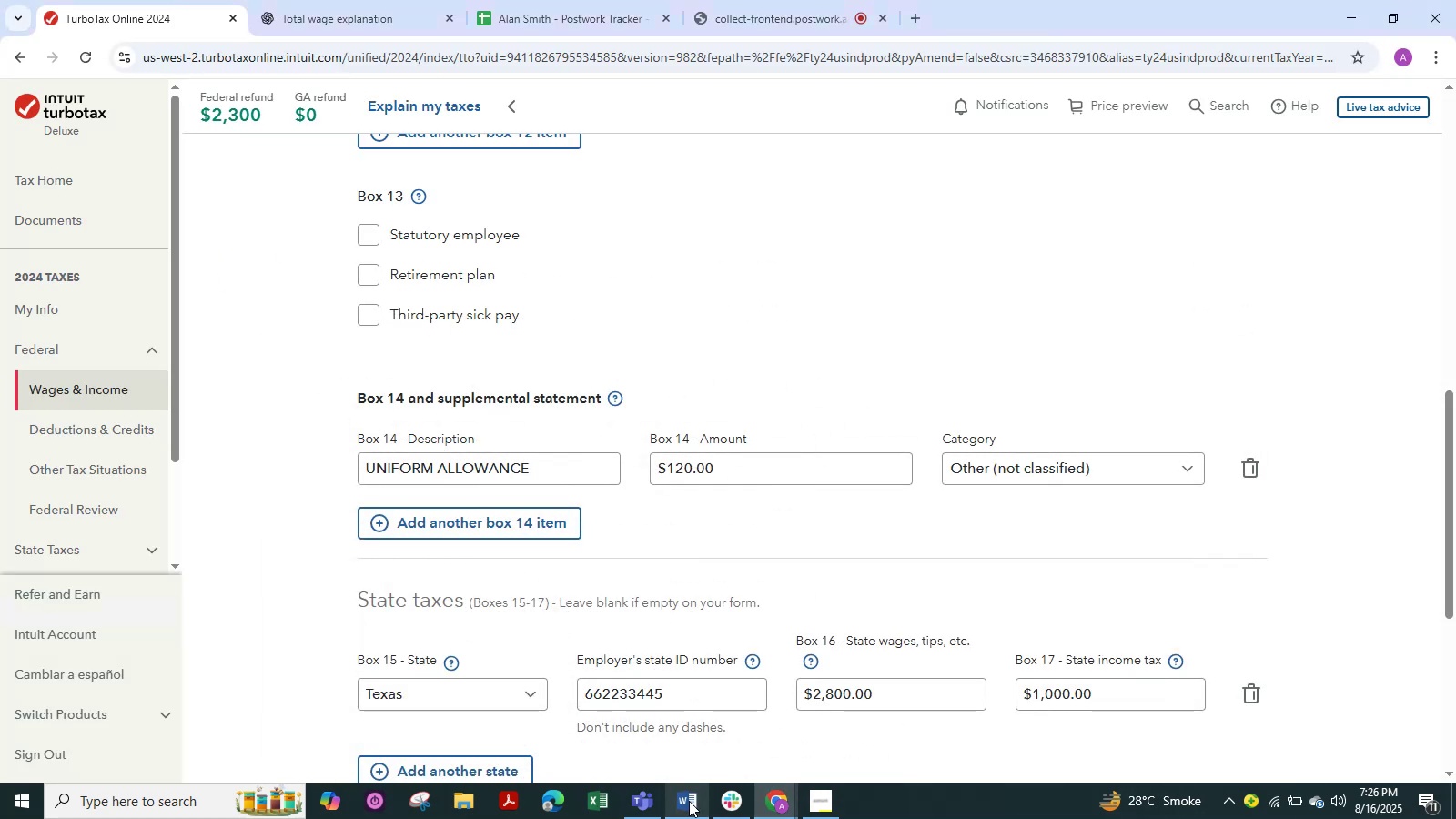 
left_click([689, 801])
 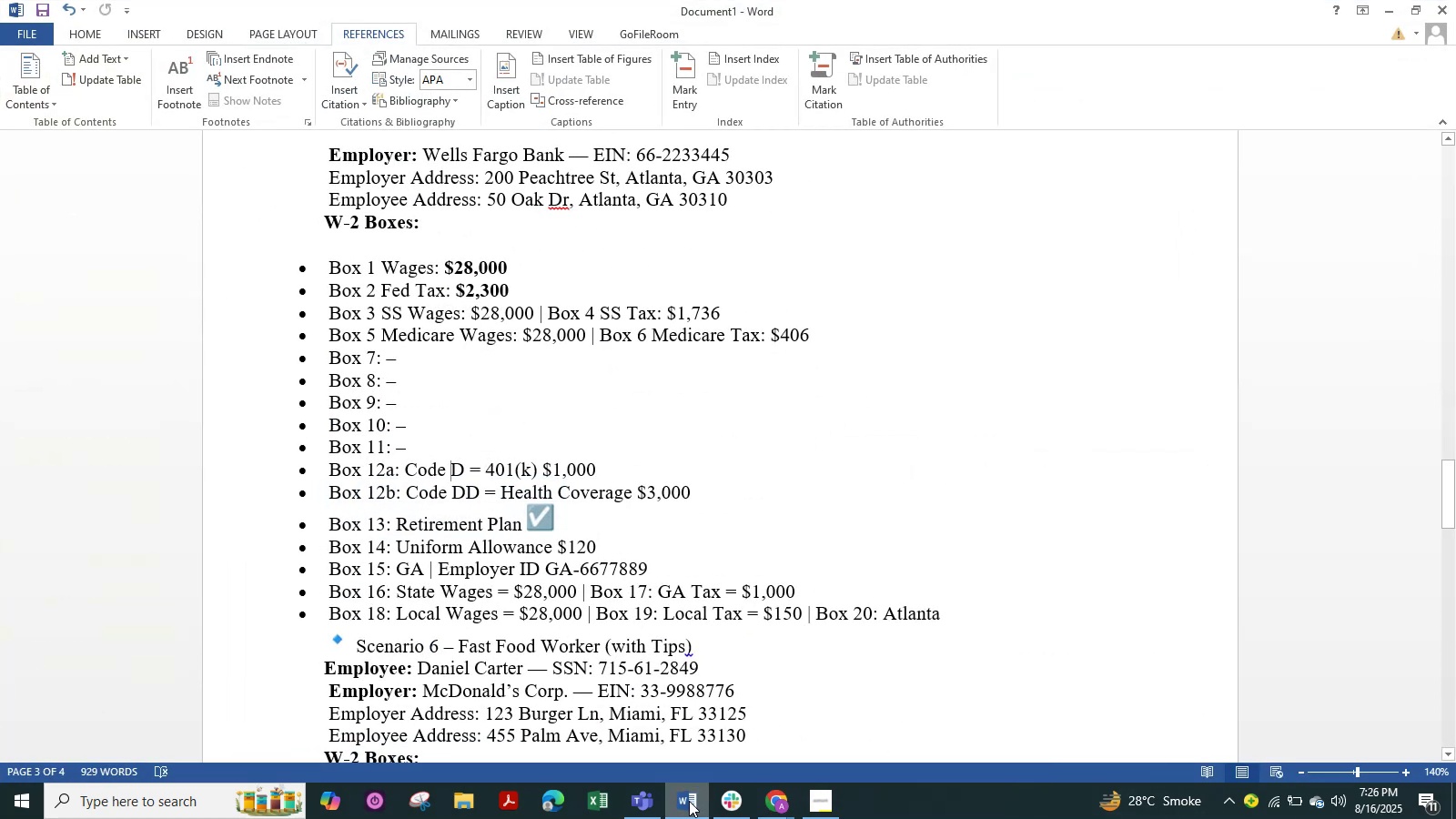 
left_click([689, 801])
 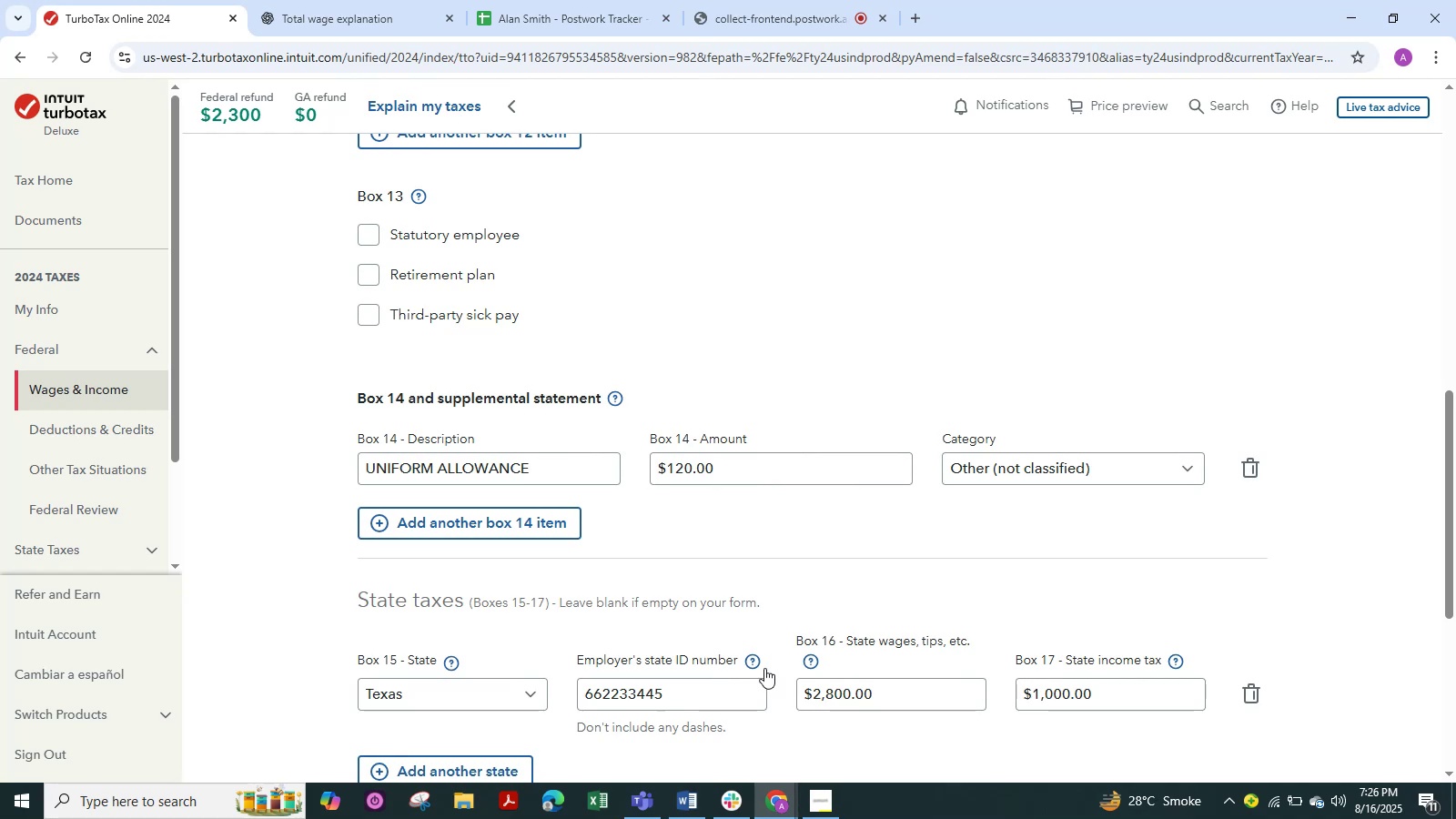 
scroll: coordinate [765, 667], scroll_direction: down, amount: 1.0
 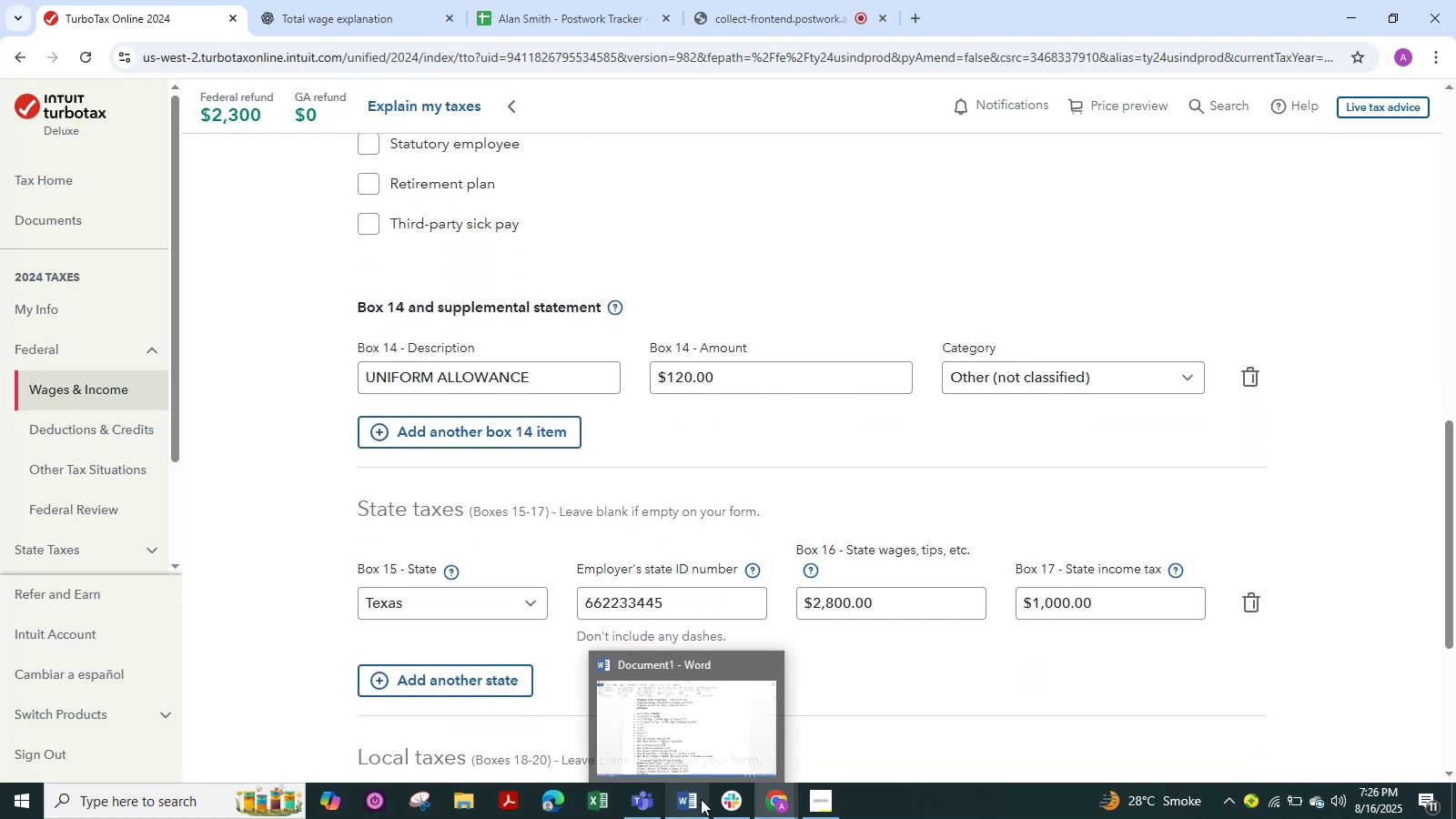 
wait(8.38)
 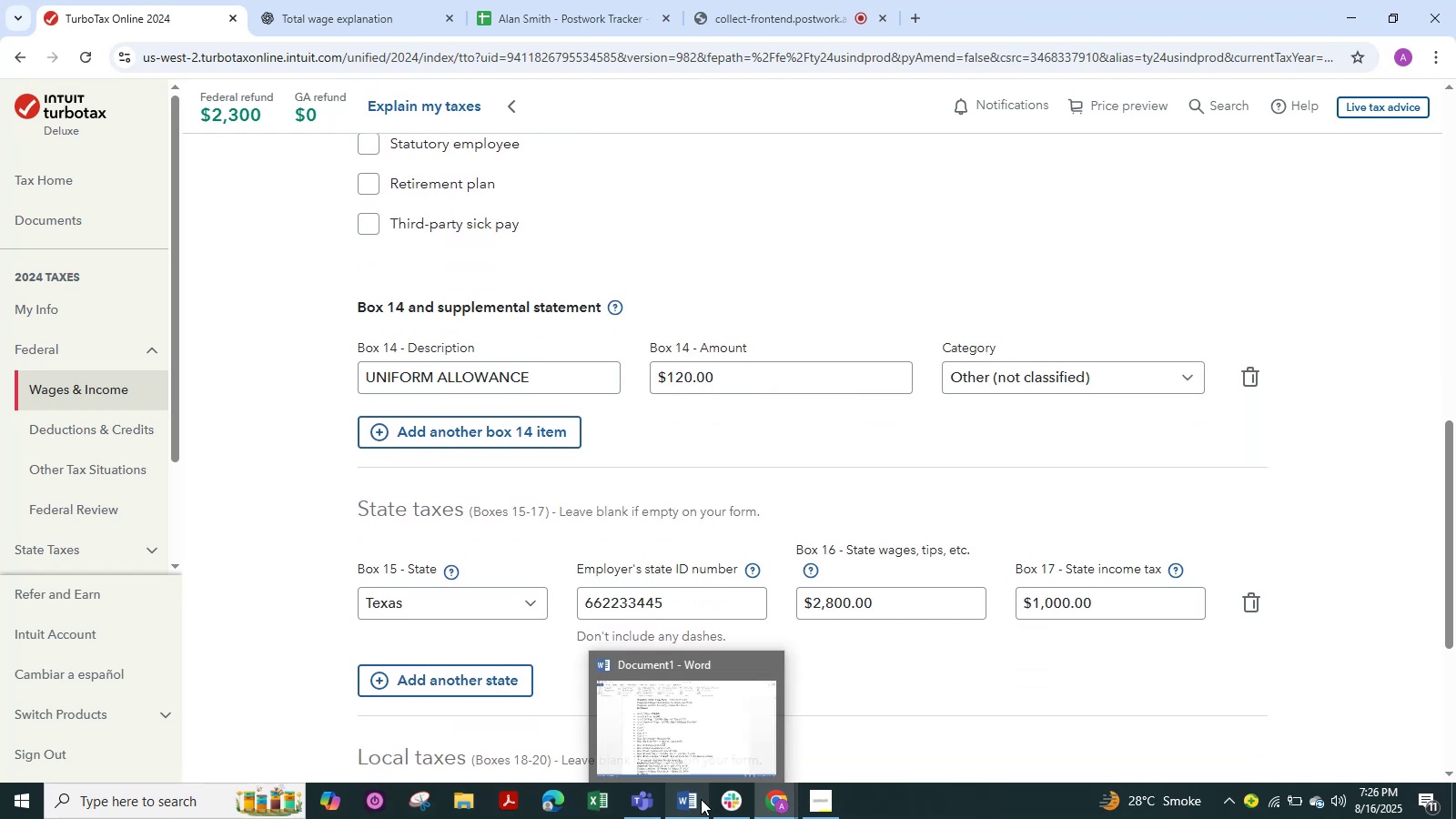 
left_click([703, 804])
 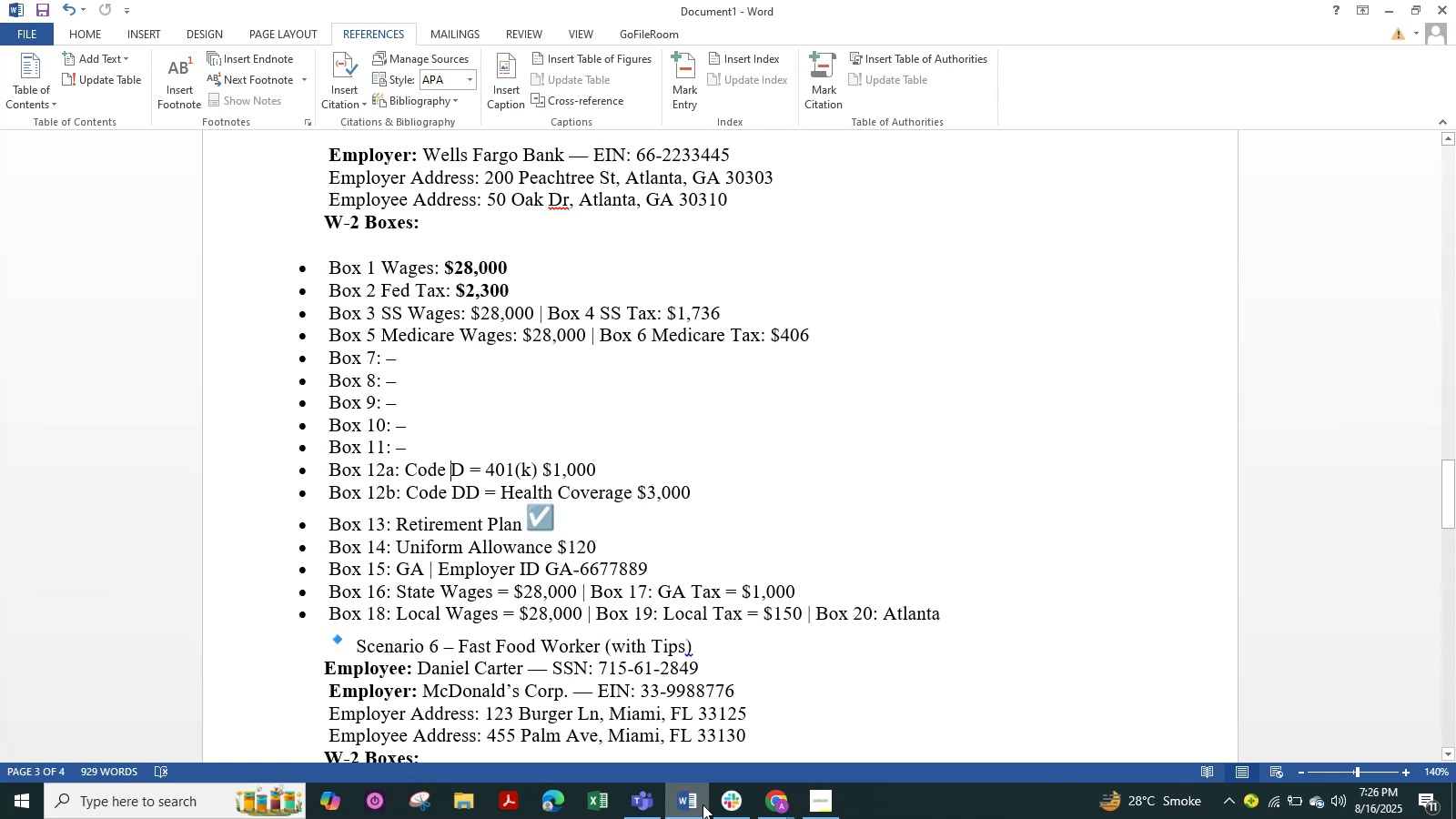 
left_click([703, 804])
 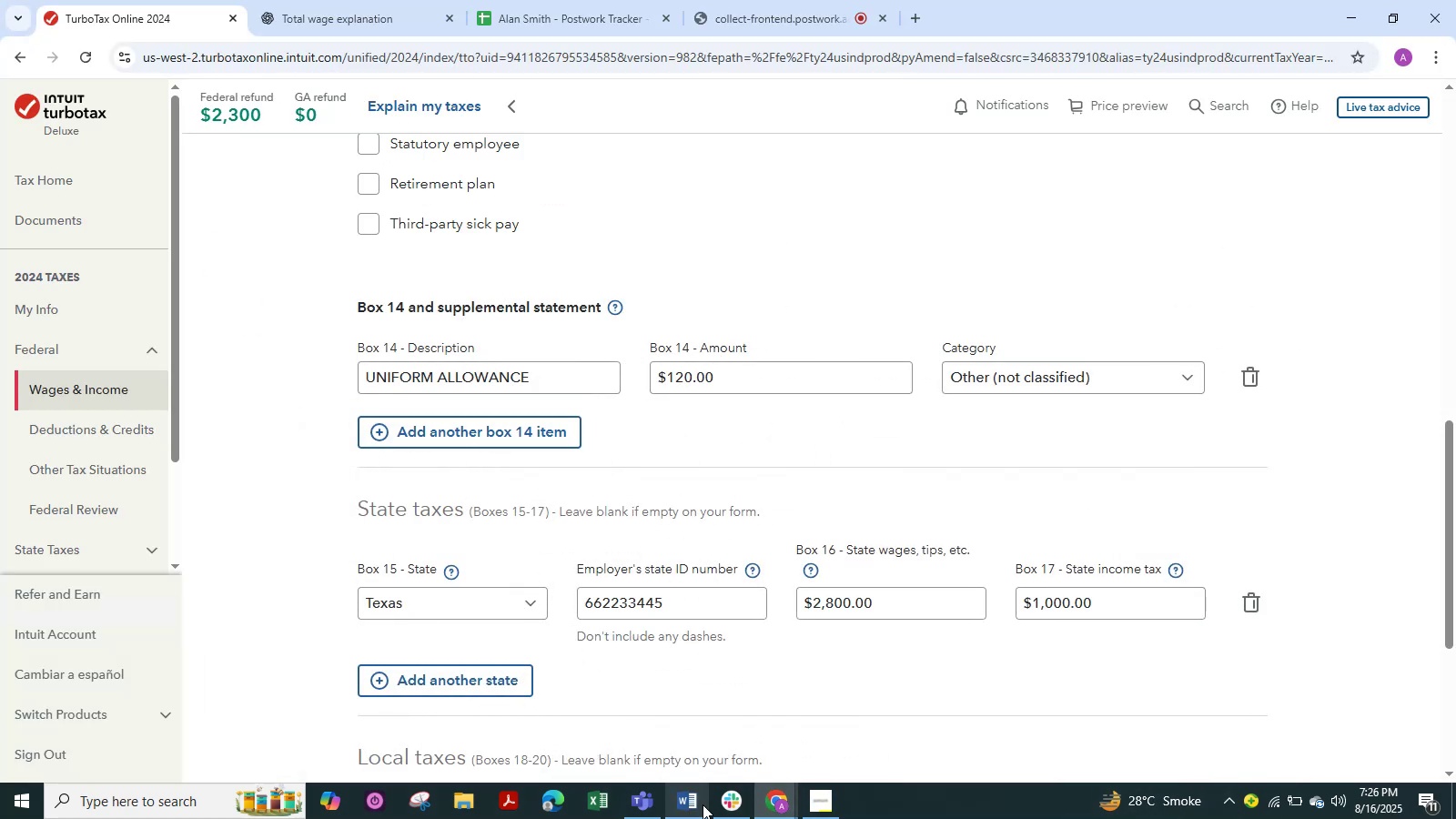 
left_click([703, 804])
 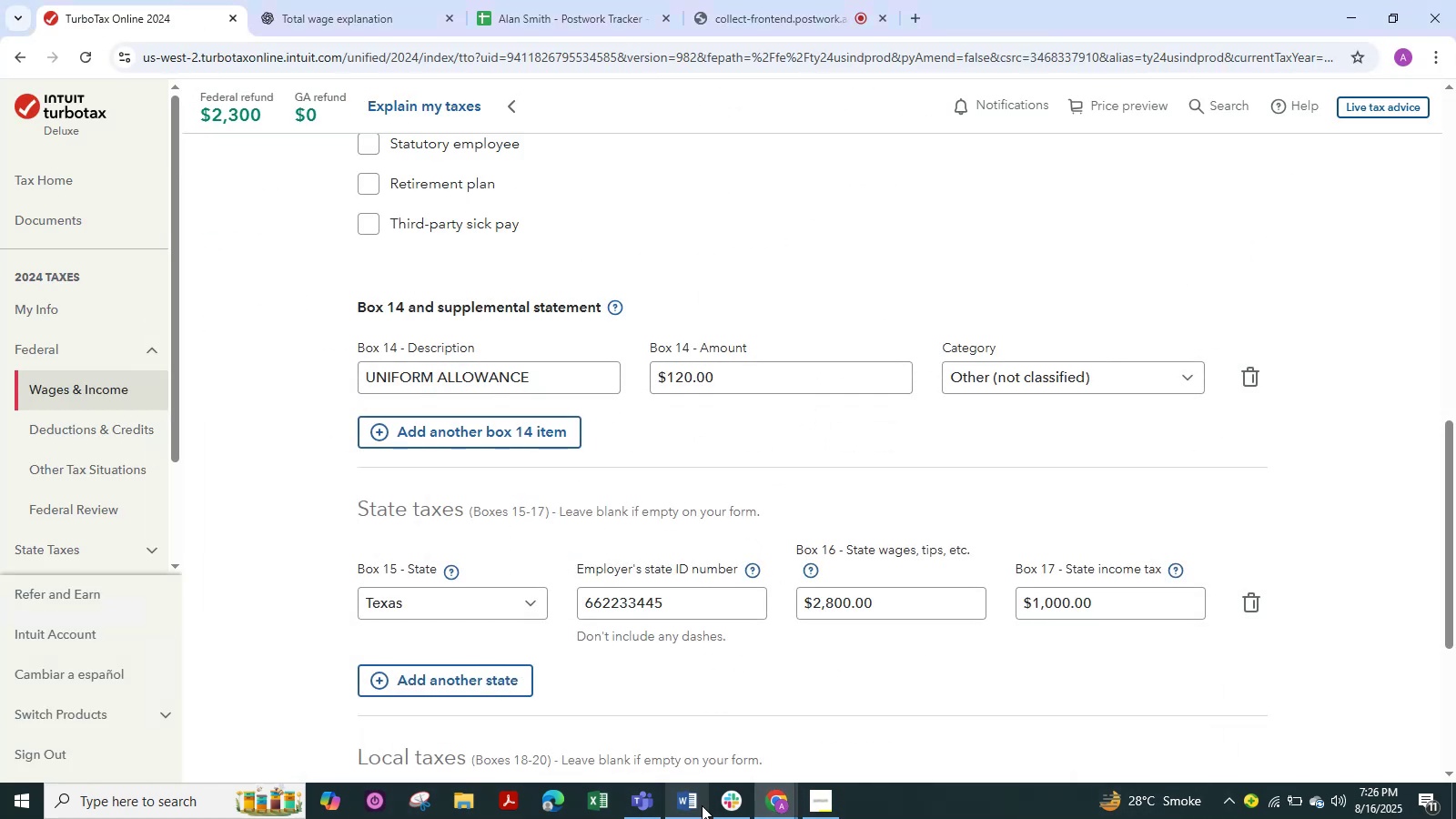 
wait(5.86)
 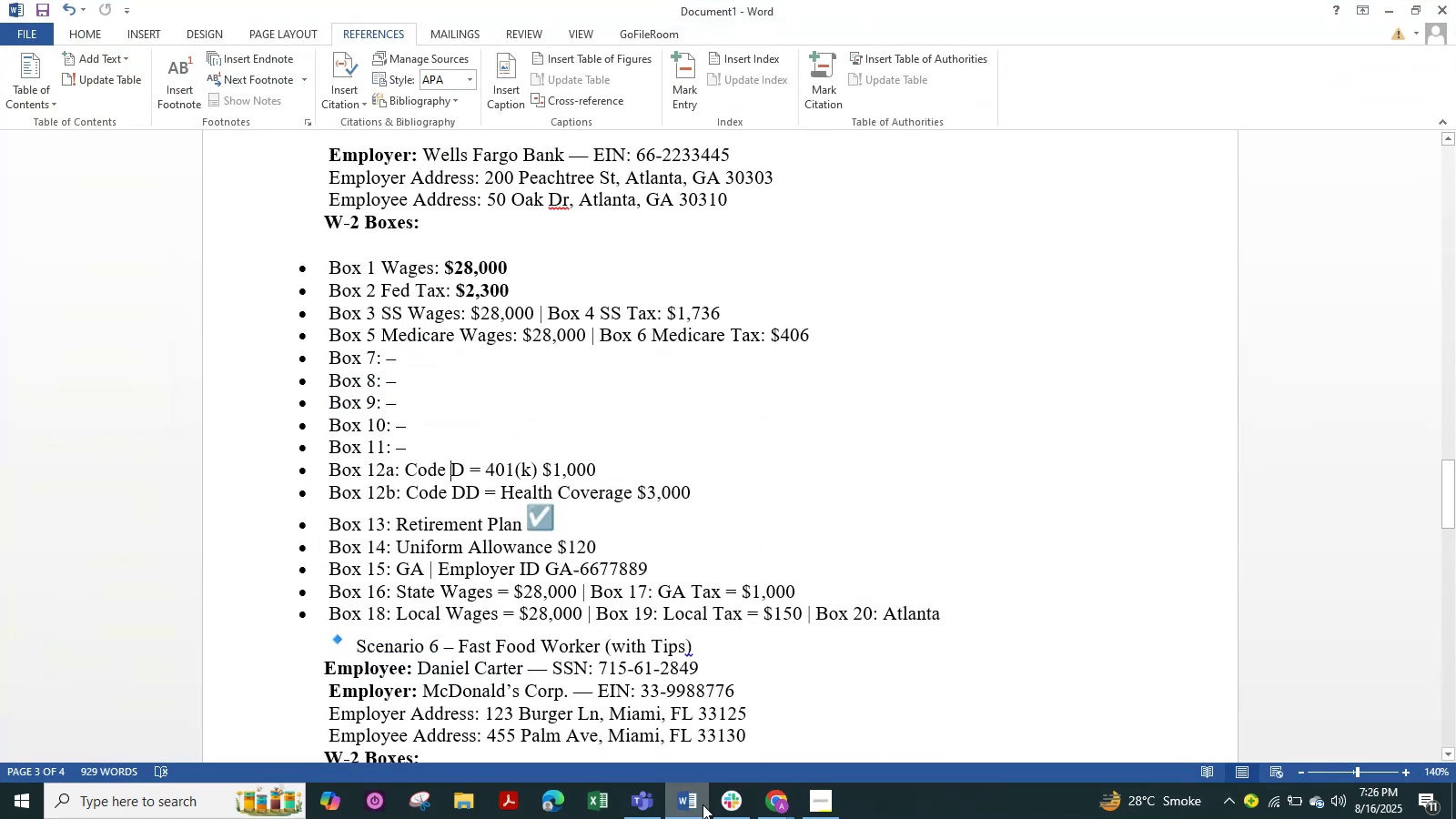 
left_click([702, 805])
 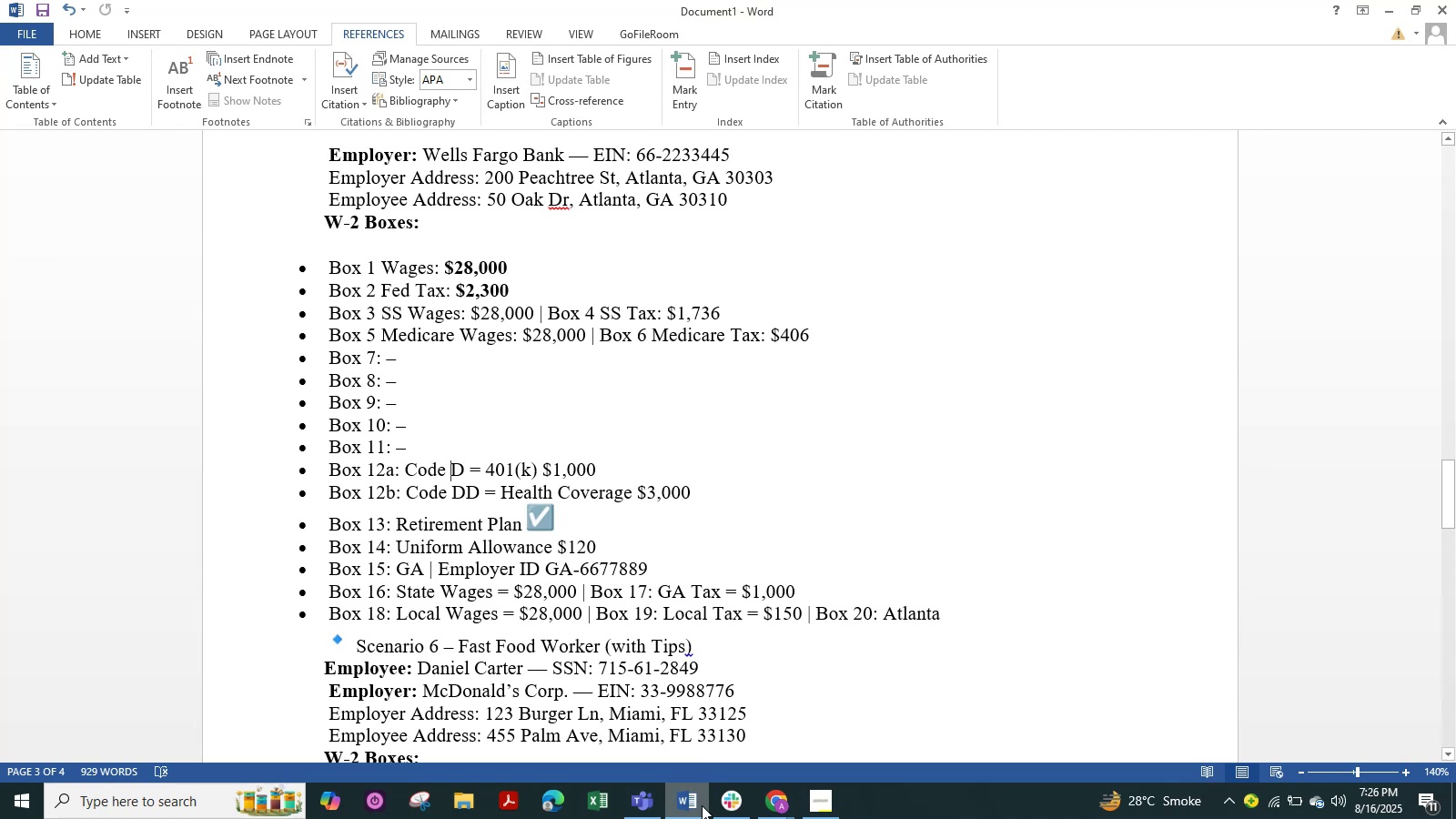 
left_click([702, 805])
 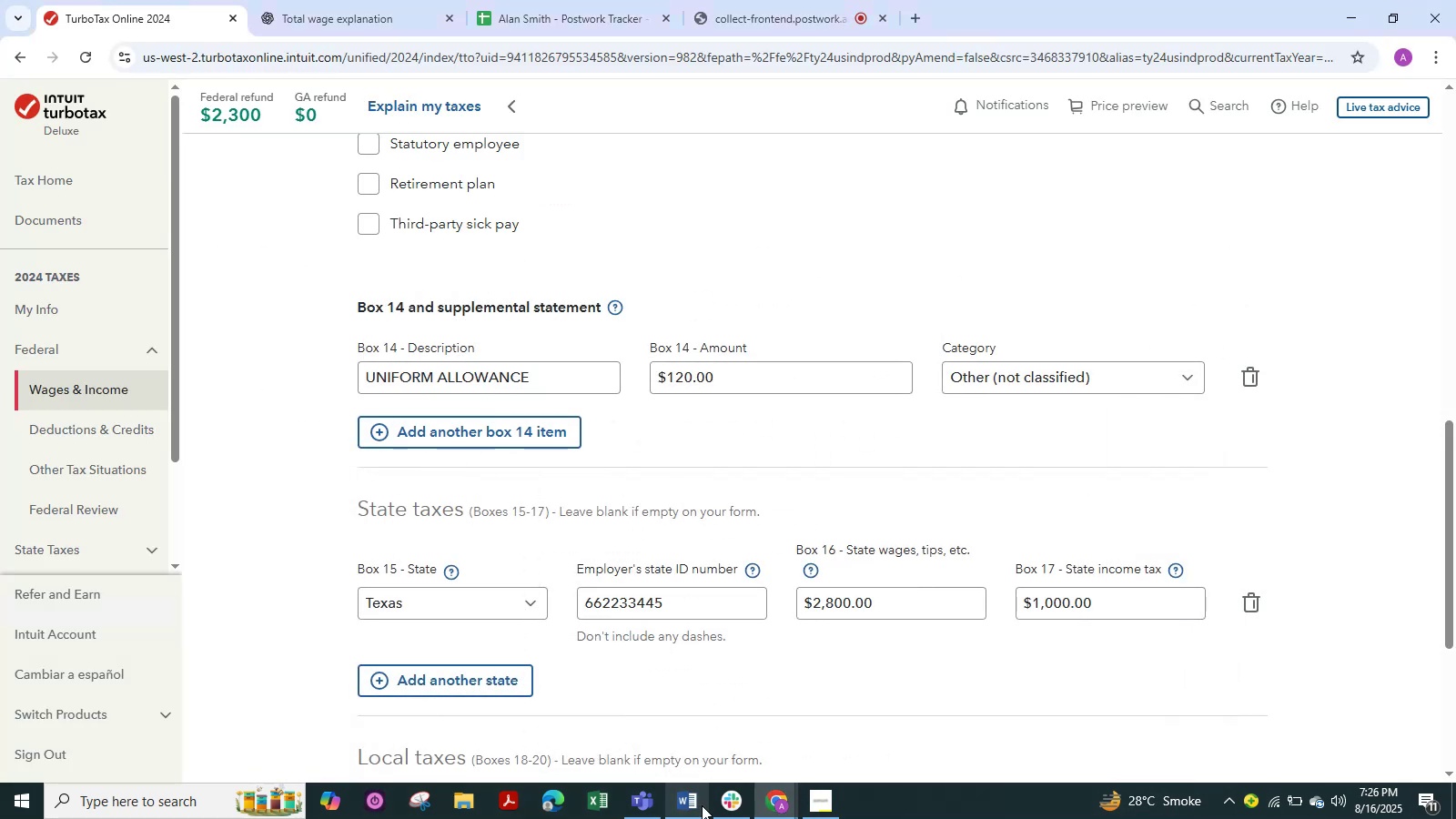 
left_click([702, 805])
 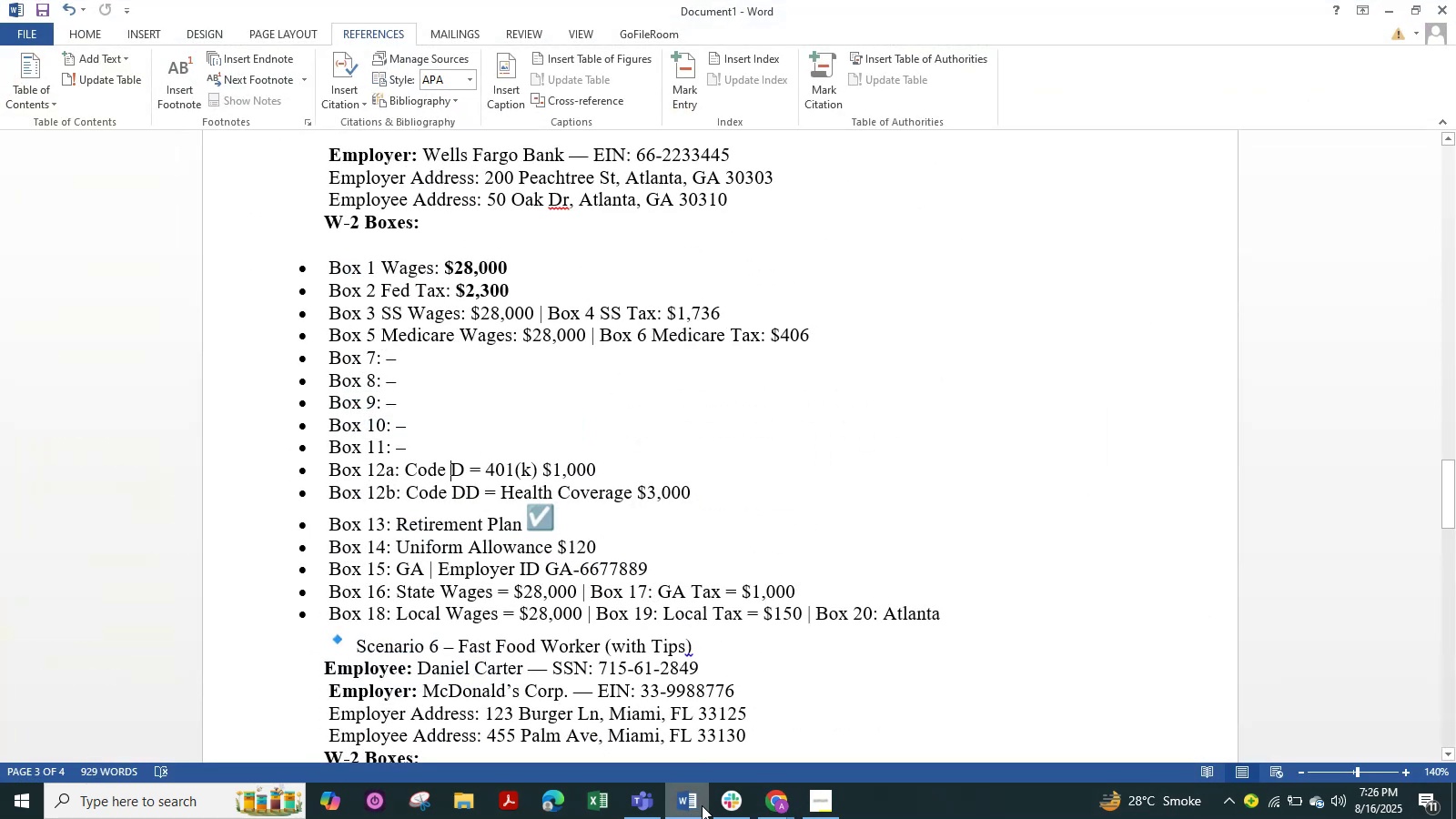 
wait(5.17)
 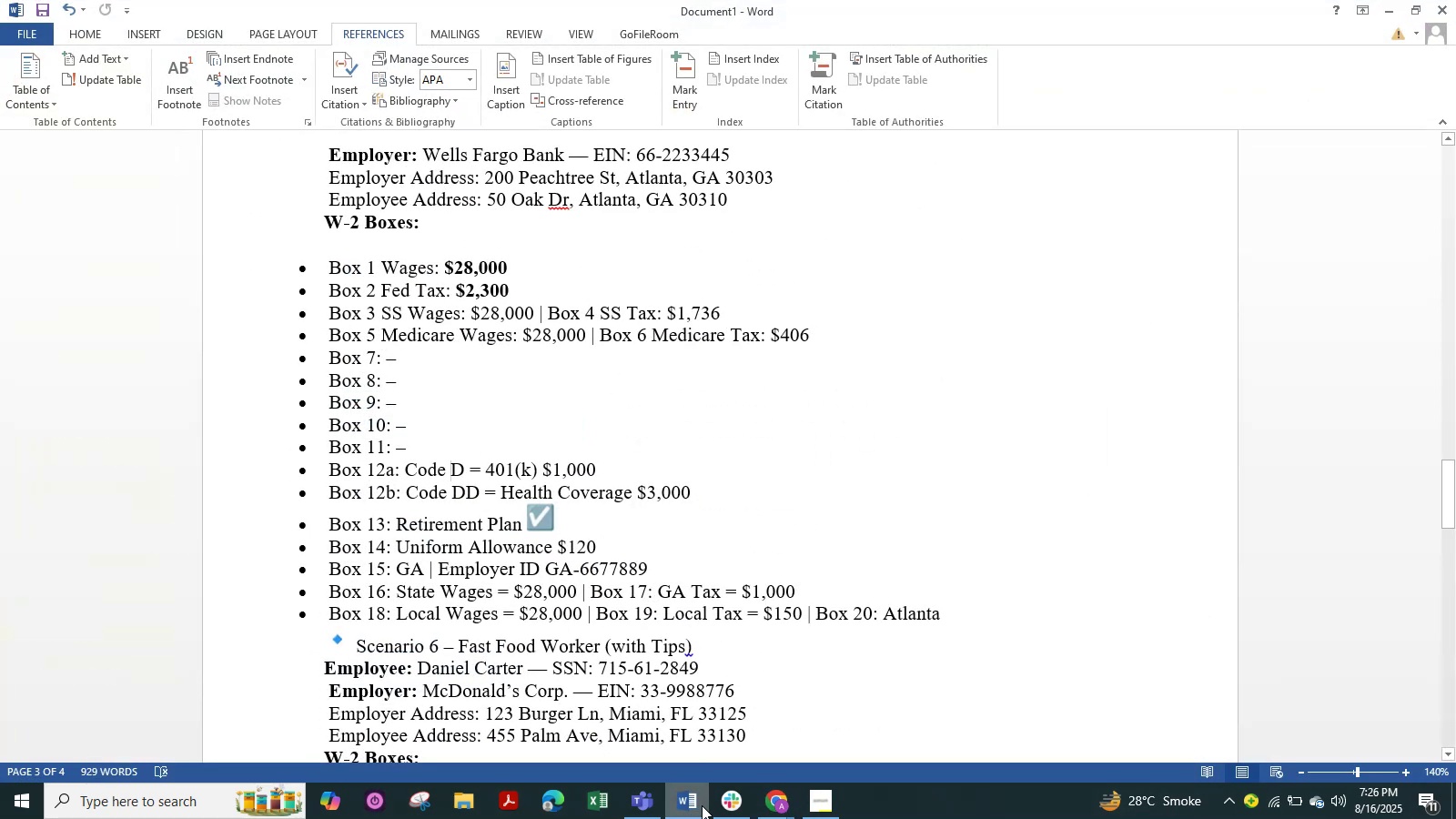 
left_click([702, 805])
 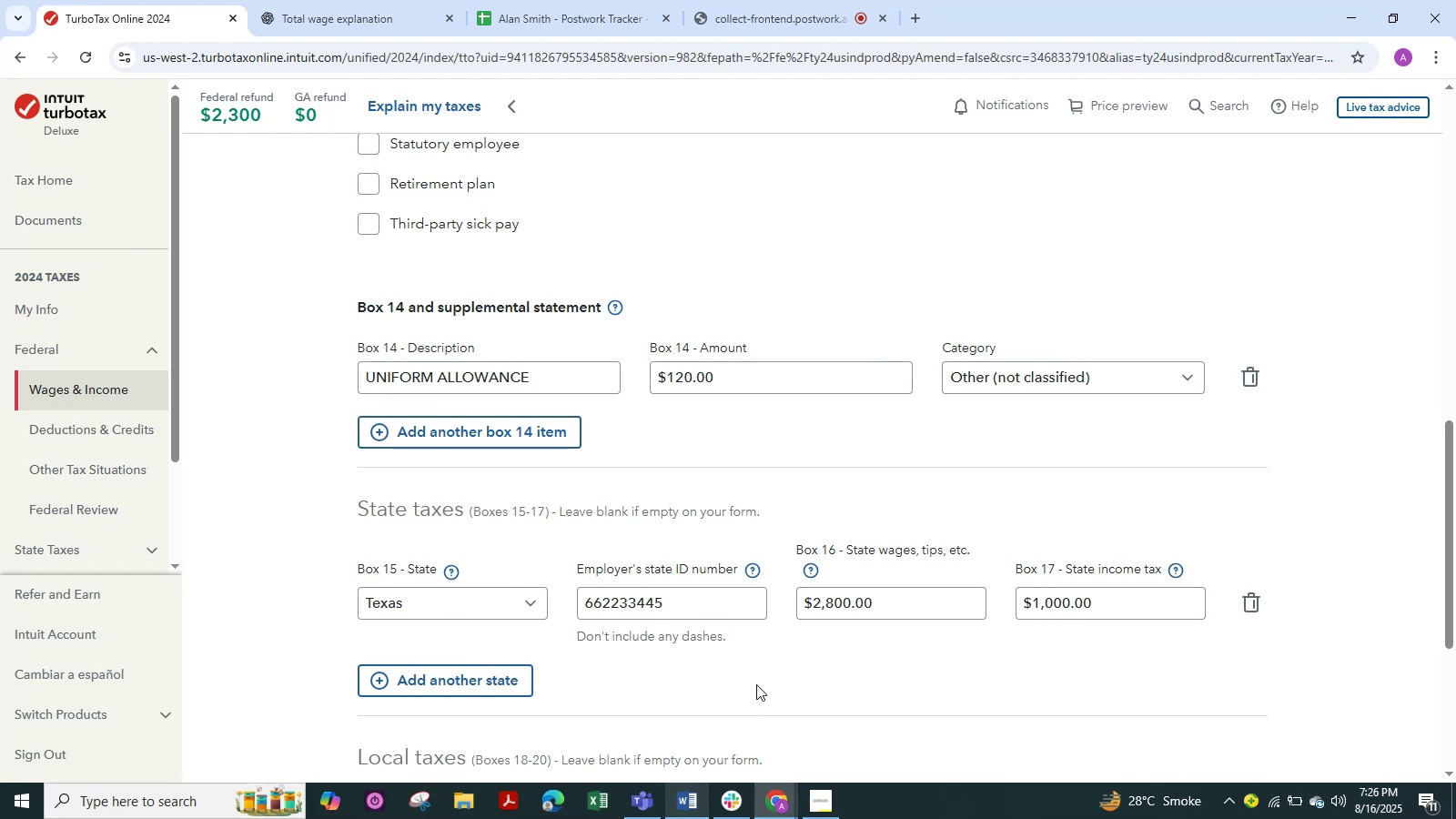 
scroll: coordinate [771, 664], scroll_direction: down, amount: 2.0
 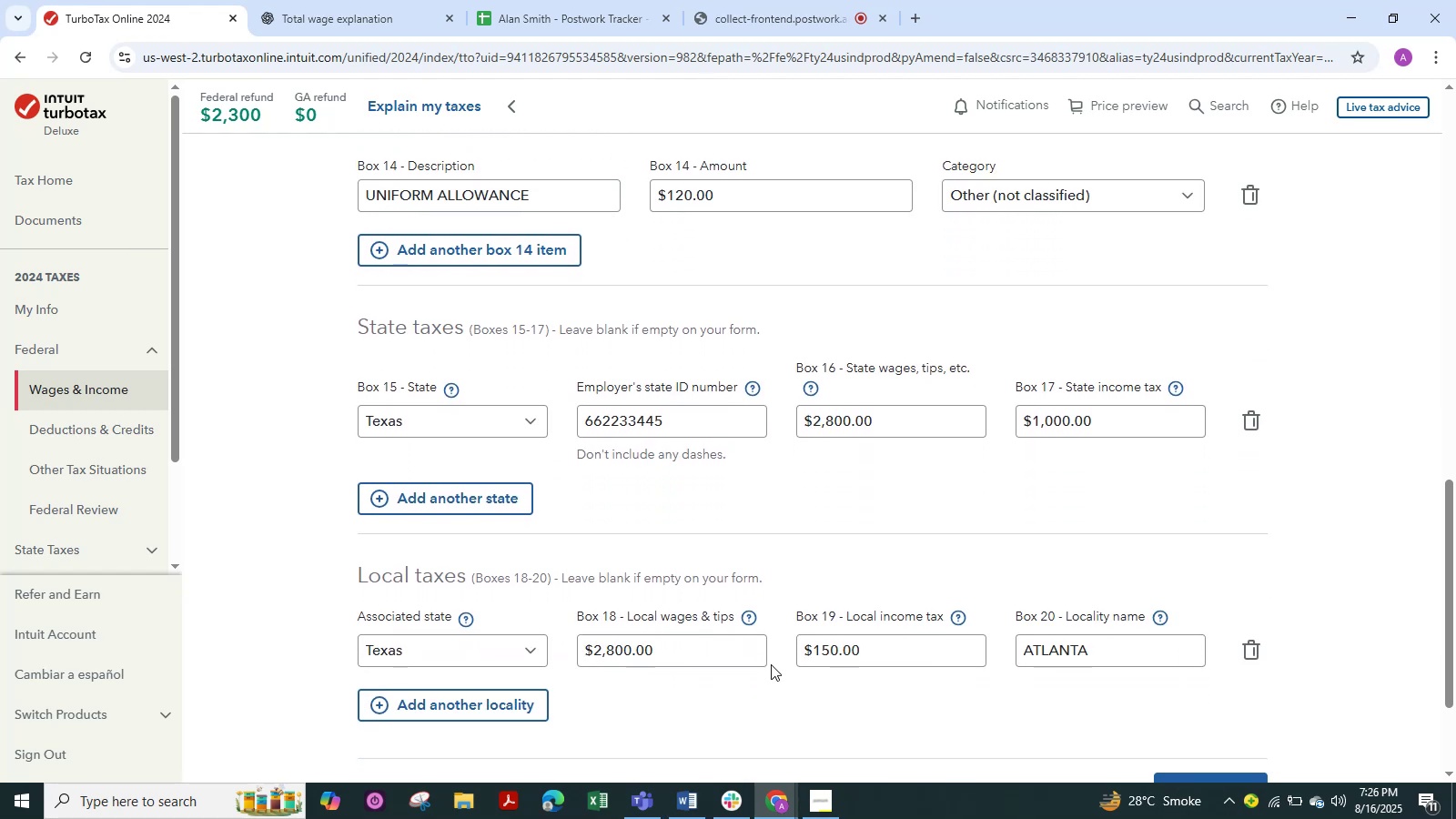 
scroll: coordinate [771, 664], scroll_direction: up, amount: 2.0
 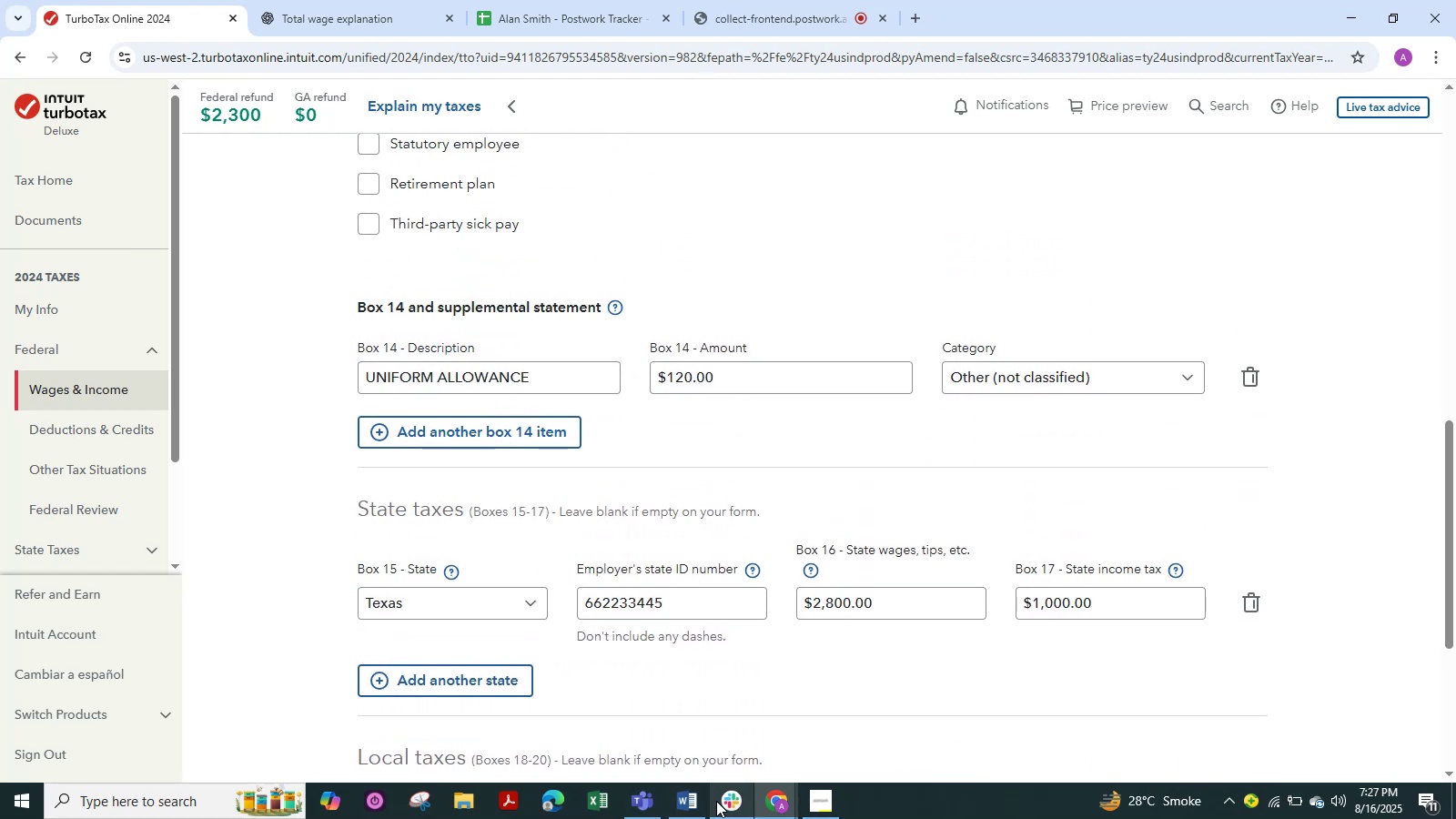 
left_click([682, 801])
 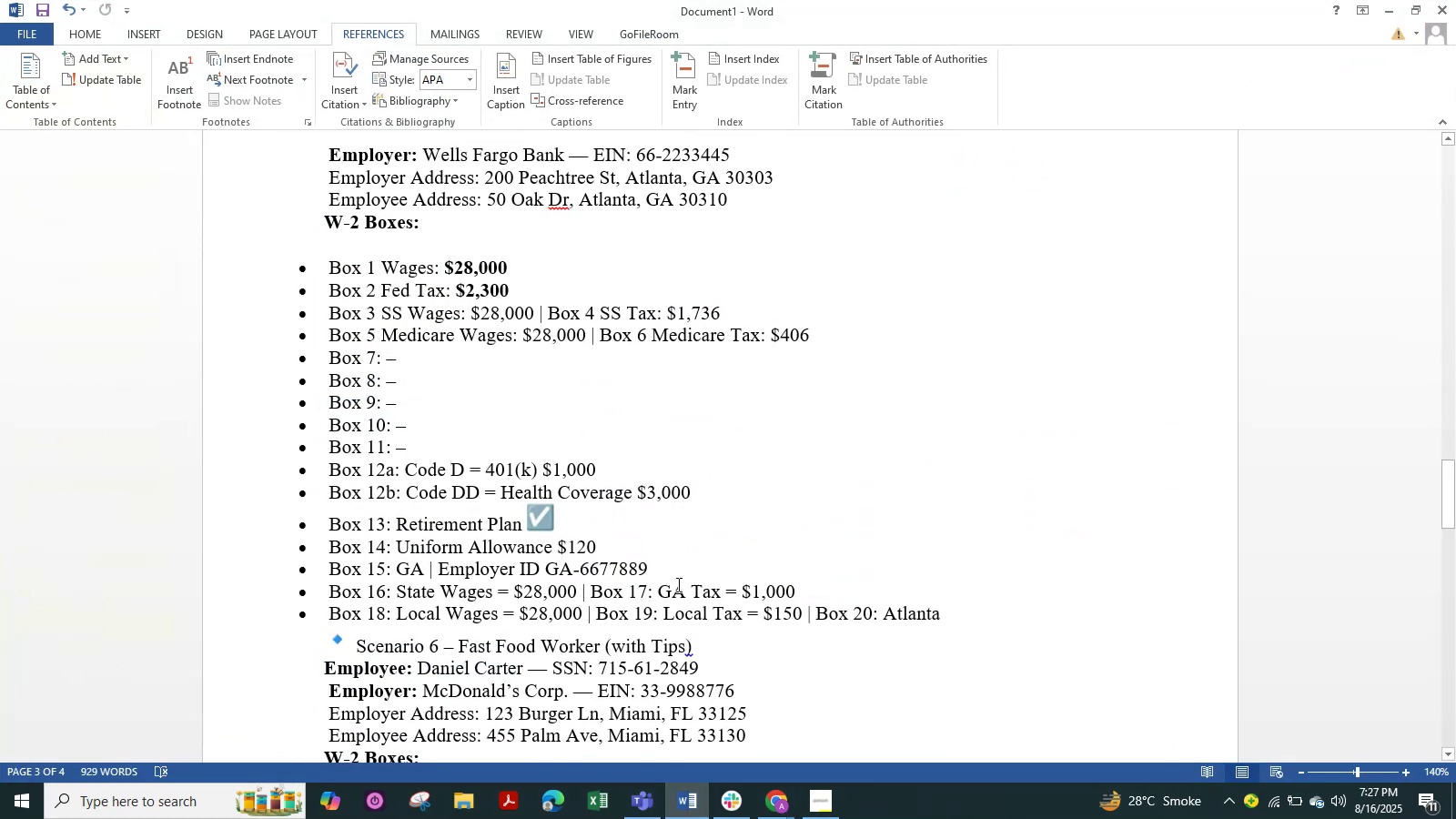 
left_click_drag(start_coordinate=[647, 572], to_coordinate=[550, 564])
 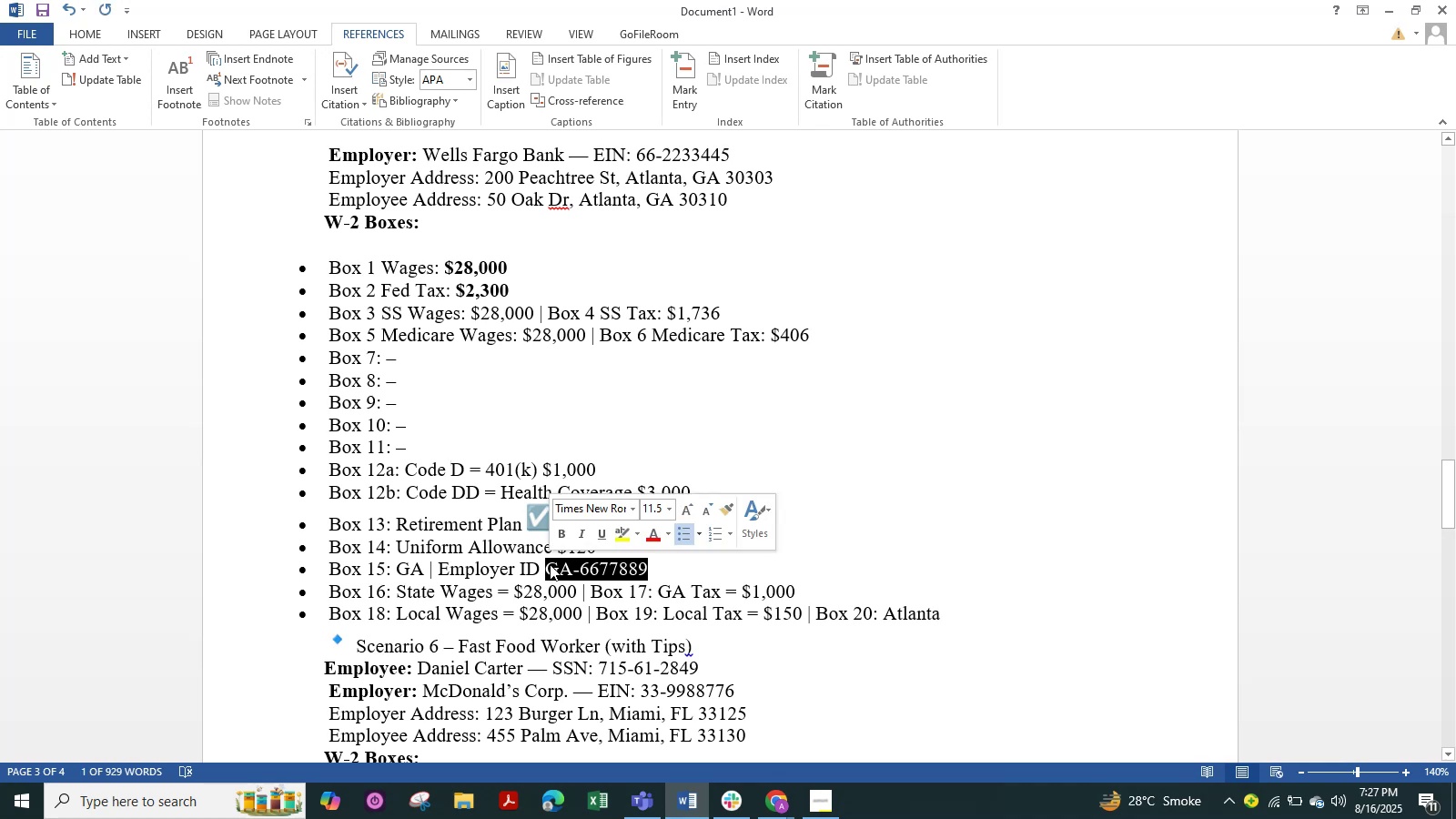 
hold_key(key=ControlLeft, duration=0.63)
 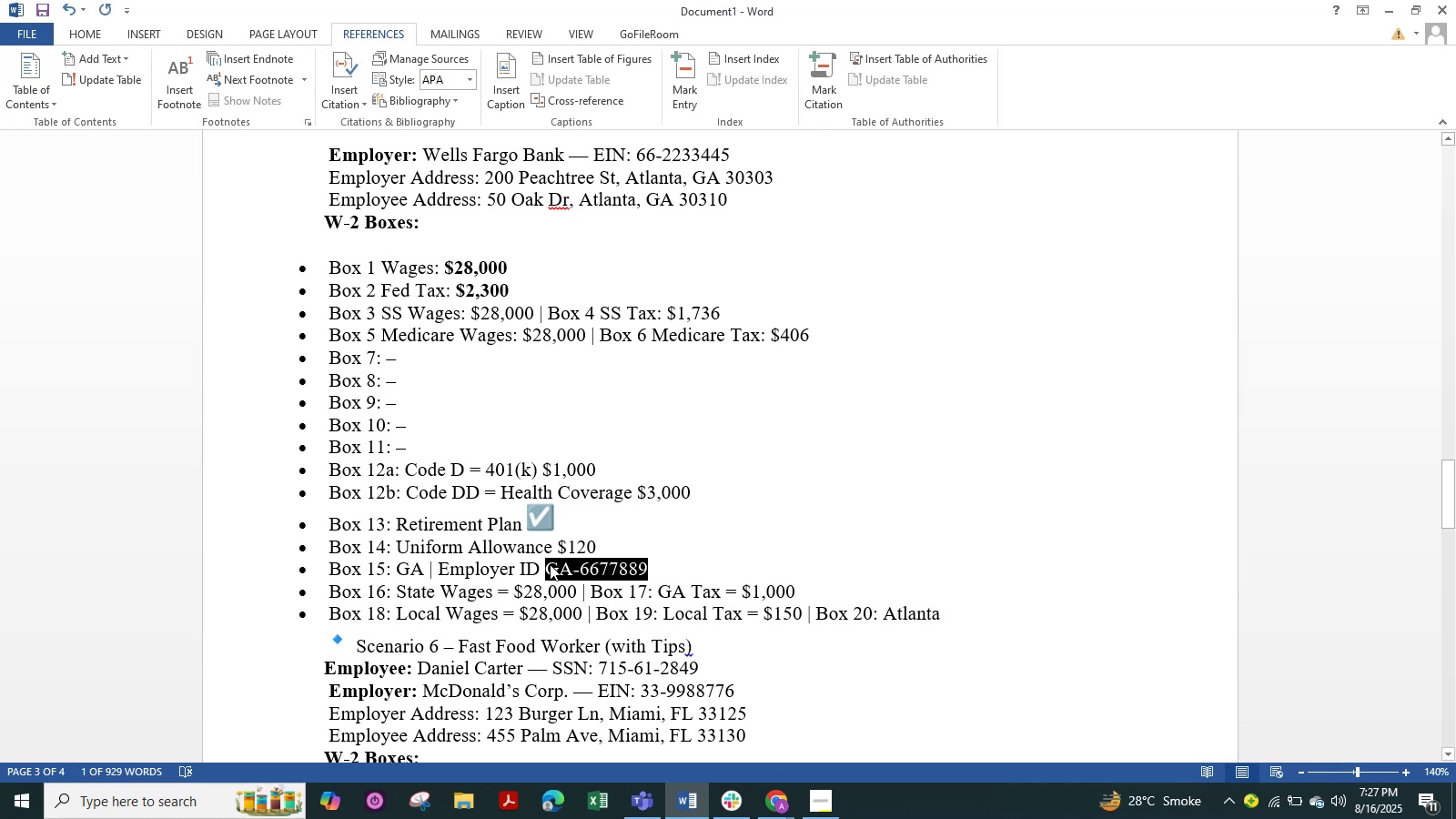 
hold_key(key=C, duration=0.33)
 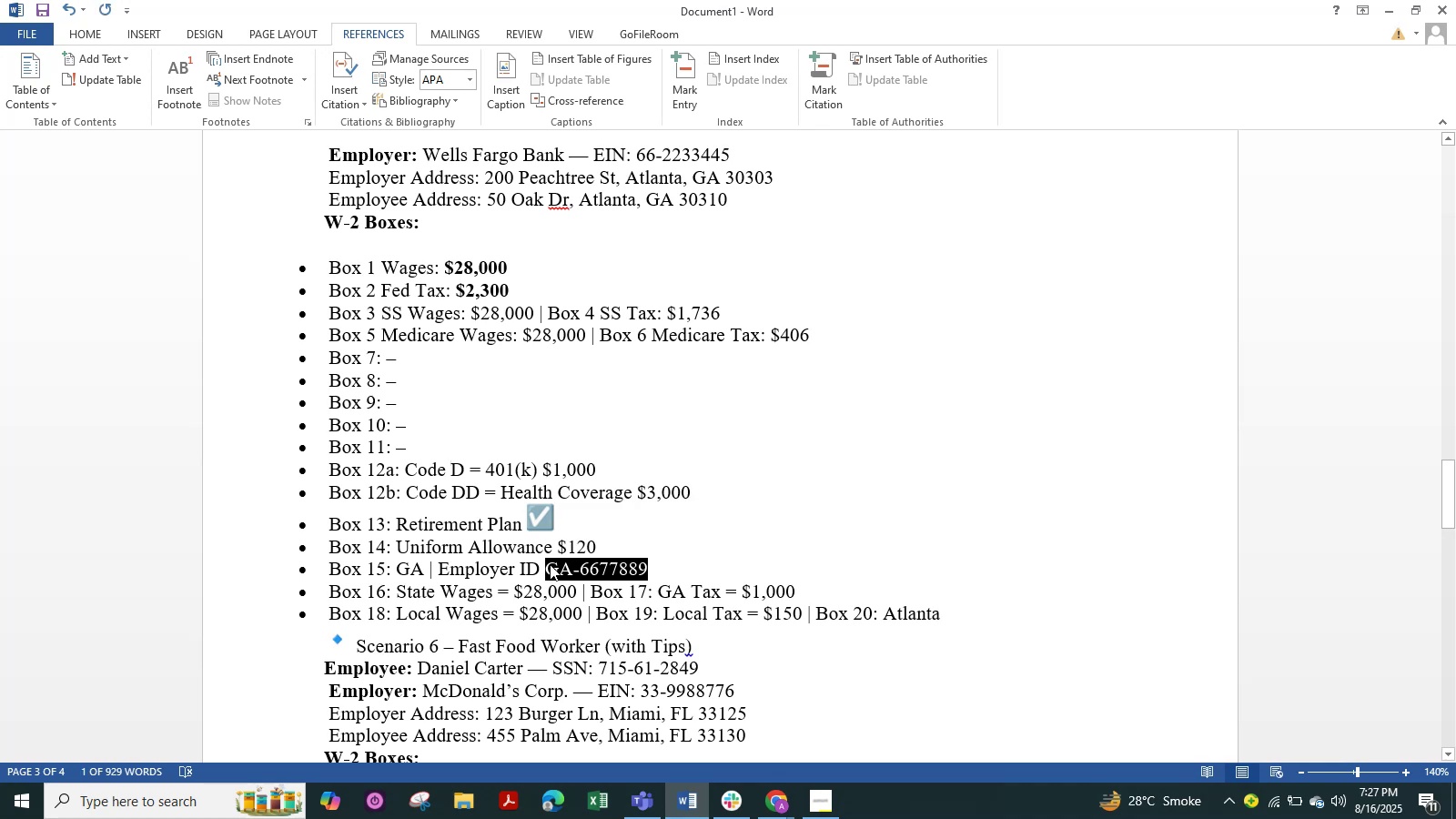 
key(Control+C)
 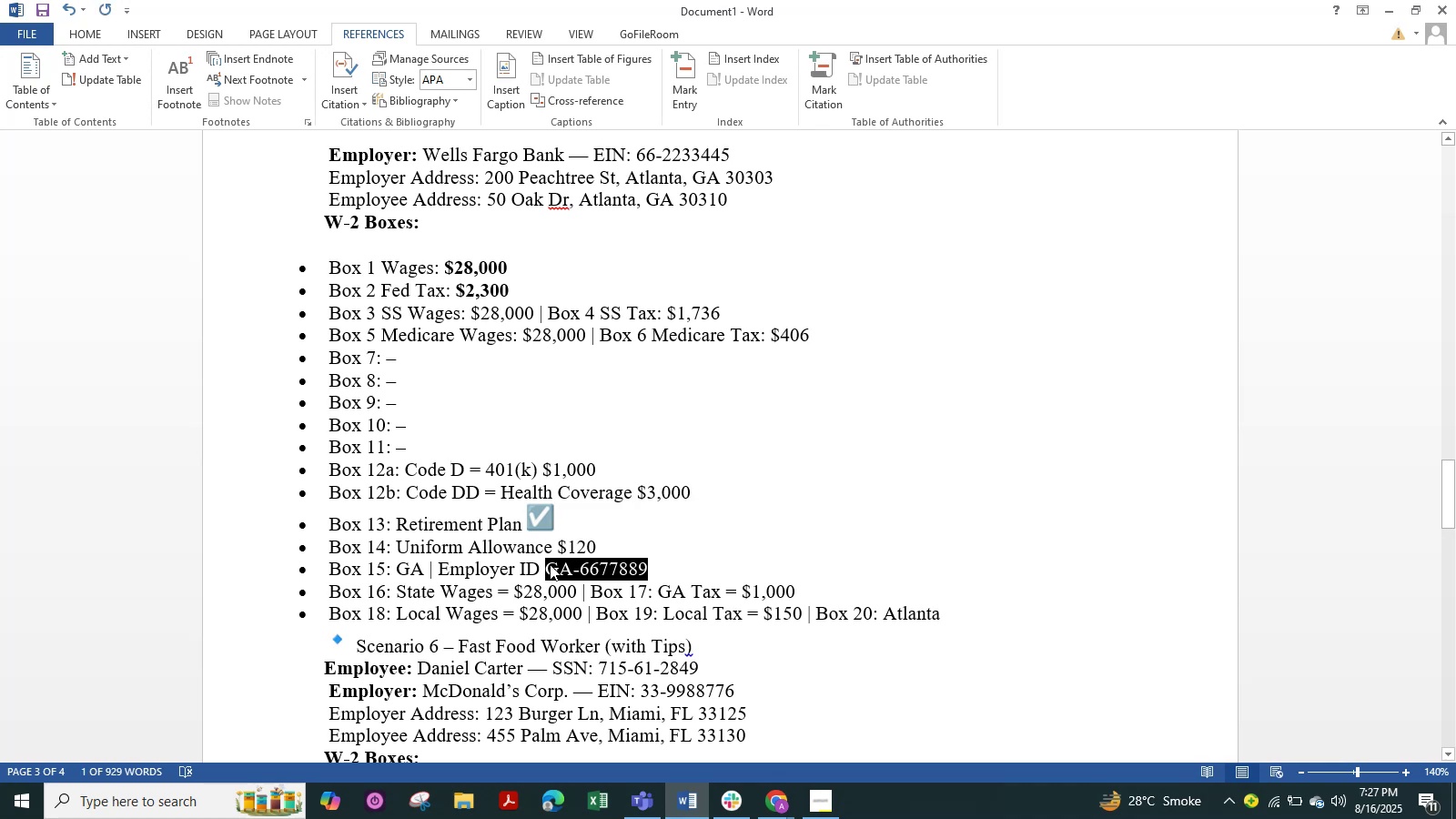 
key(Alt+AltLeft)
 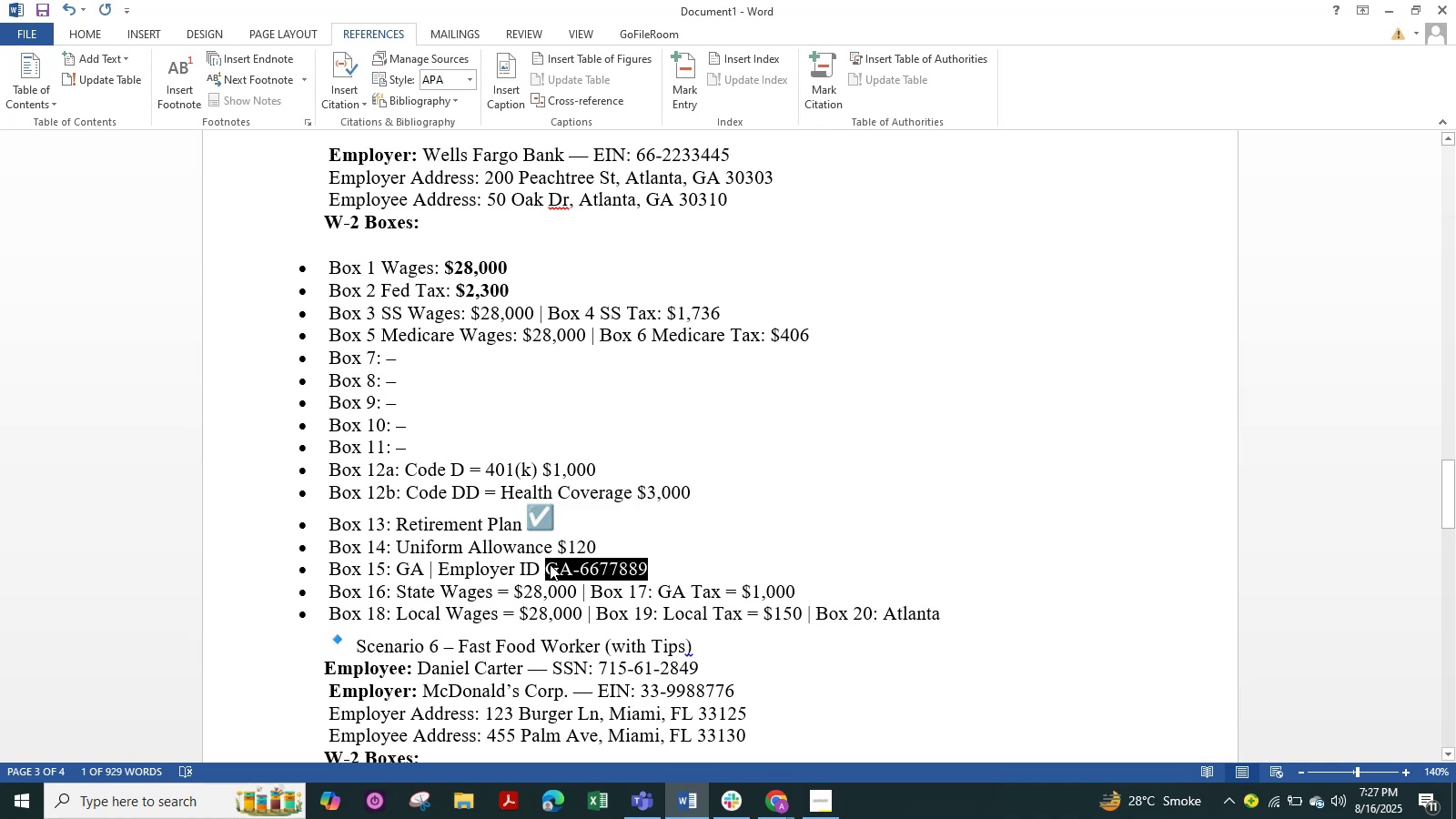 
key(Alt+Tab)
 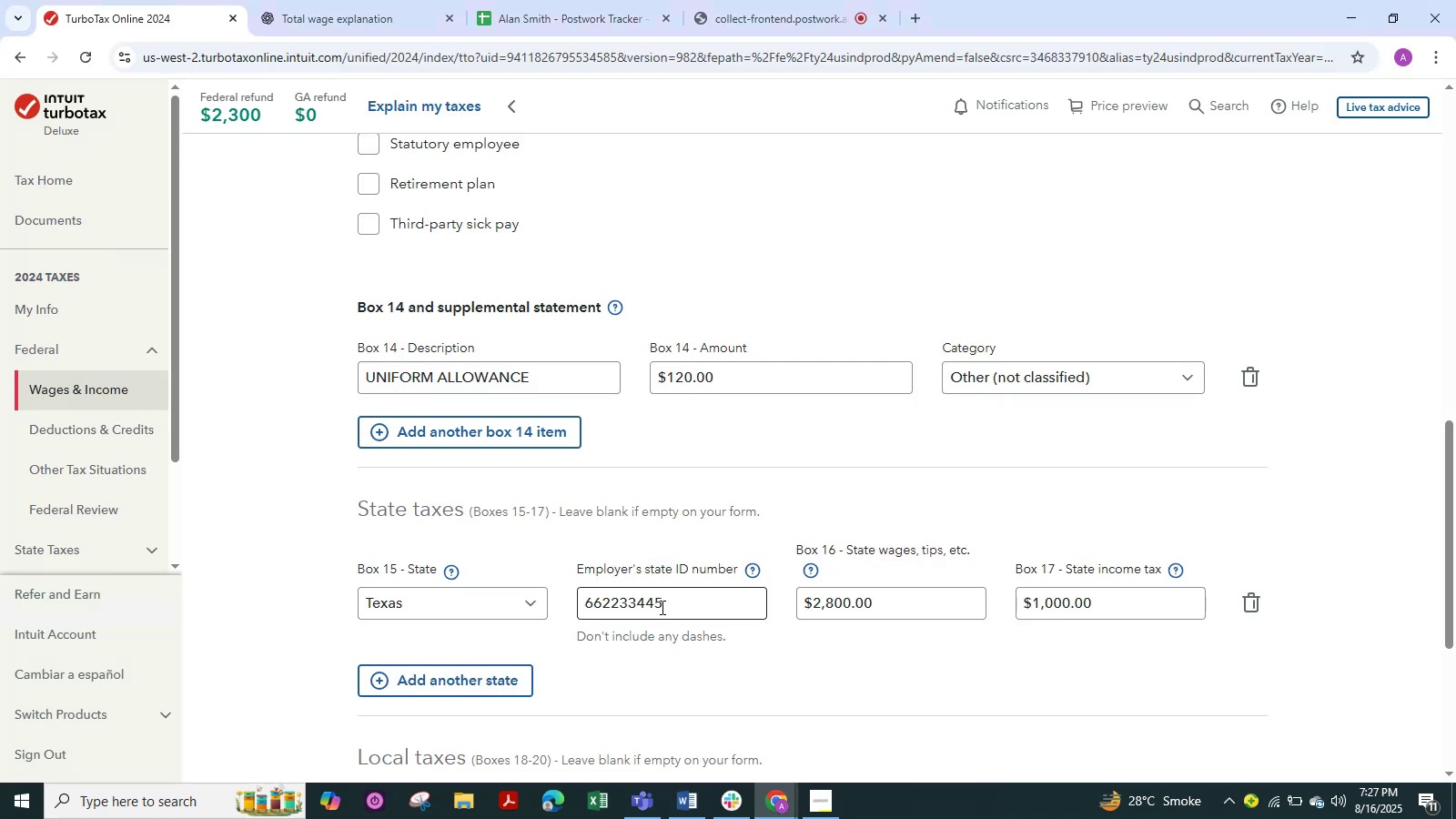 
double_click([655, 608])
 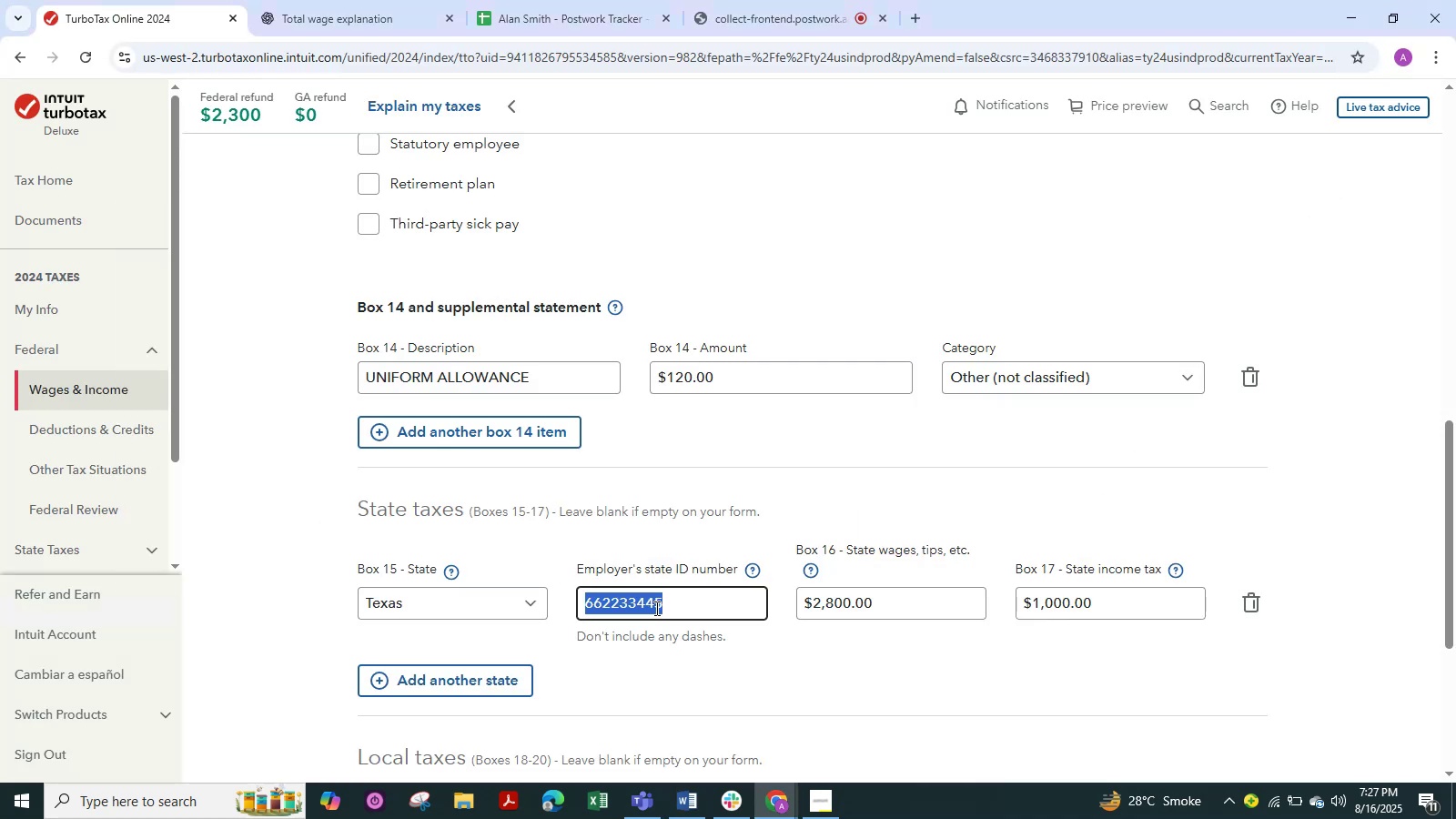 
key(Control+V)
 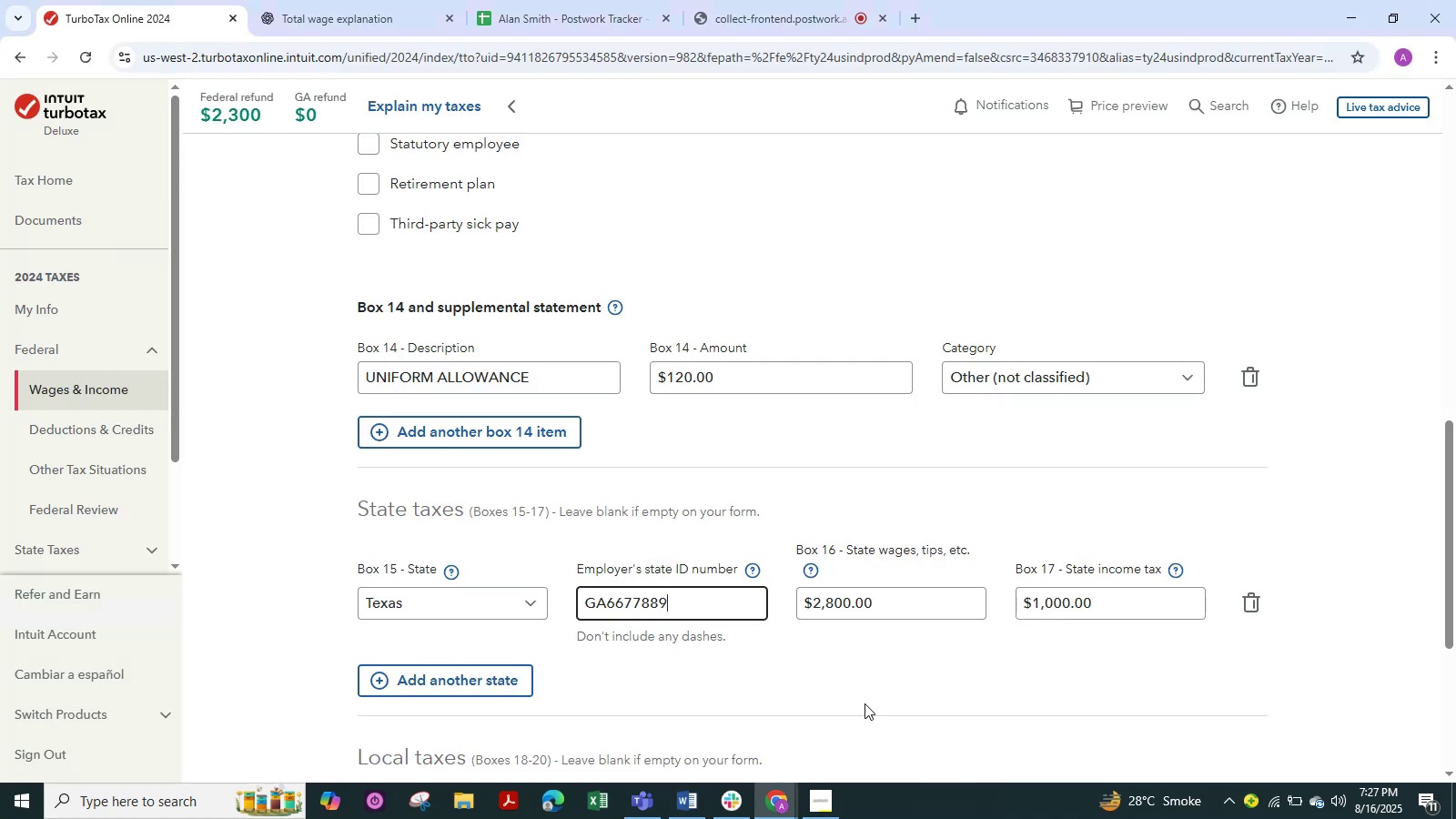 
left_click([864, 703])
 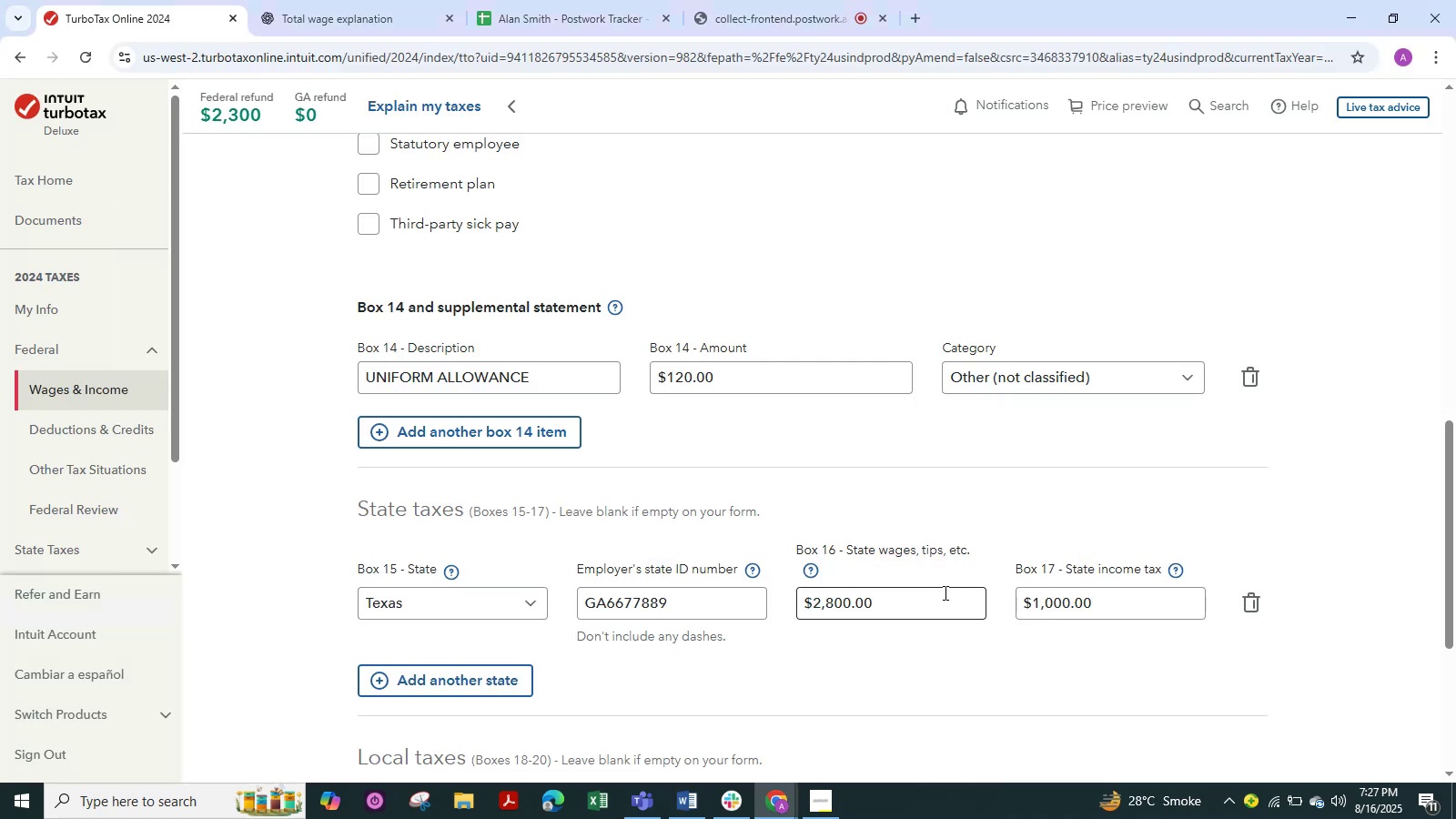 
left_click([944, 592])
 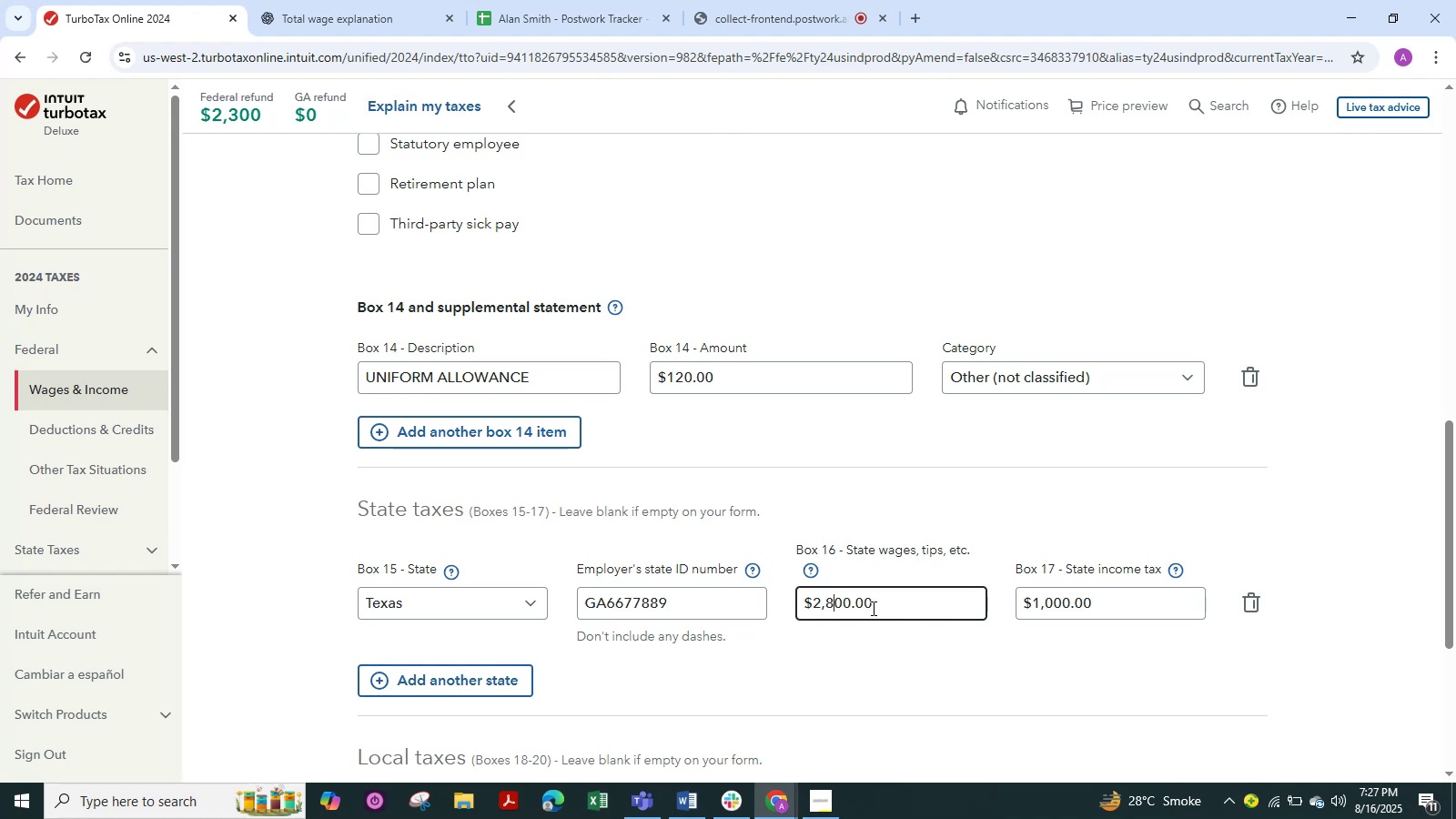 
key(Numpad0)
 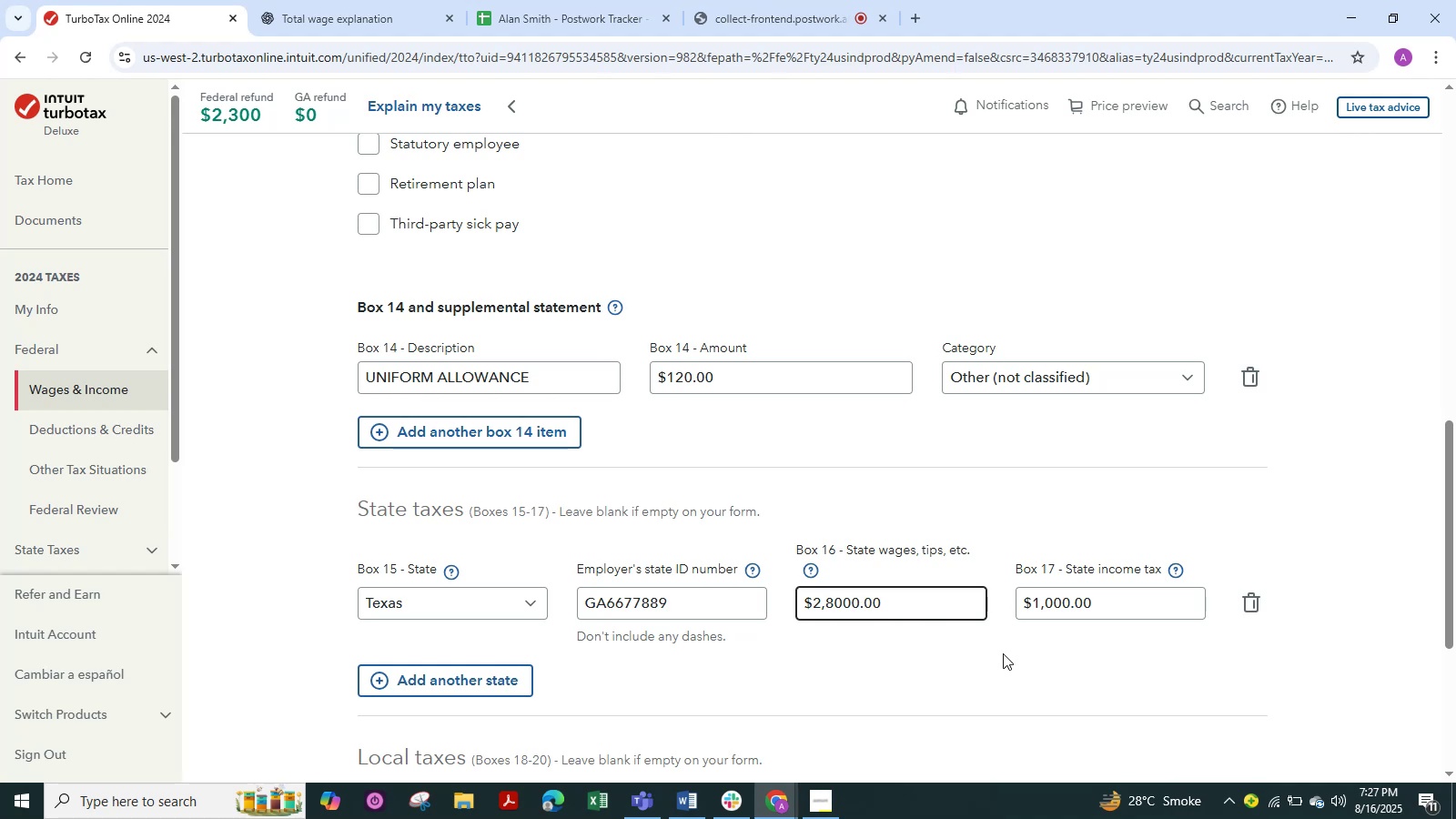 
left_click([1003, 653])
 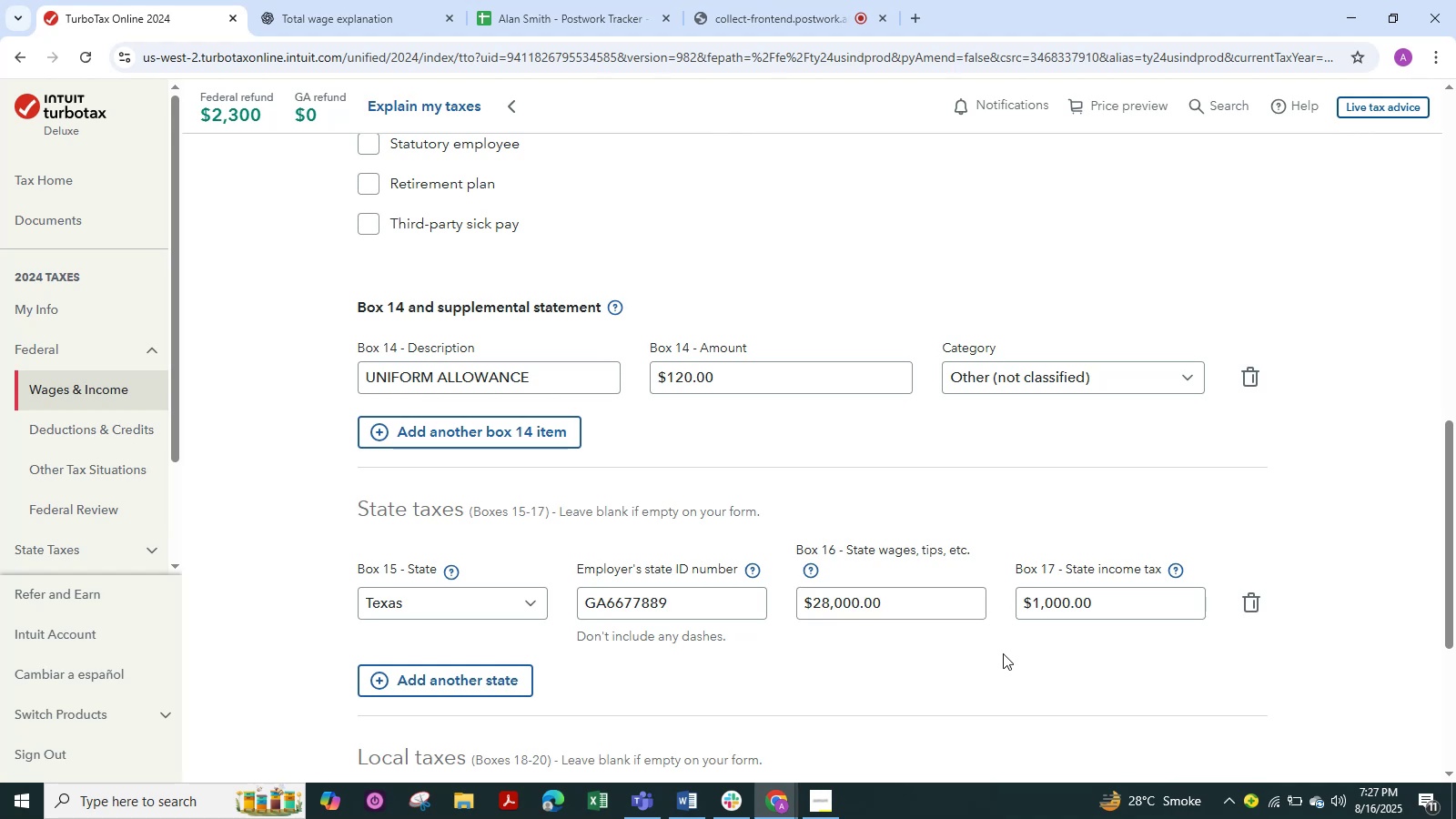 
key(Alt+AltLeft)
 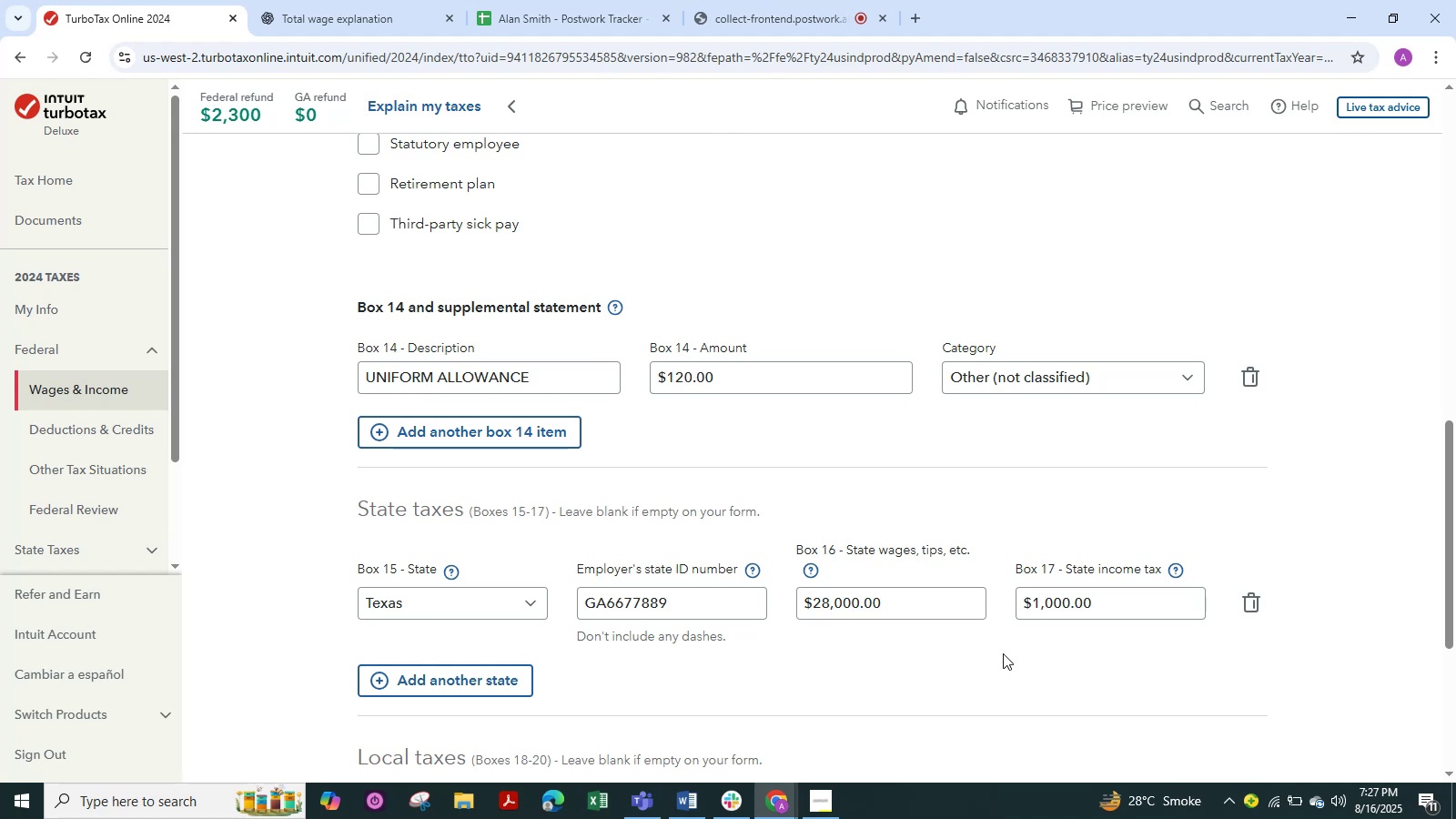 
key(Alt+Tab)
 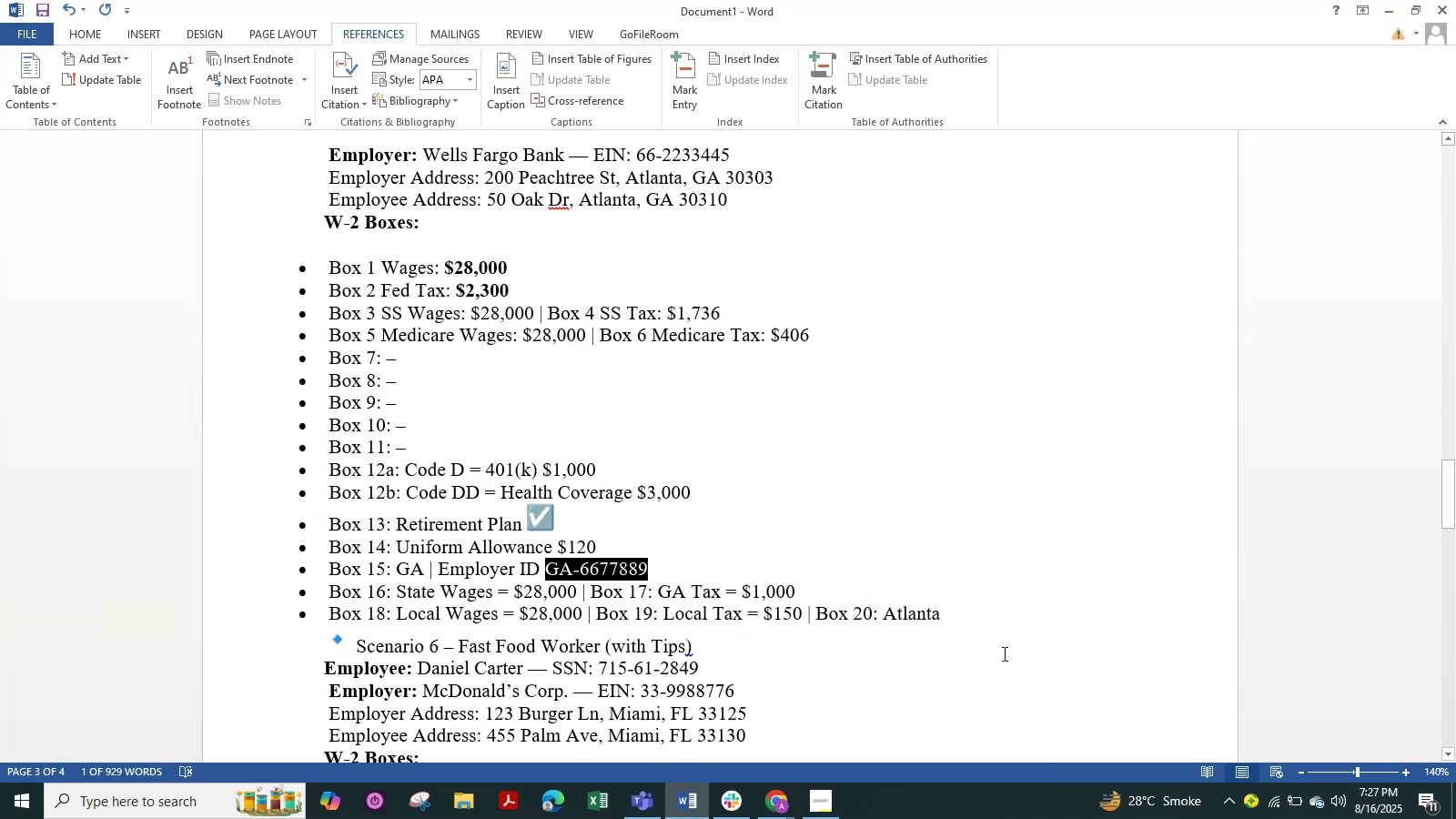 
key(Alt+AltLeft)
 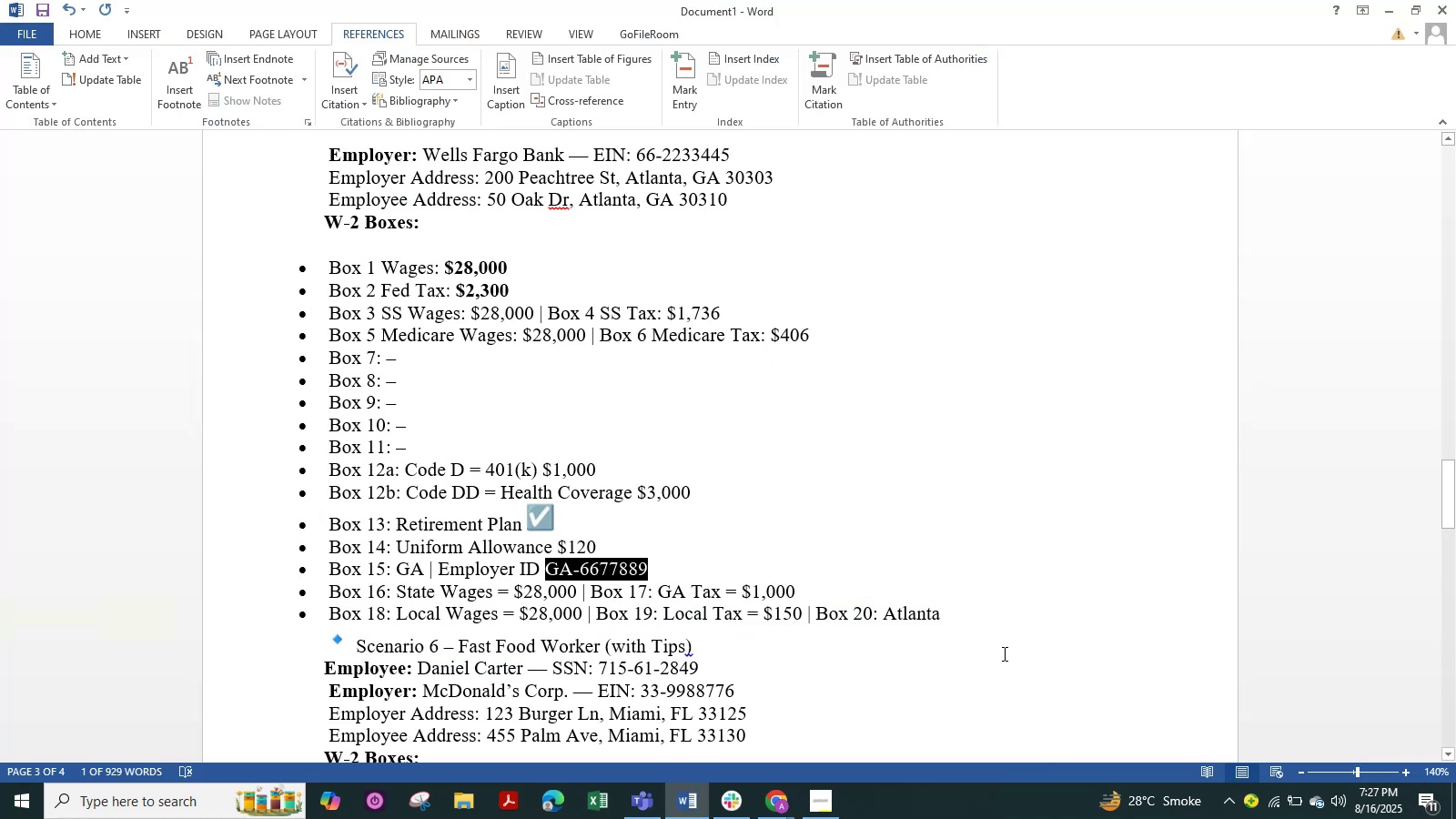 
key(Alt+Tab)
 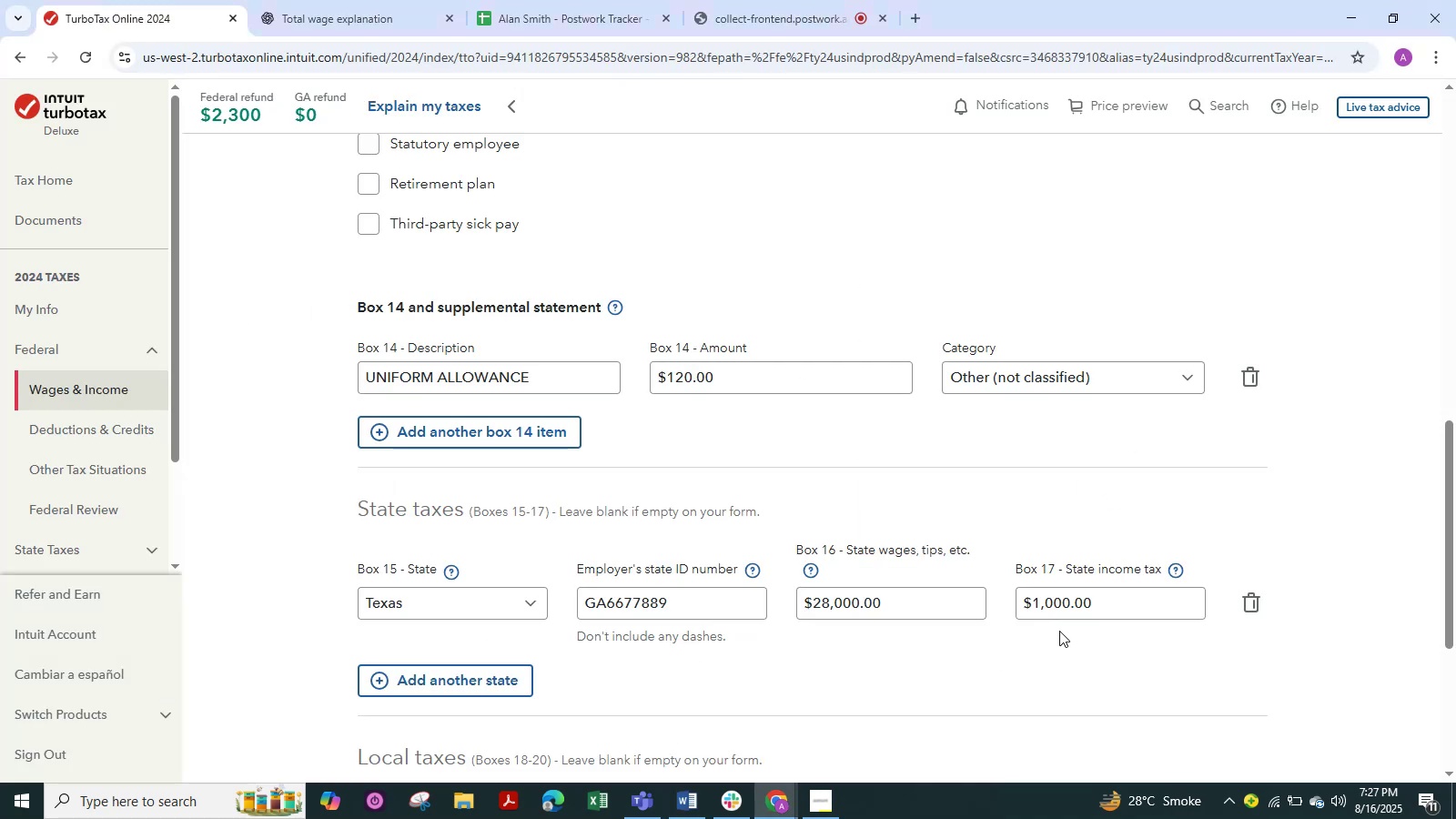 
key(Alt+AltLeft)
 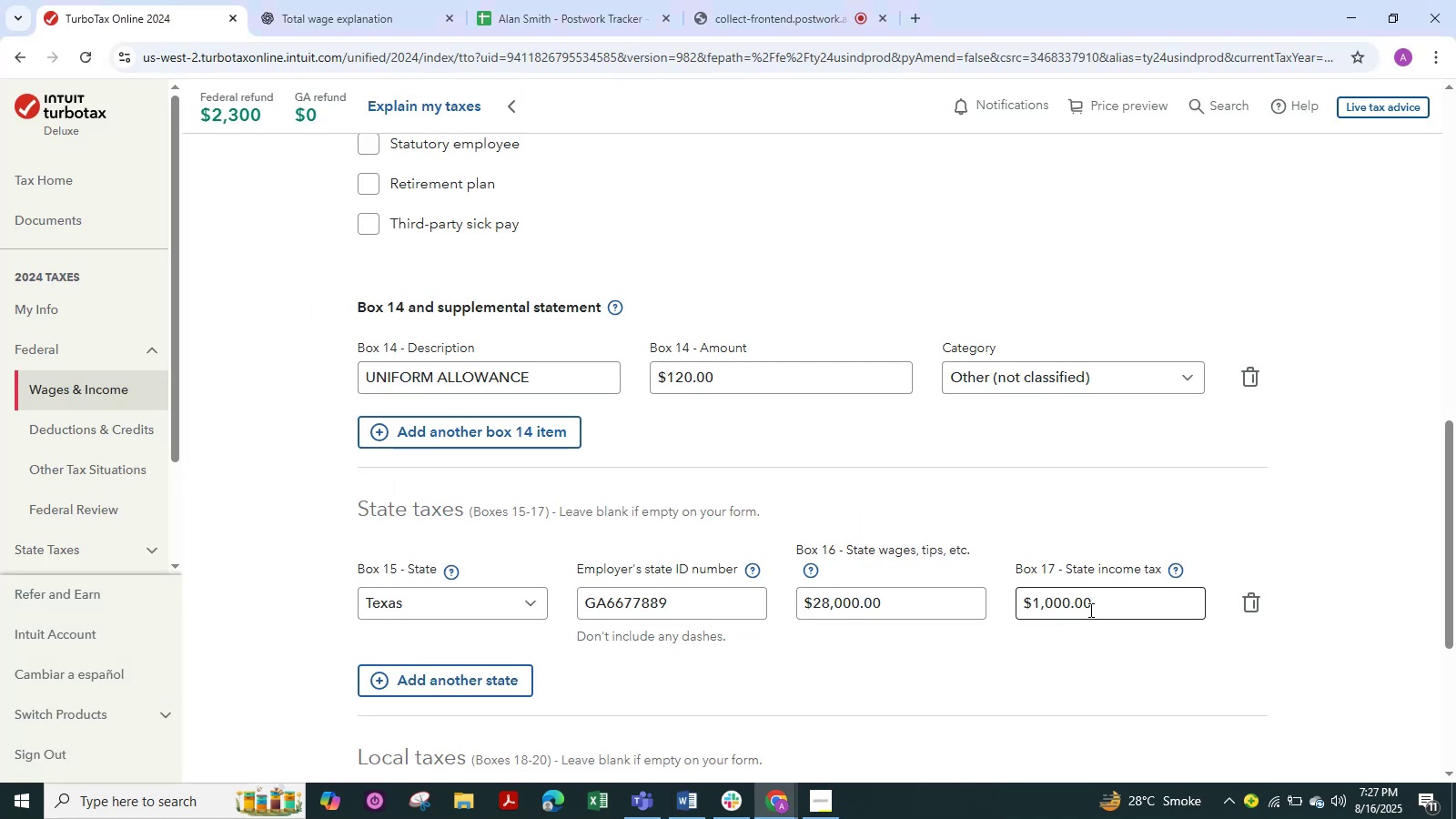 
key(Alt+Tab)
 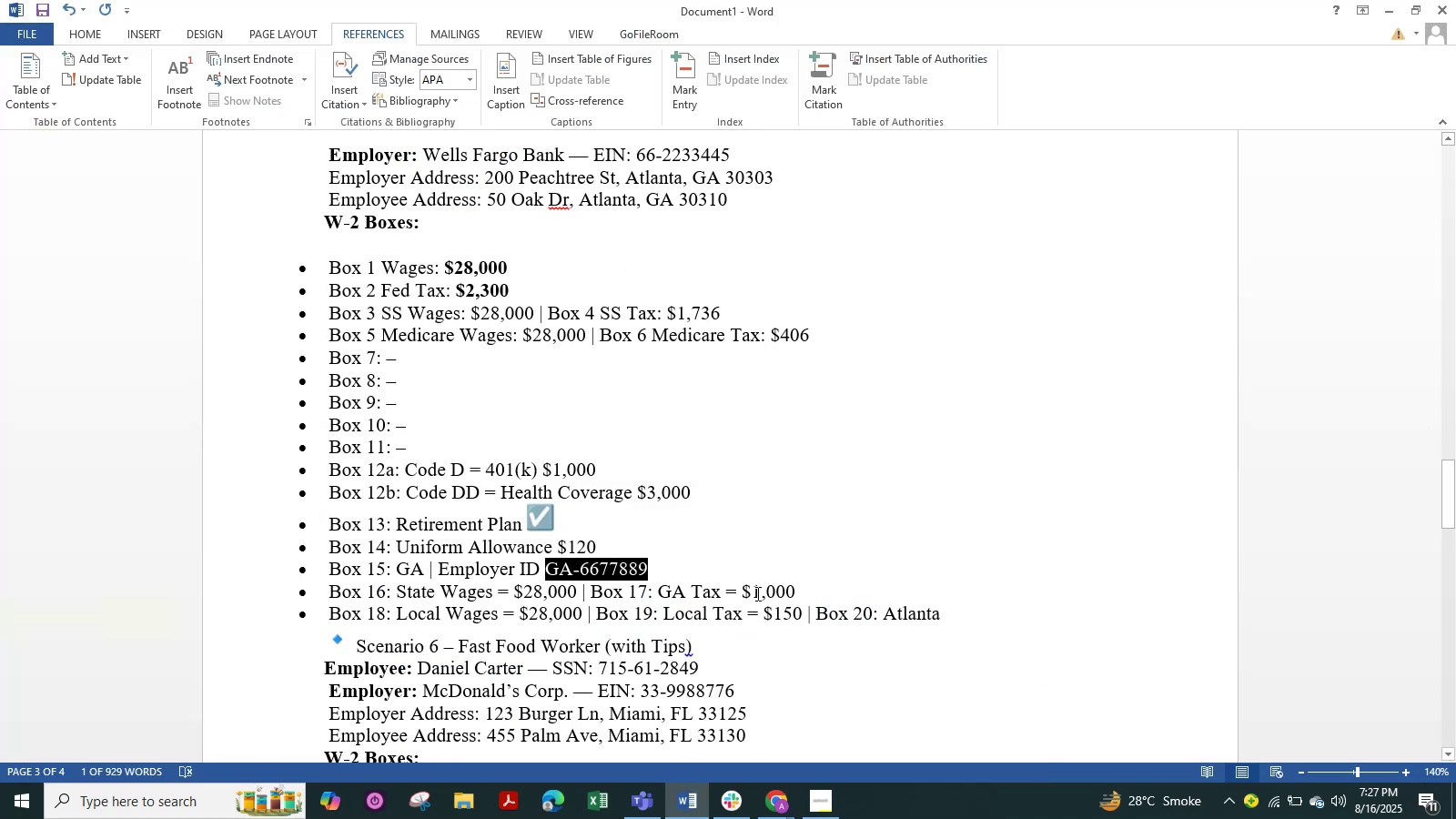 
key(Alt+AltLeft)
 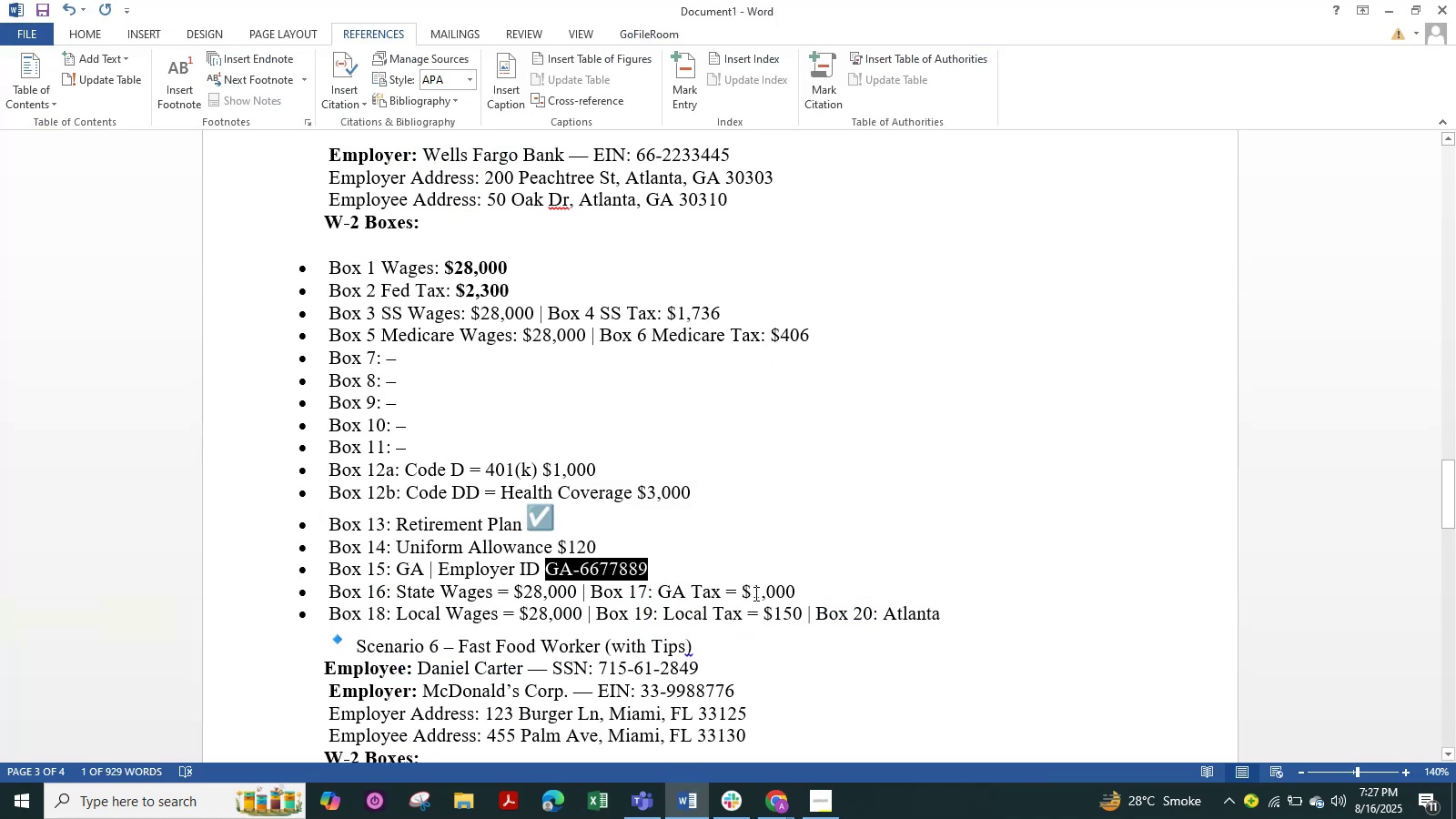 
key(Alt+Tab)
 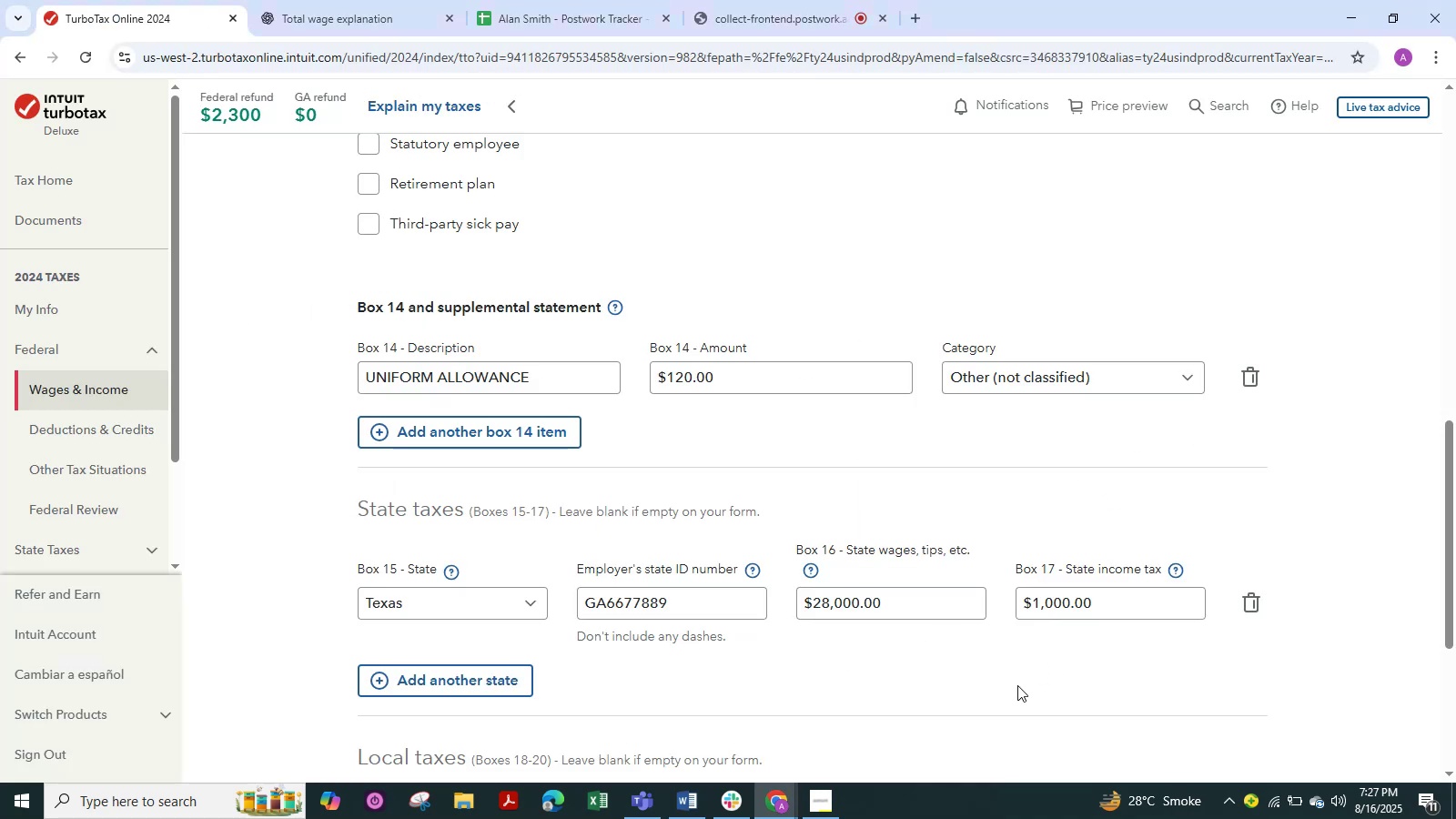 
key(Alt+AltLeft)
 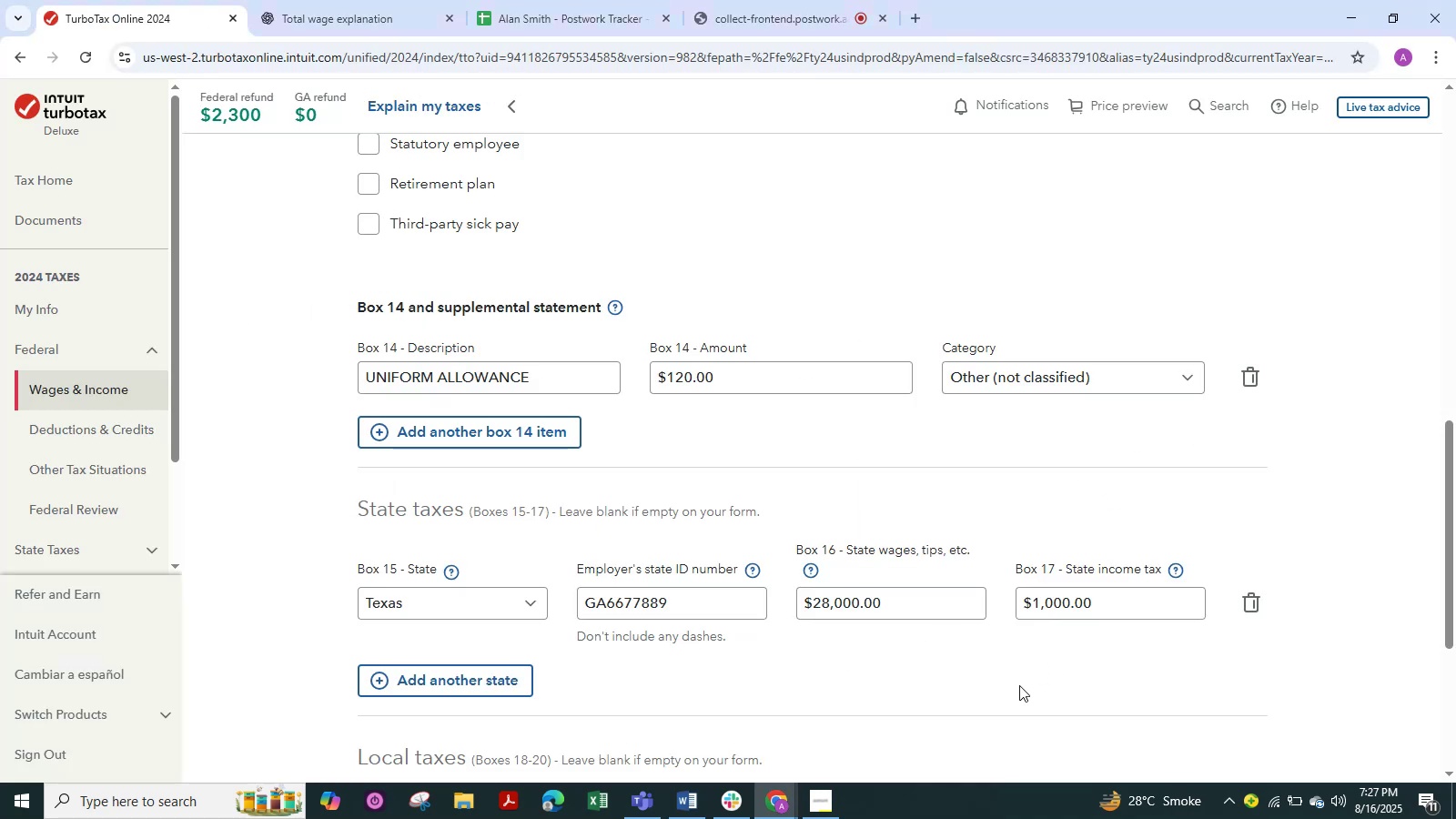 
key(Alt+Tab)
 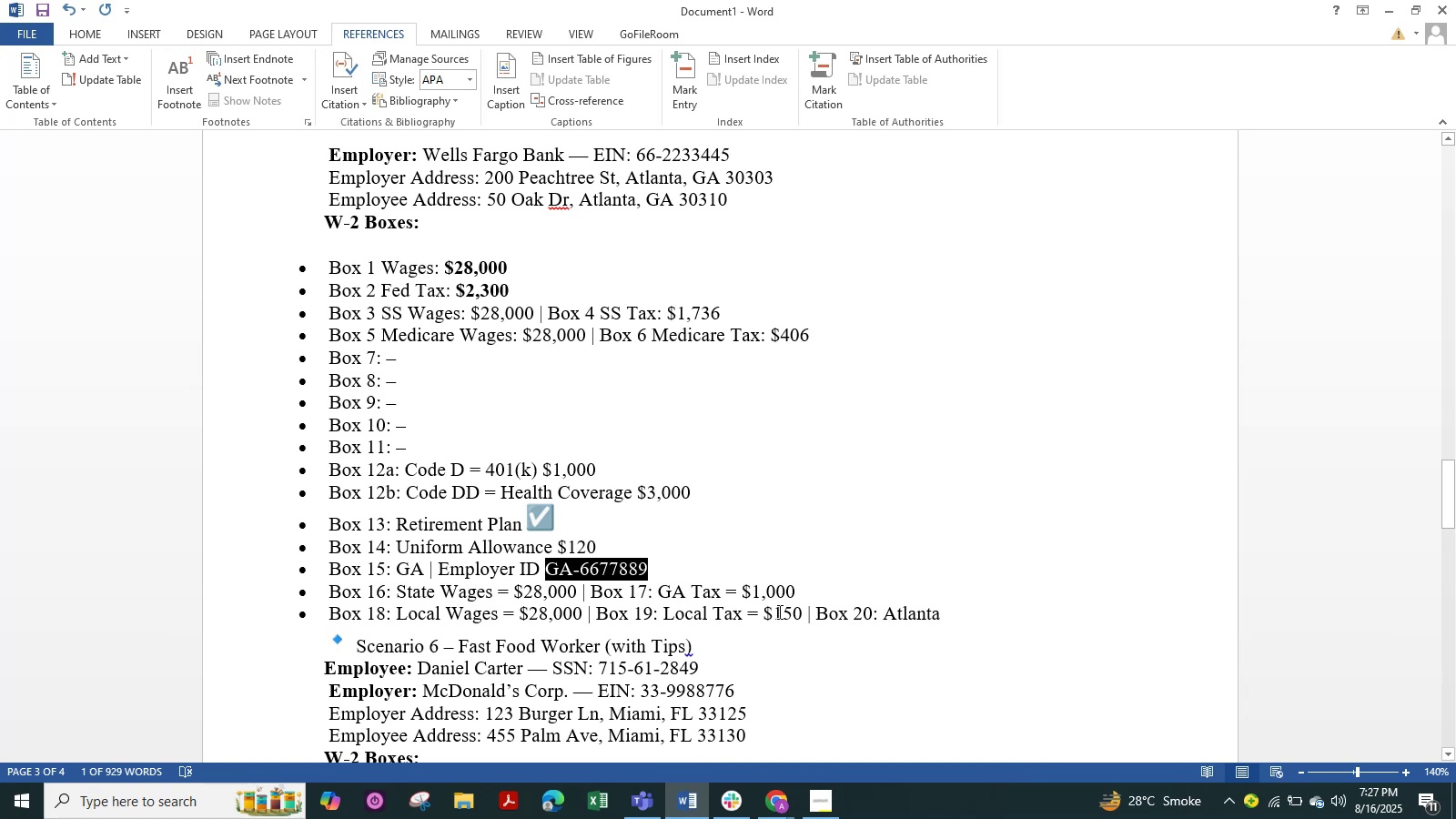 
key(Alt+AltLeft)
 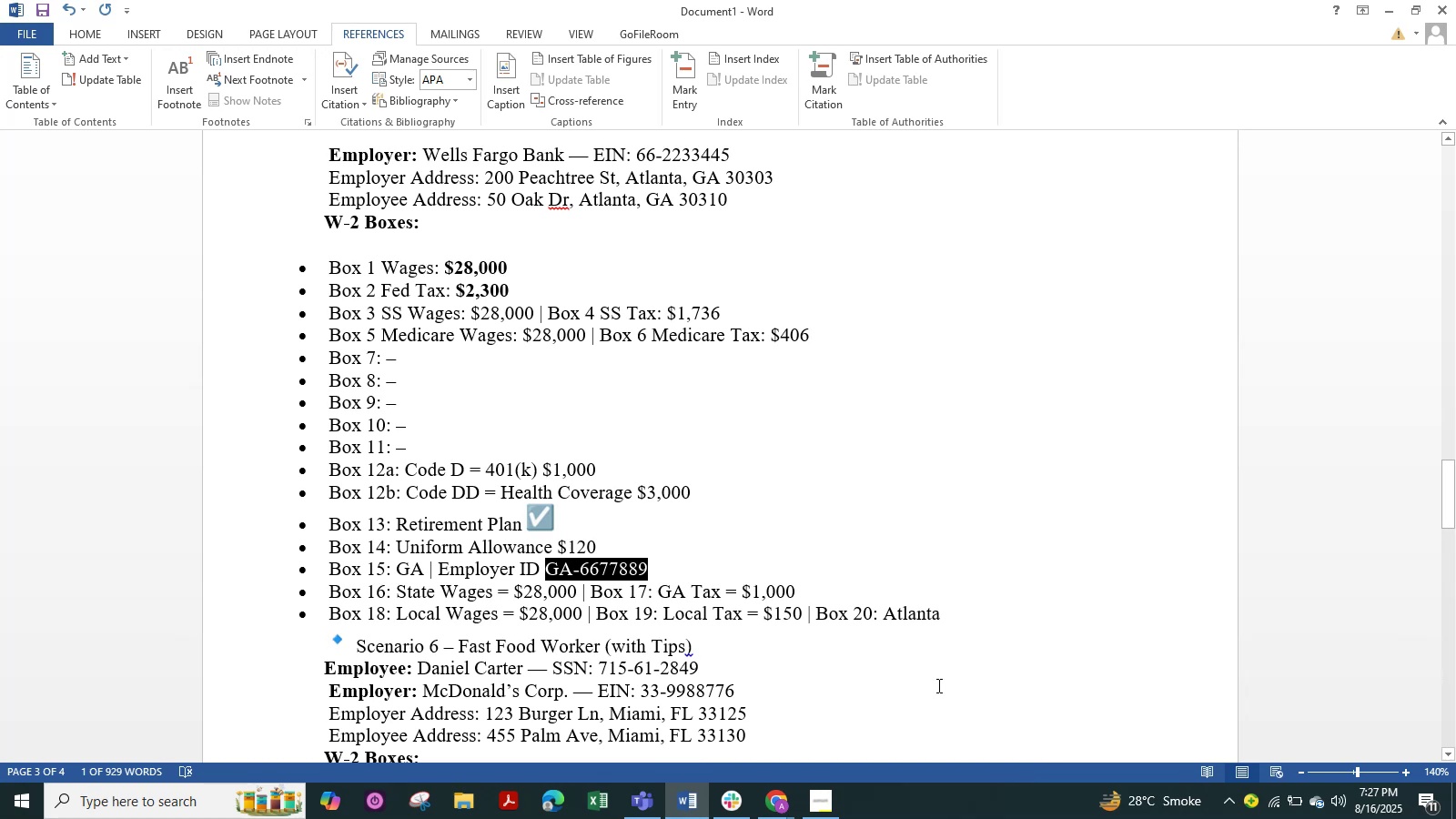 
key(Alt+Tab)
 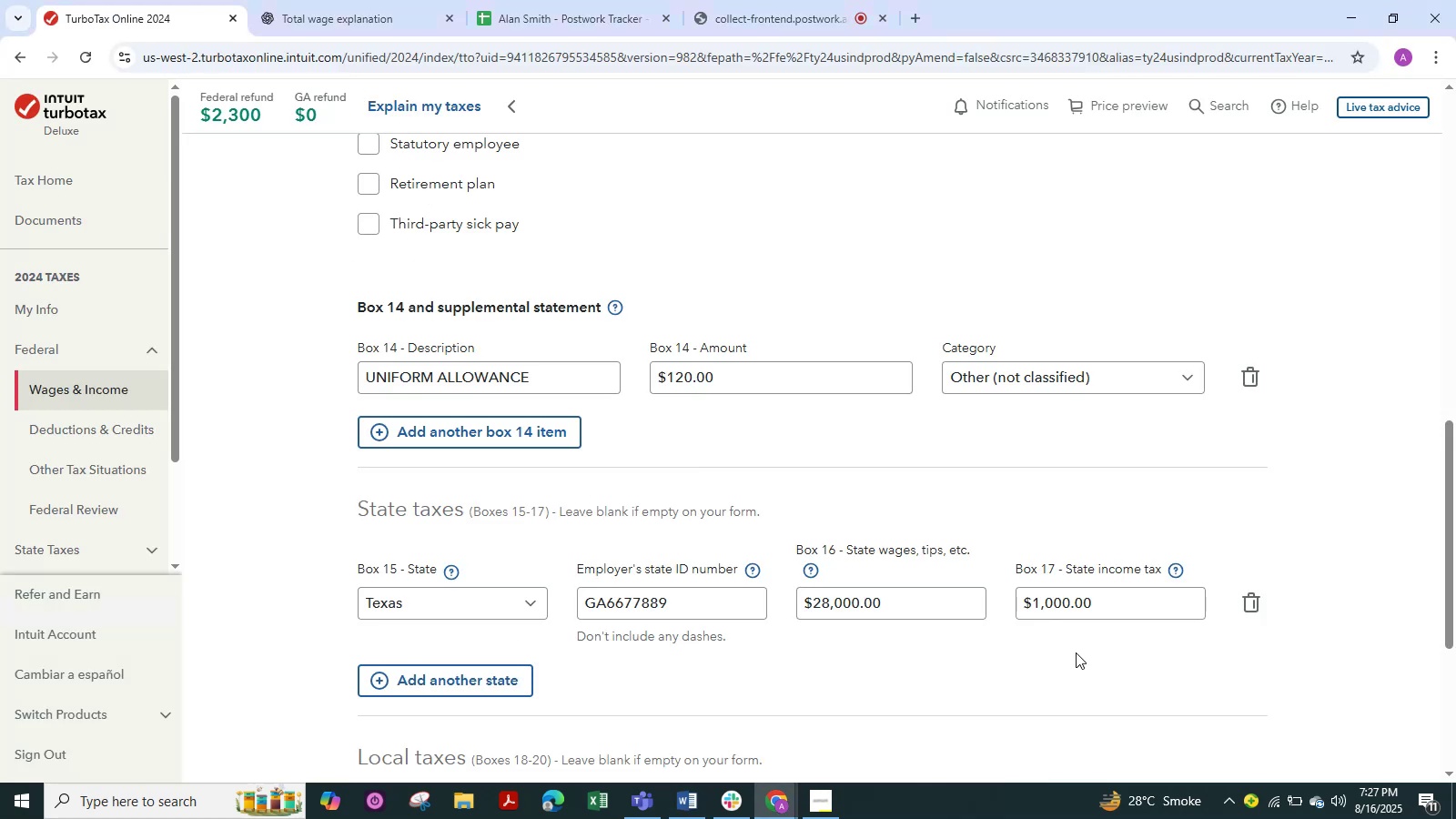 
scroll: coordinate [1075, 651], scroll_direction: down, amount: 1.0
 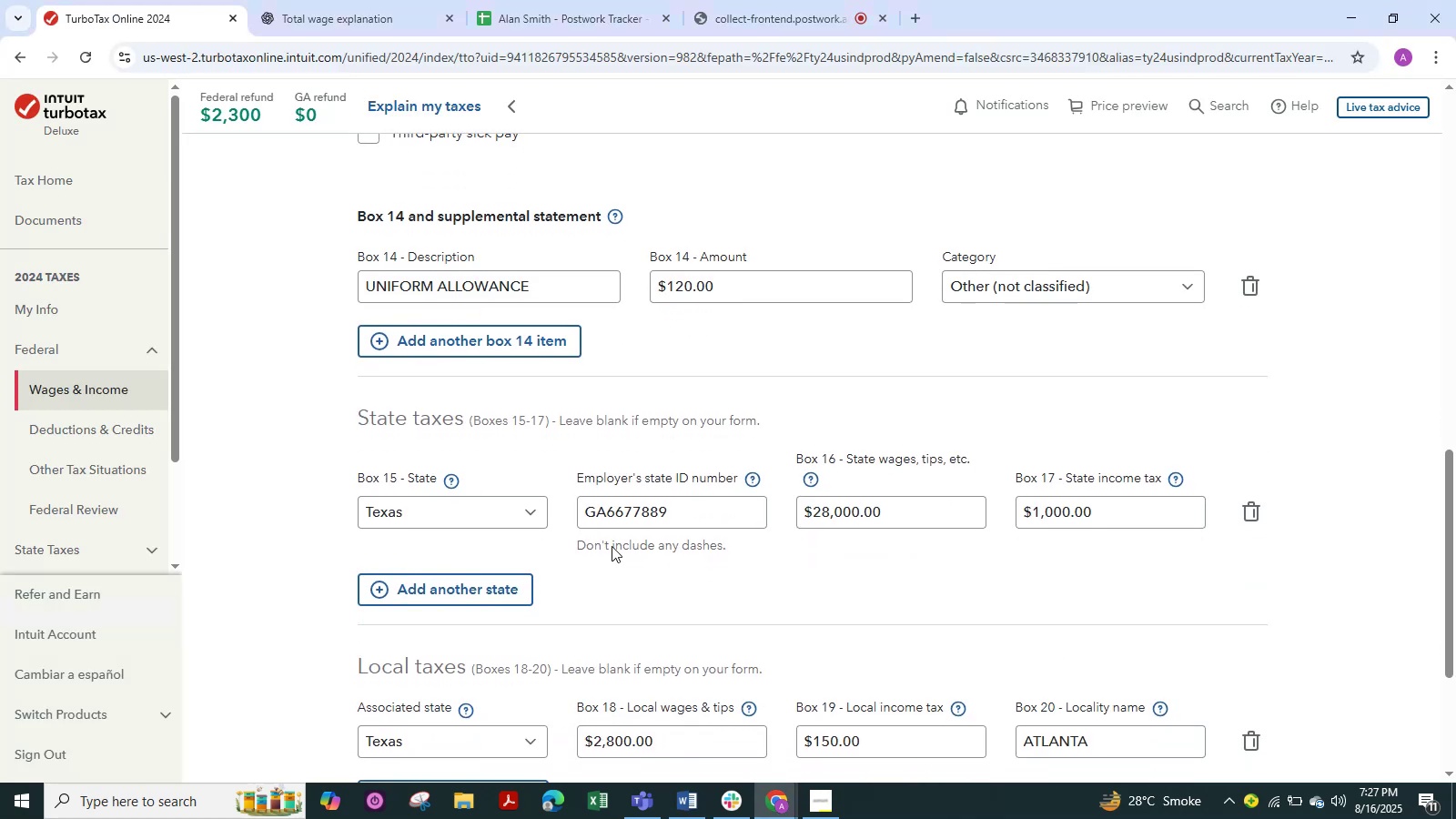 
key(Alt+AltLeft)
 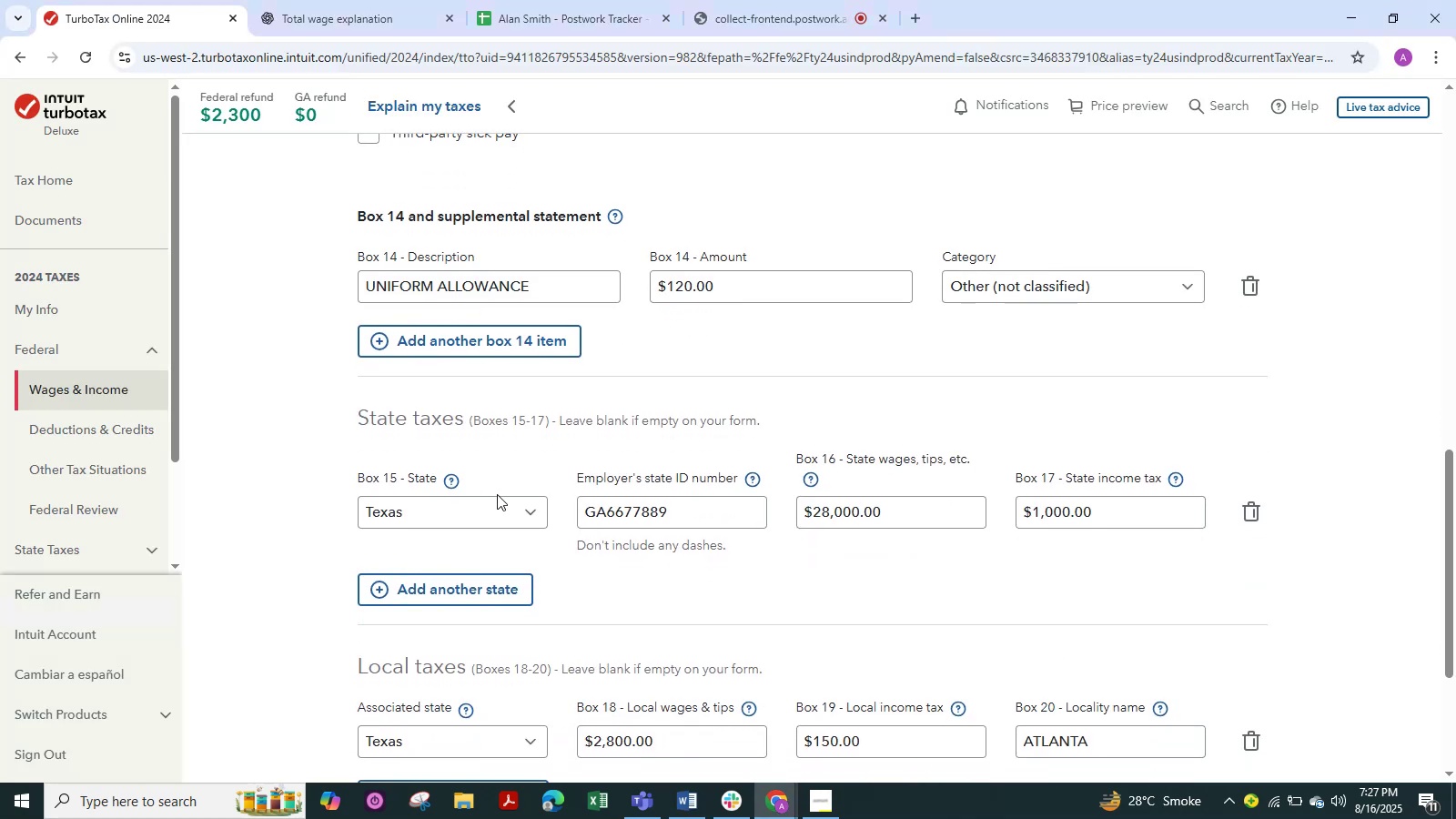 
key(Alt+Tab)
 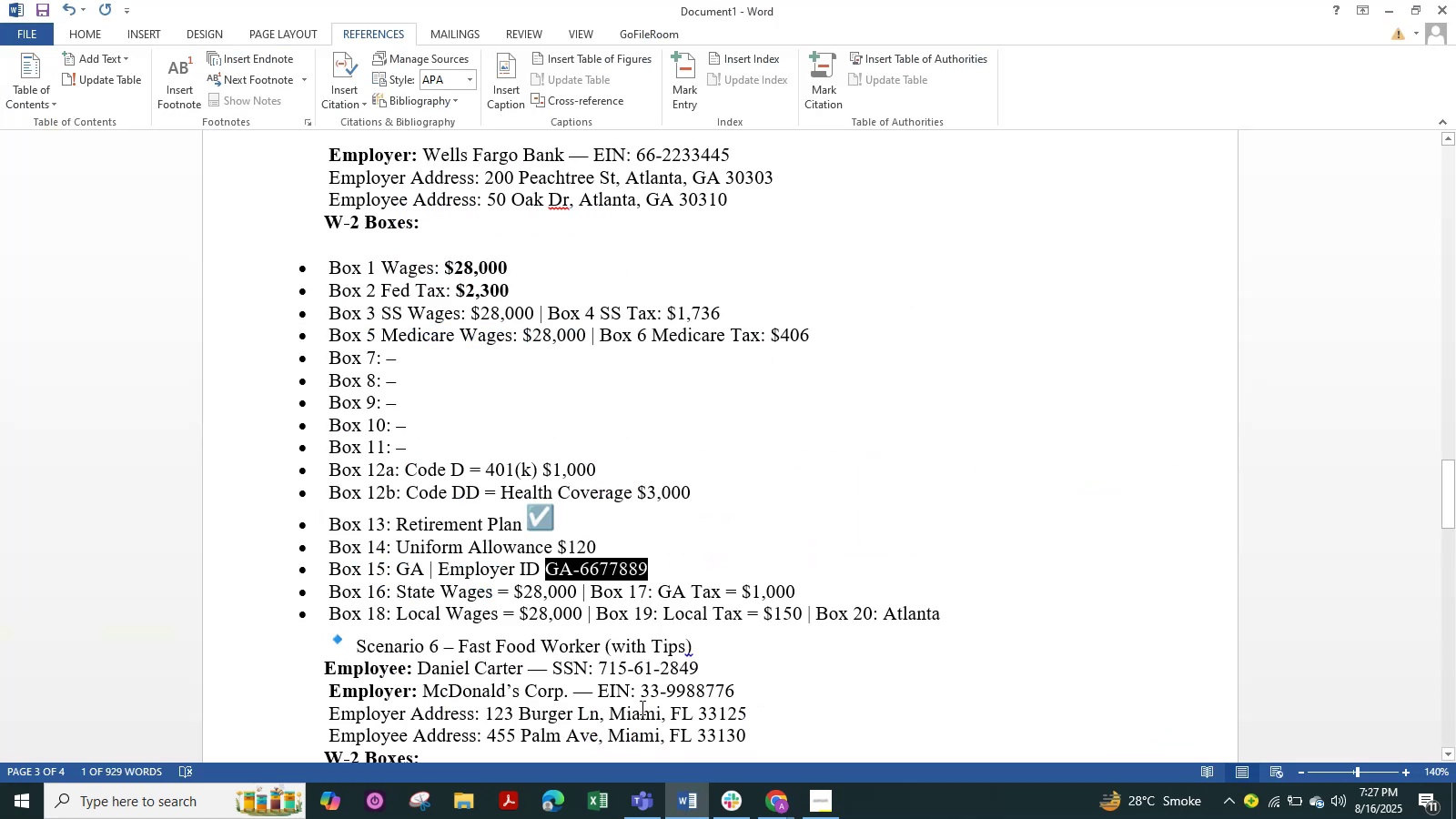 
left_click([797, 612])
 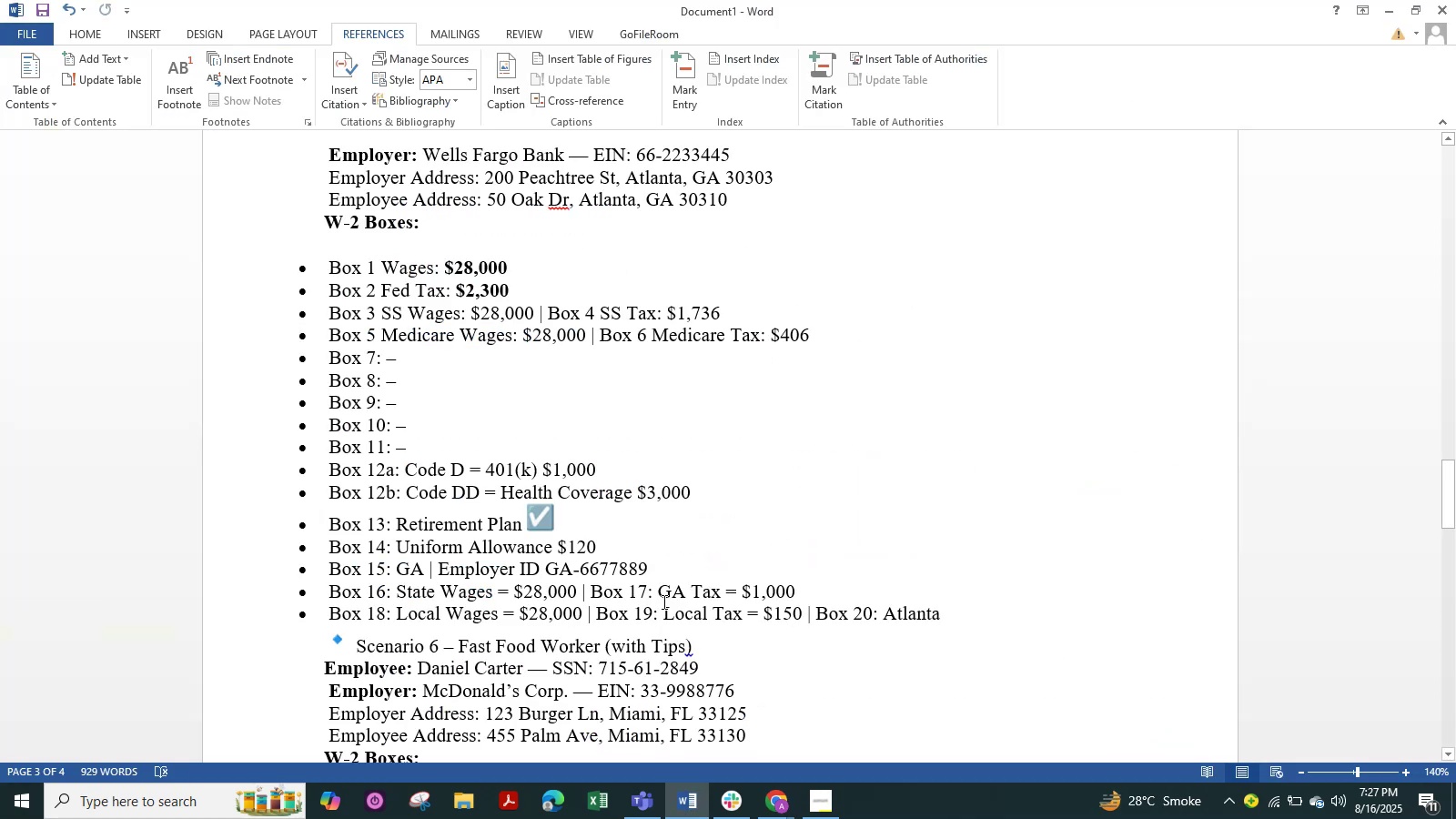 
double_click([670, 581])
 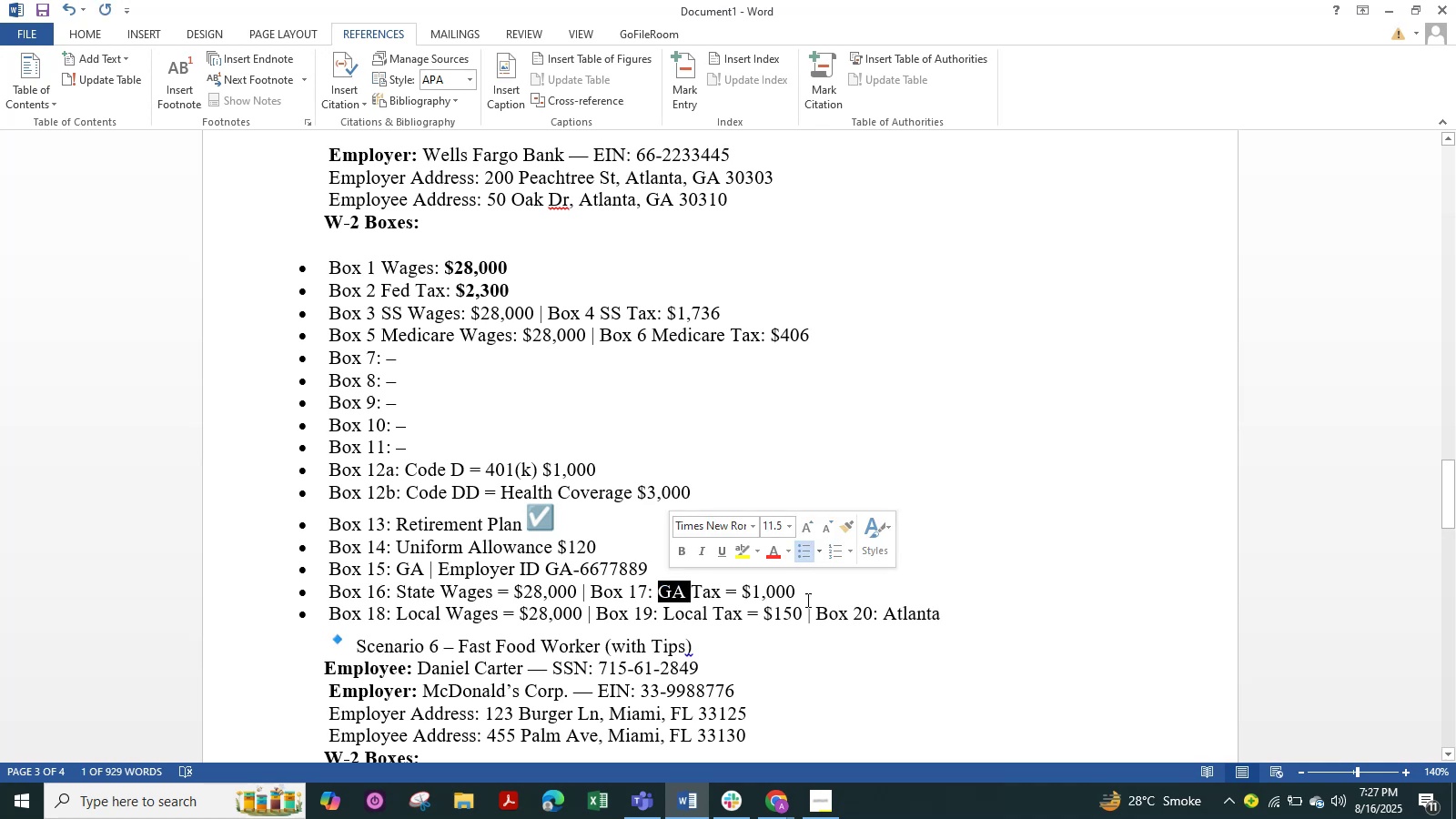 
left_click([788, 610])
 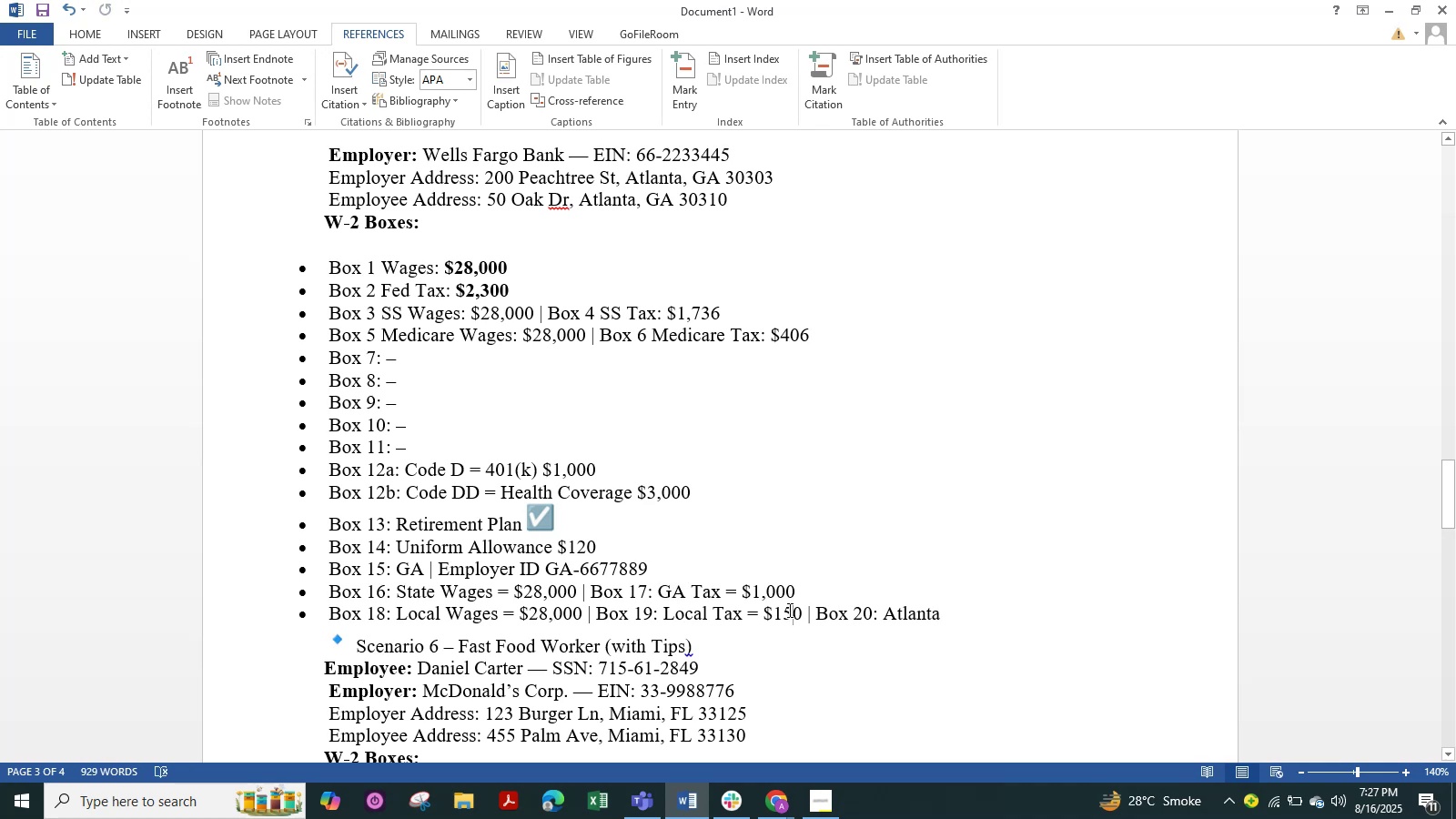 
key(Alt+AltLeft)
 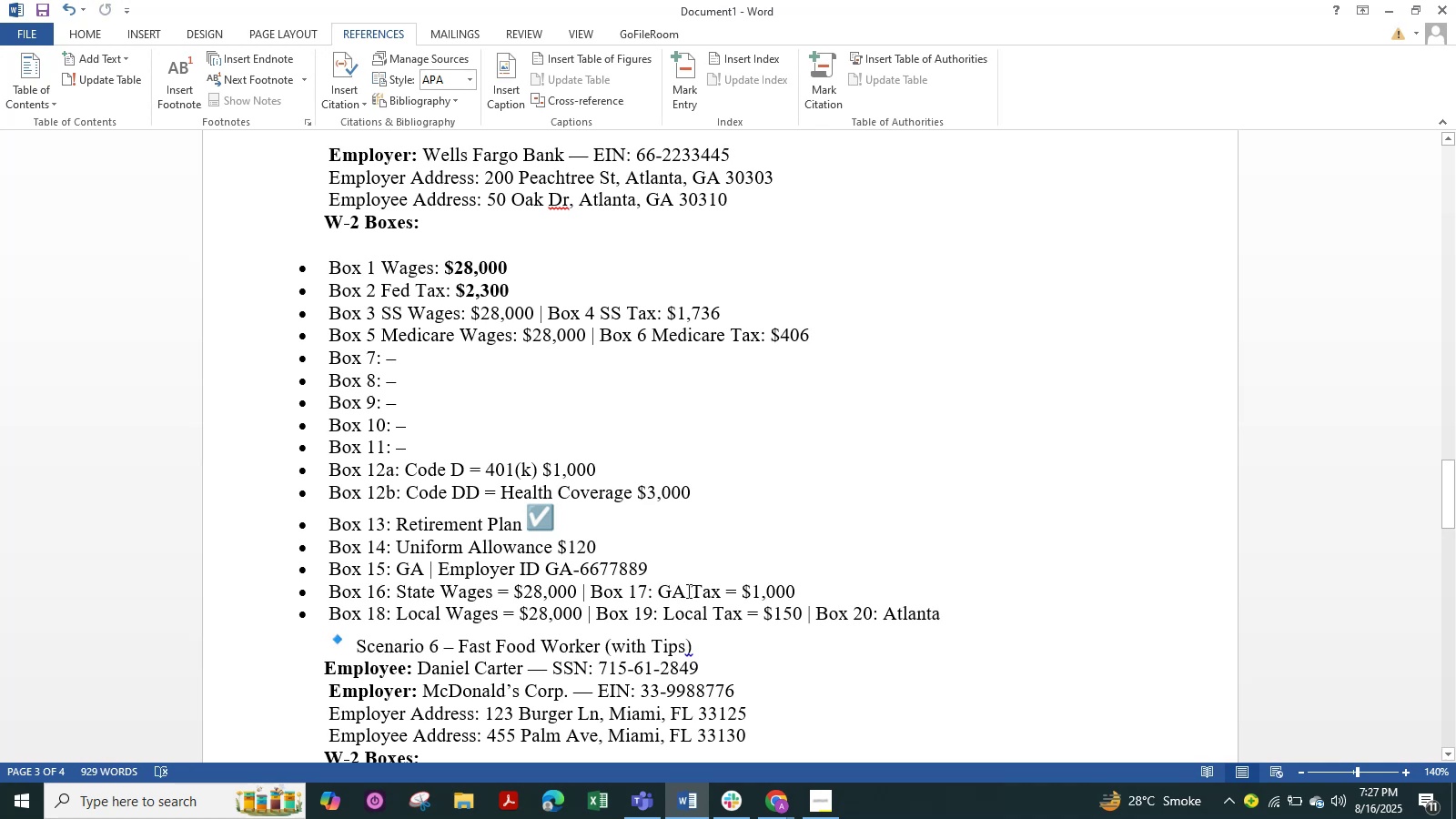 
key(Alt+Tab)
 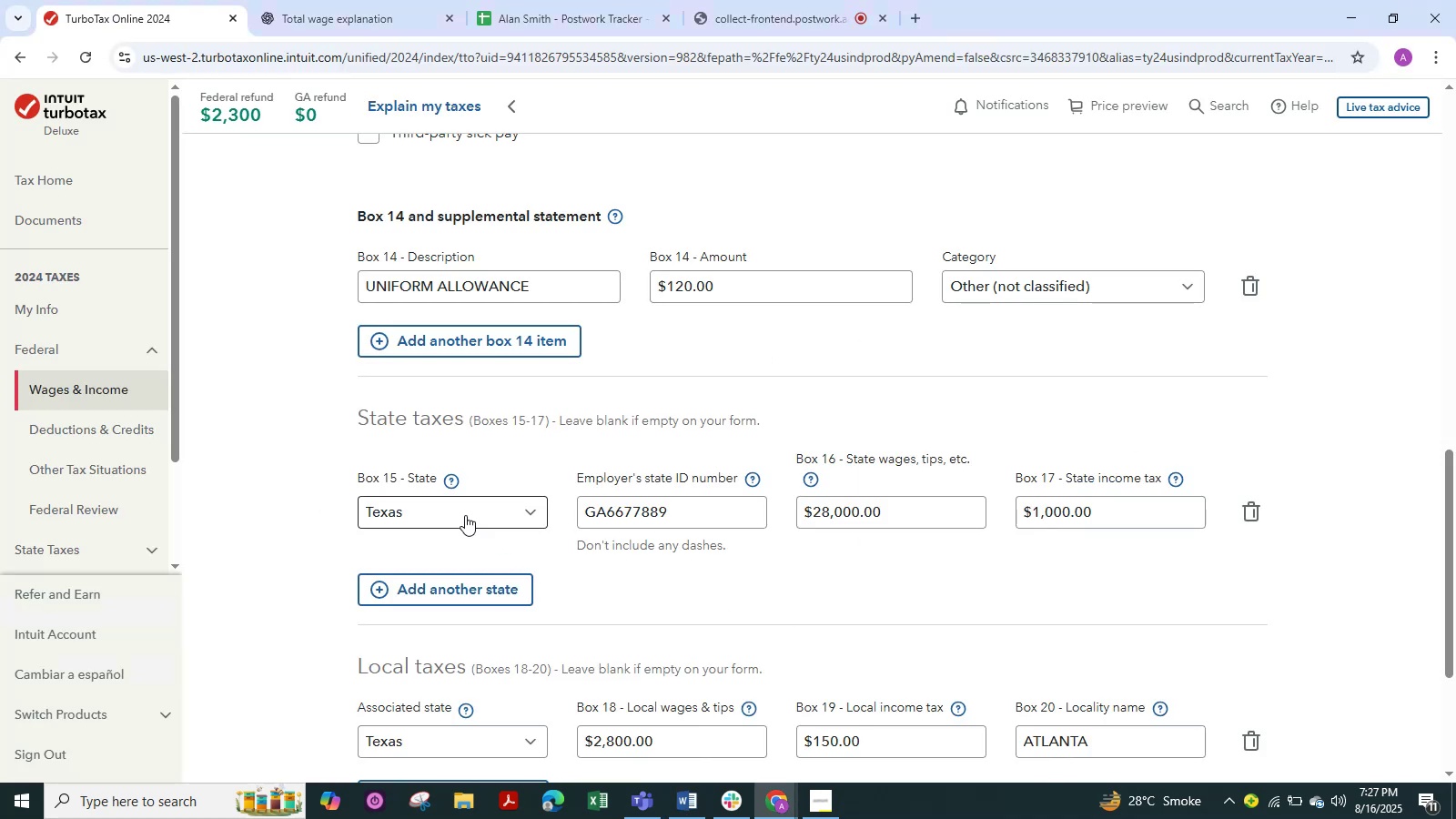 
left_click([459, 502])
 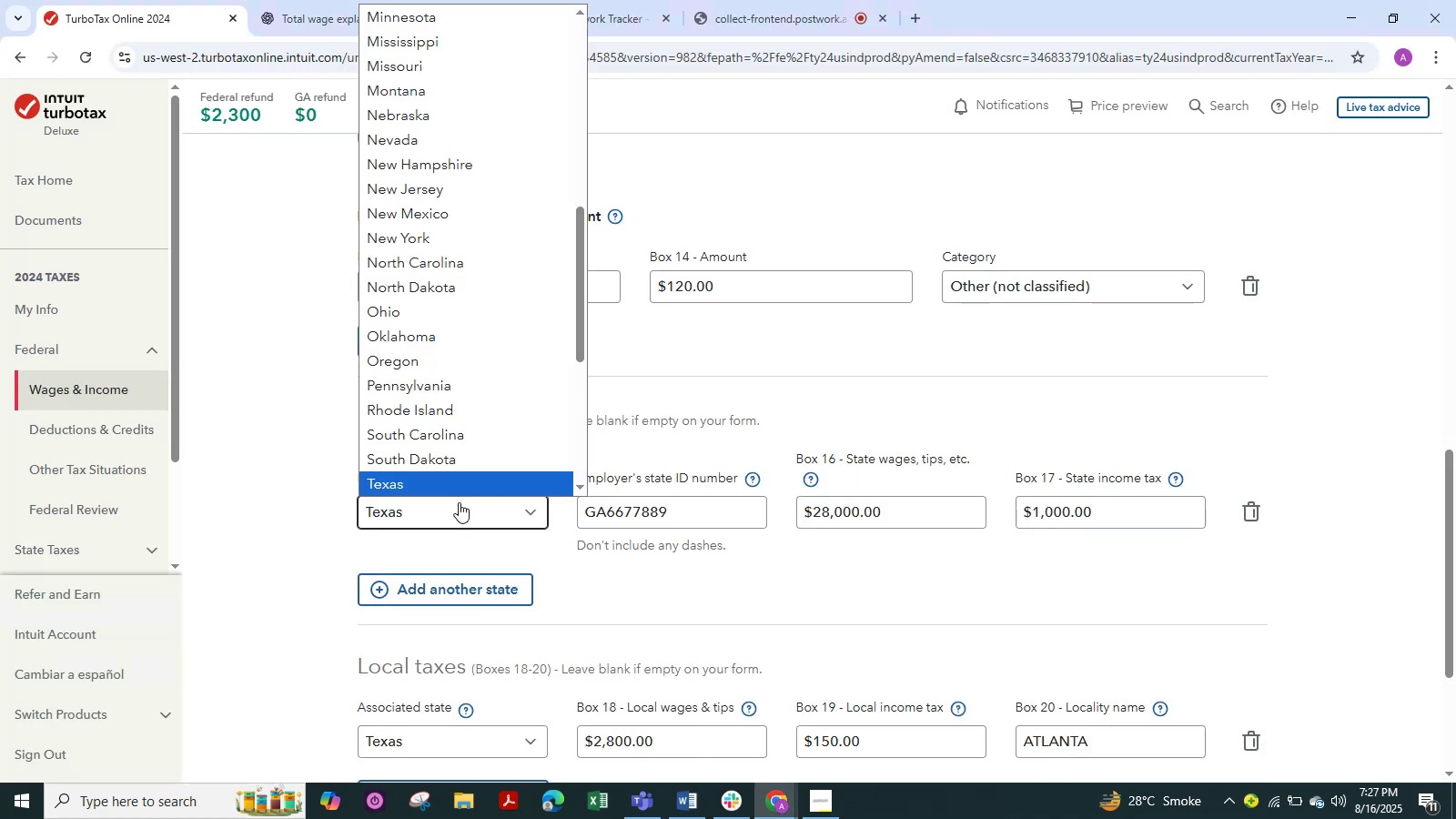 
type(gg)
 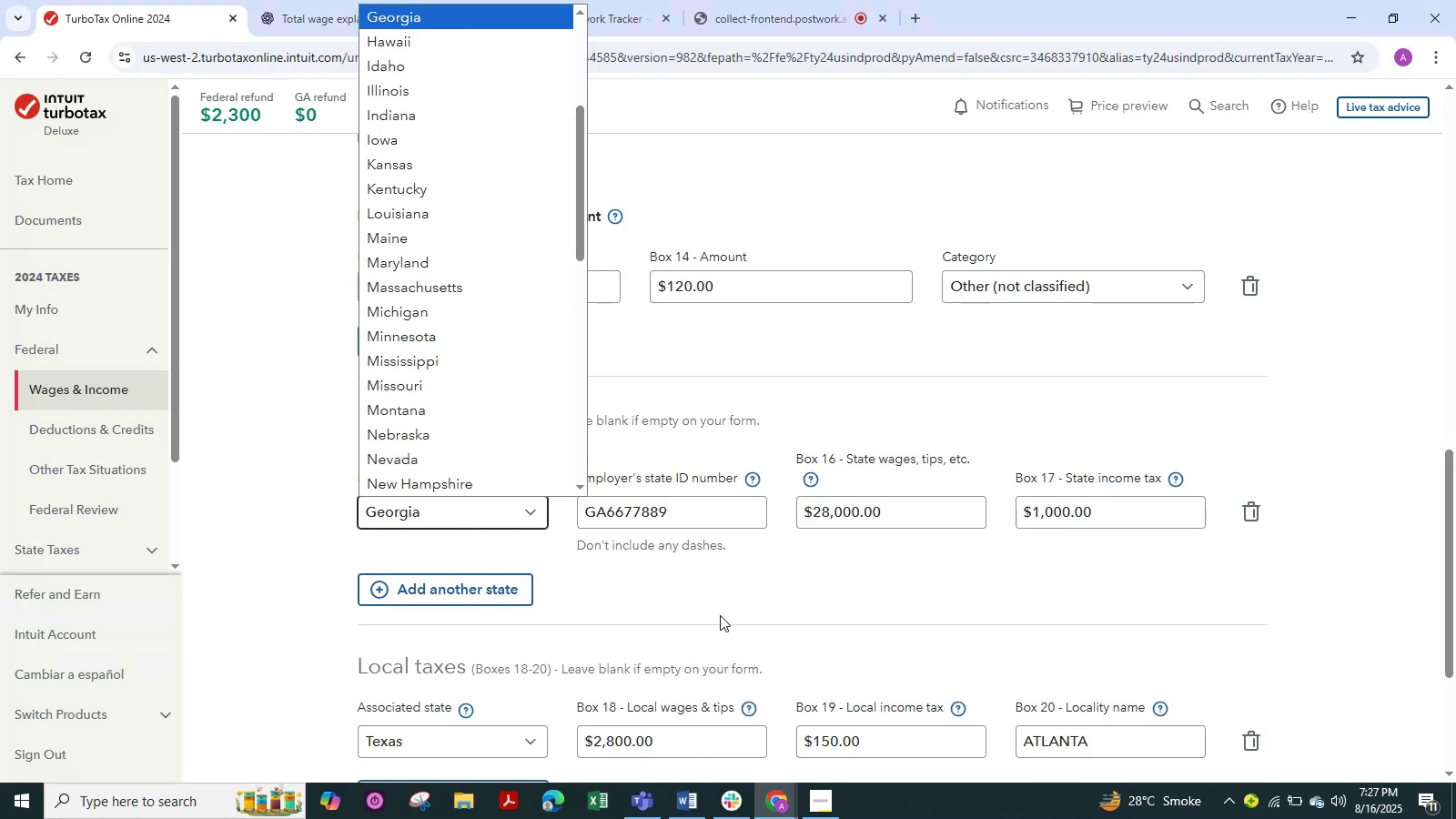 
left_click([842, 600])
 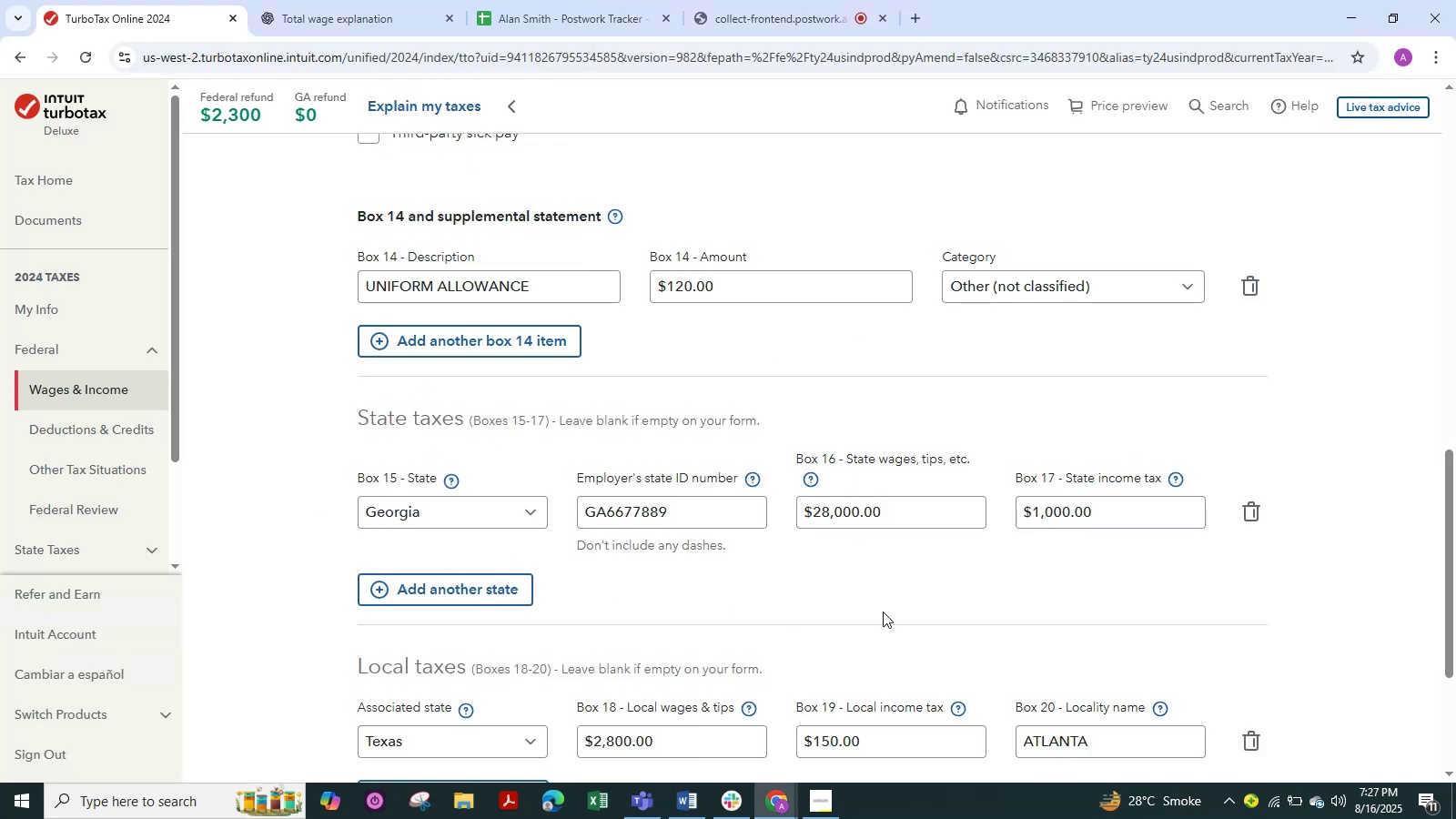 
scroll: coordinate [883, 612], scroll_direction: up, amount: 7.0
 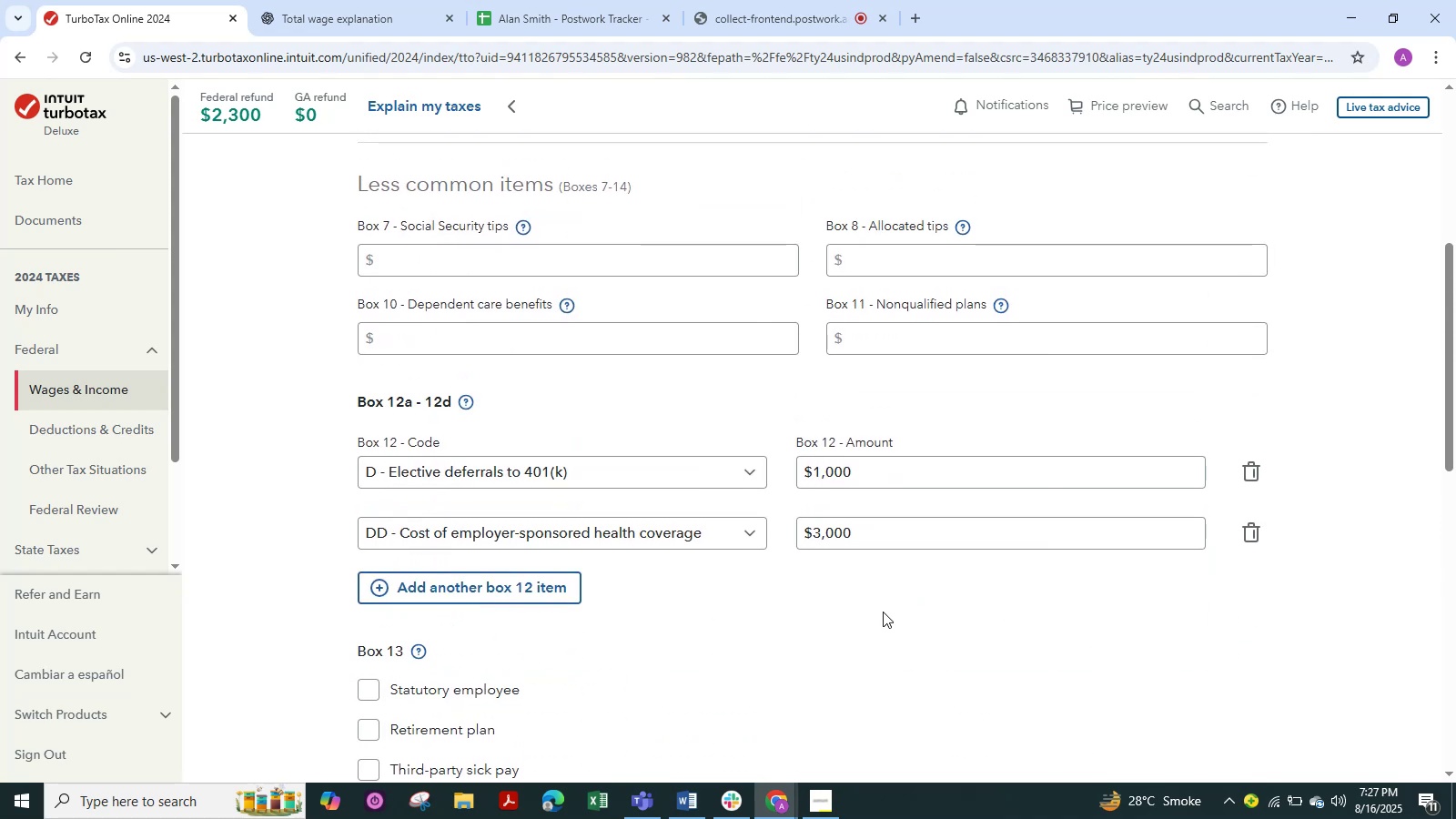 
scroll: coordinate [915, 661], scroll_direction: down, amount: 10.0
 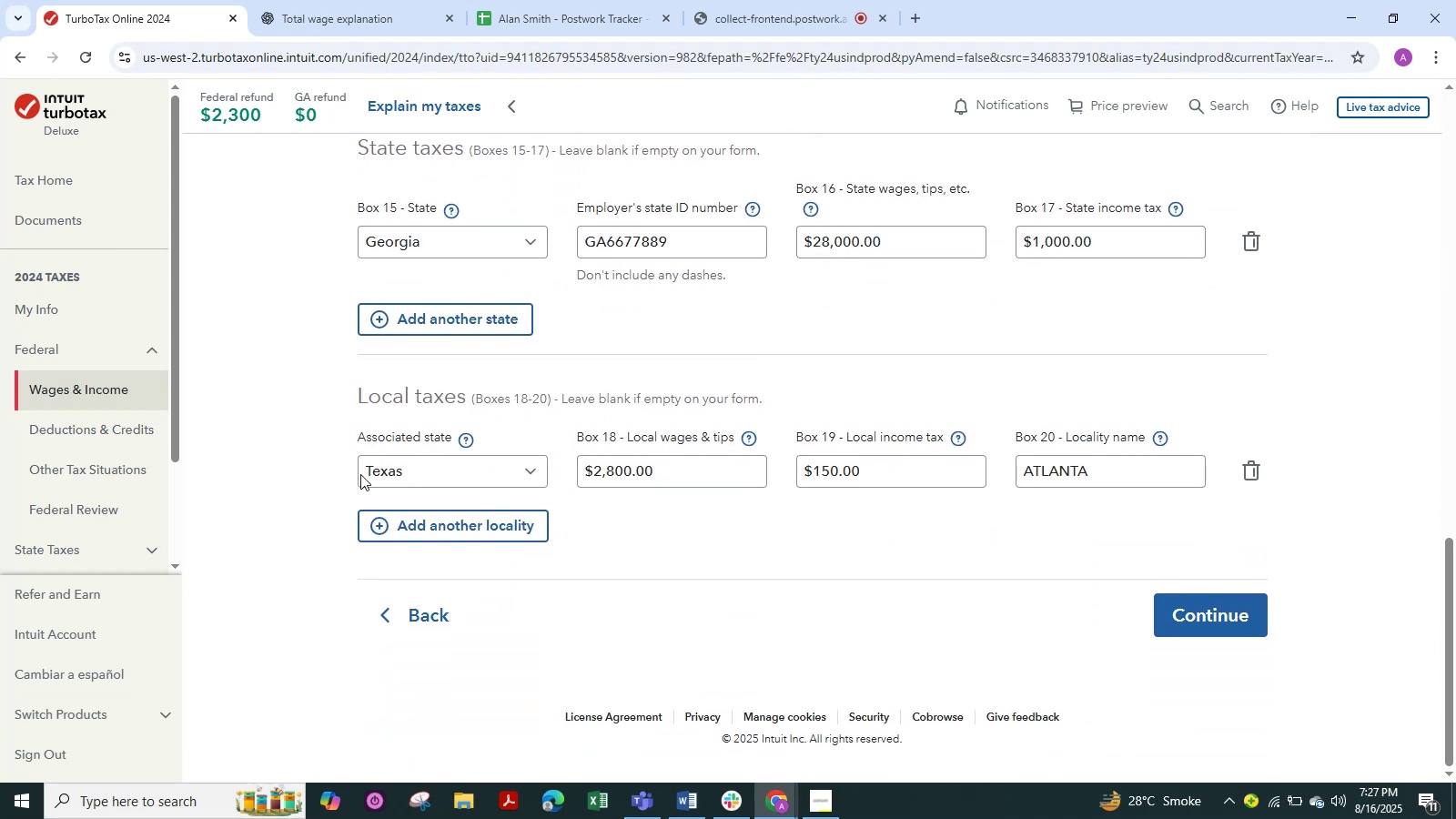 
left_click([450, 487])
 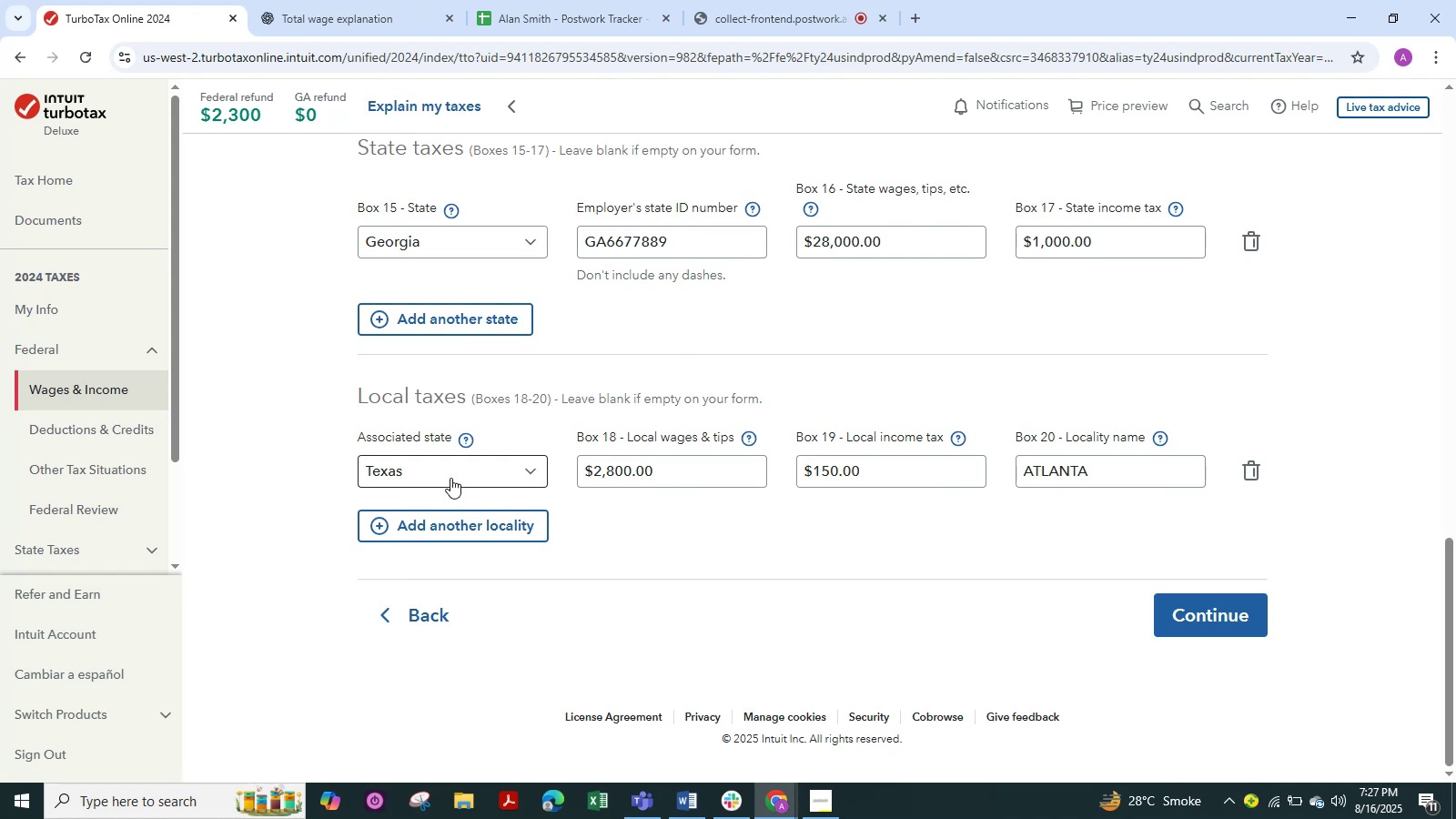 
left_click([450, 478])
 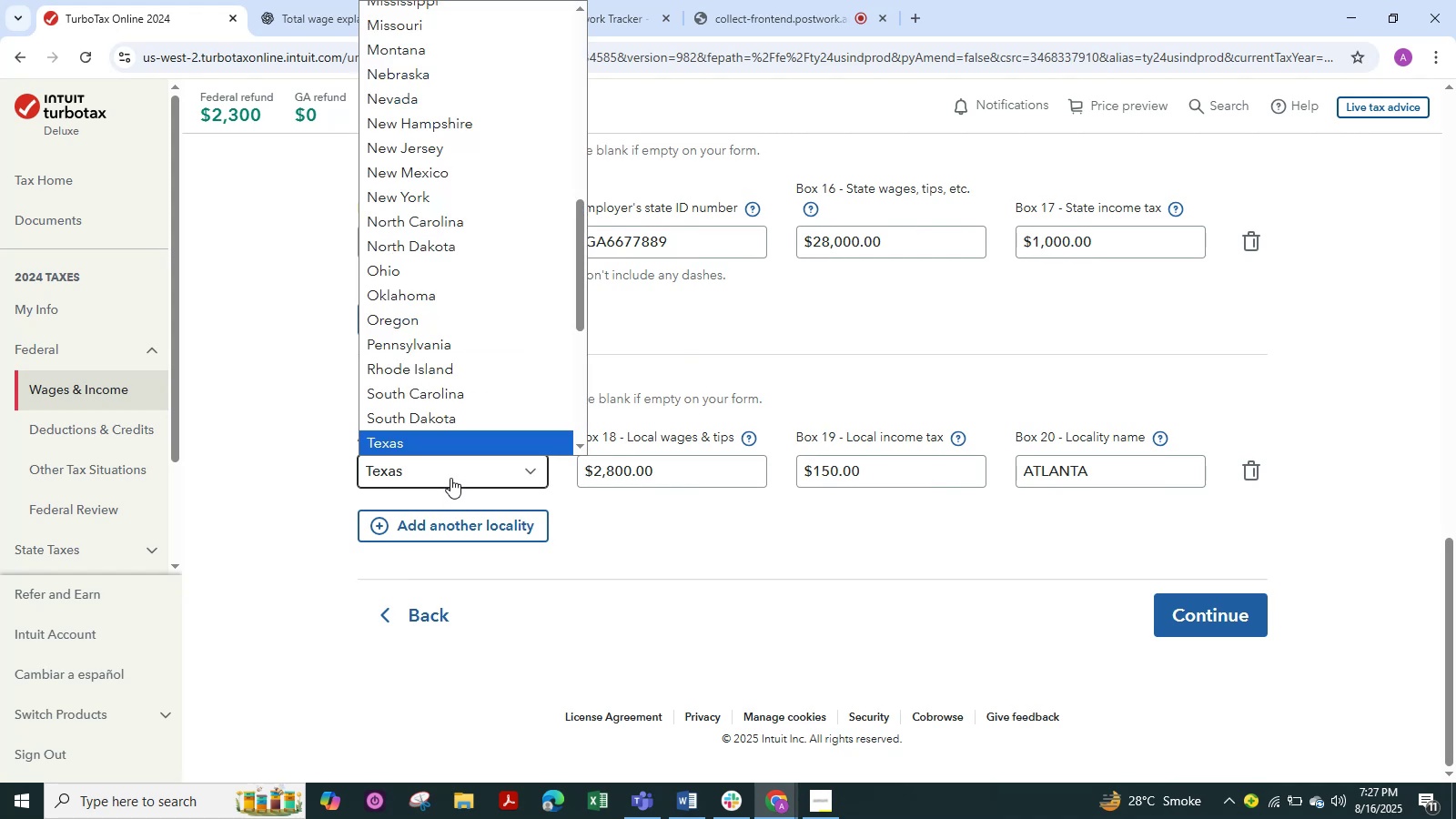 
type(gg)
 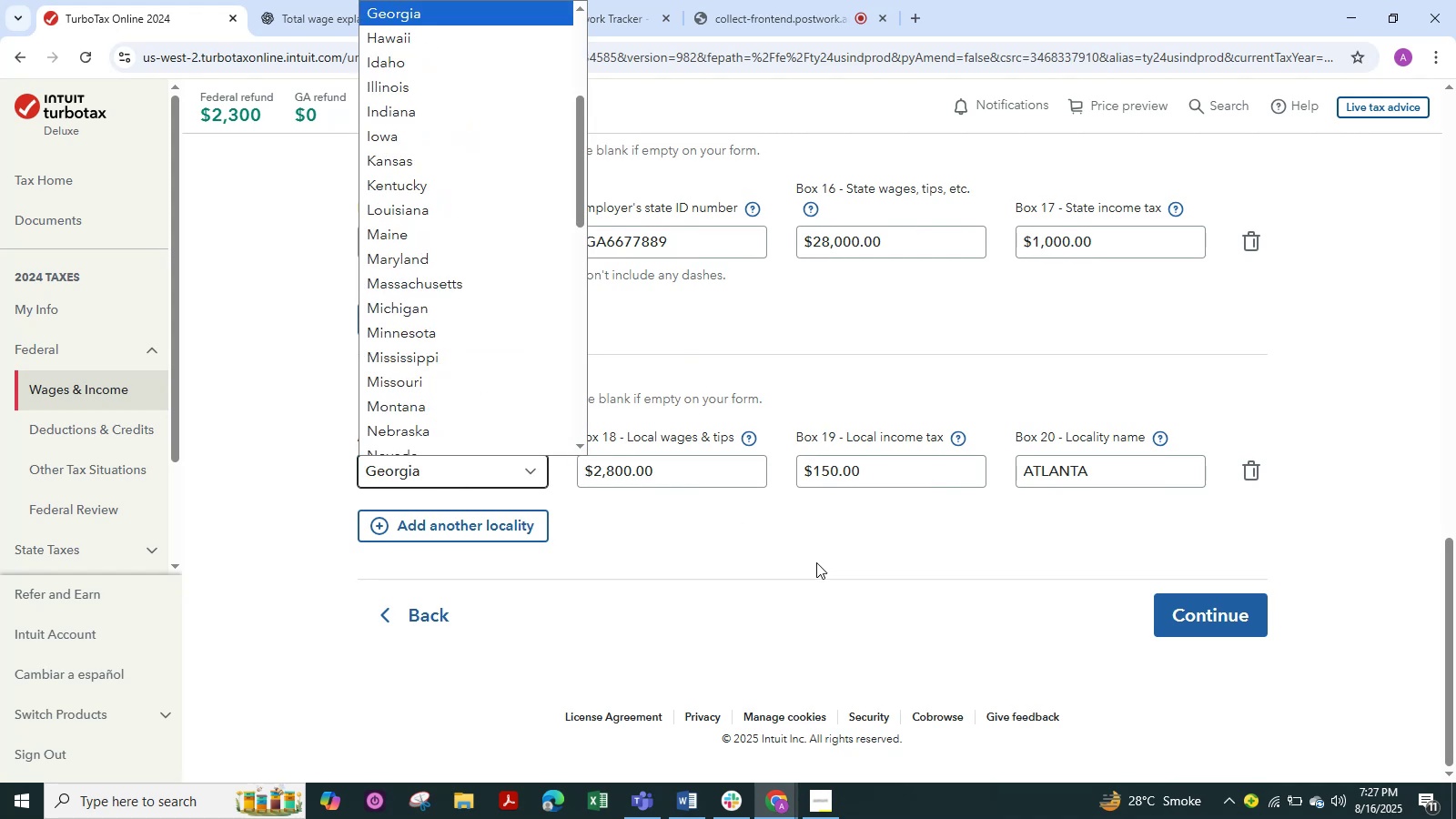 
left_click([816, 562])
 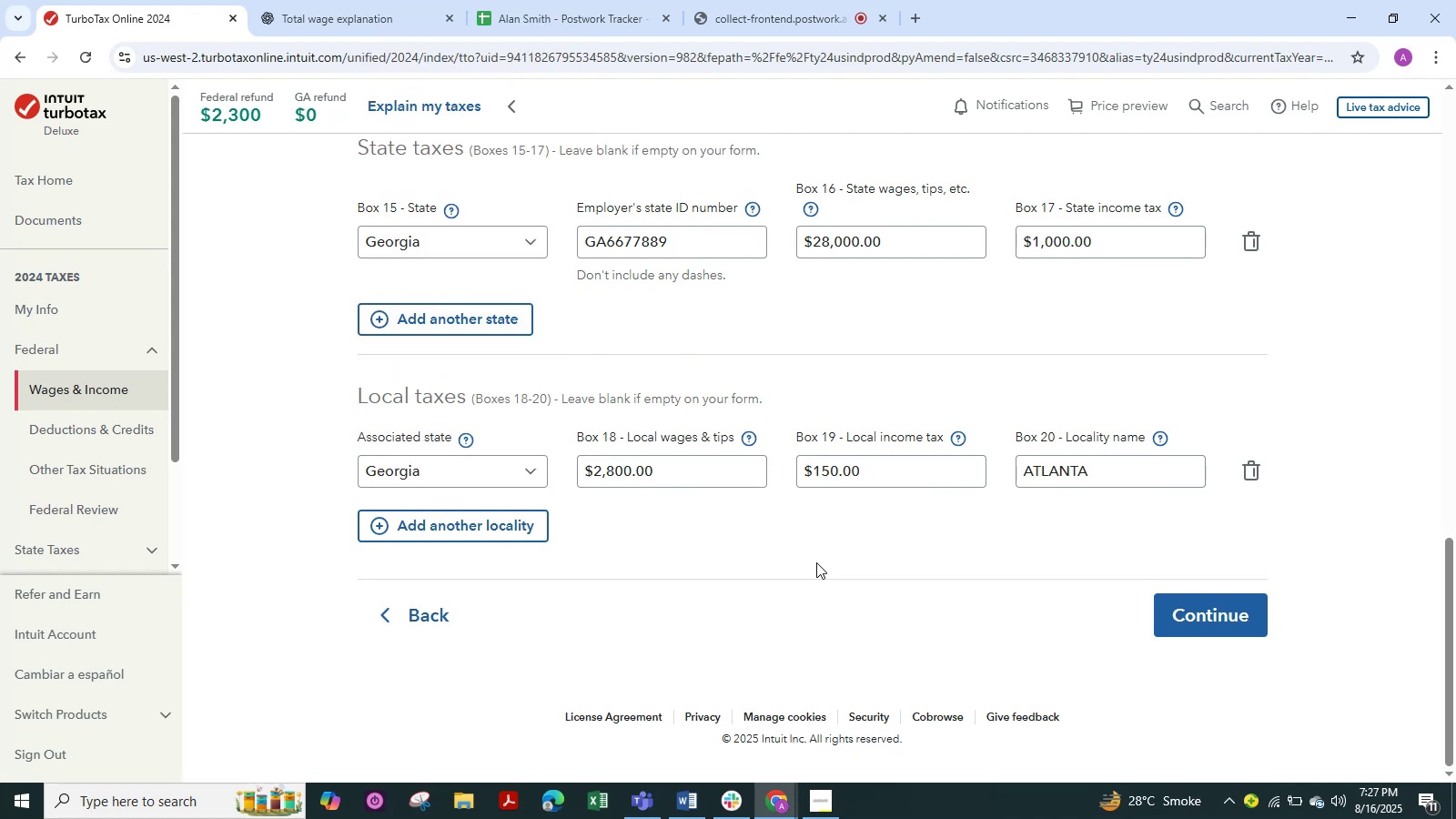 
key(Alt+AltLeft)
 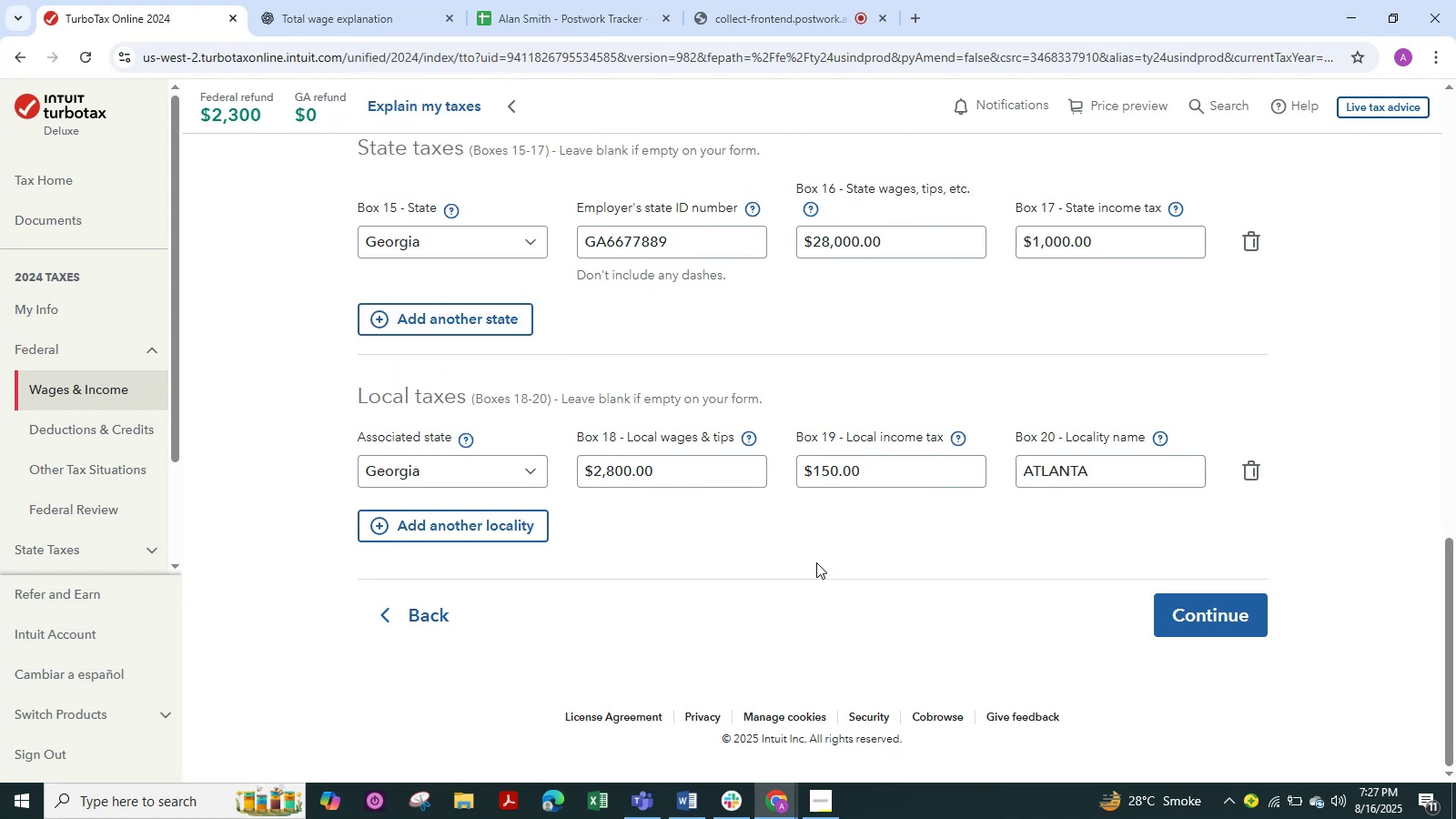 
key(Alt+Tab)
 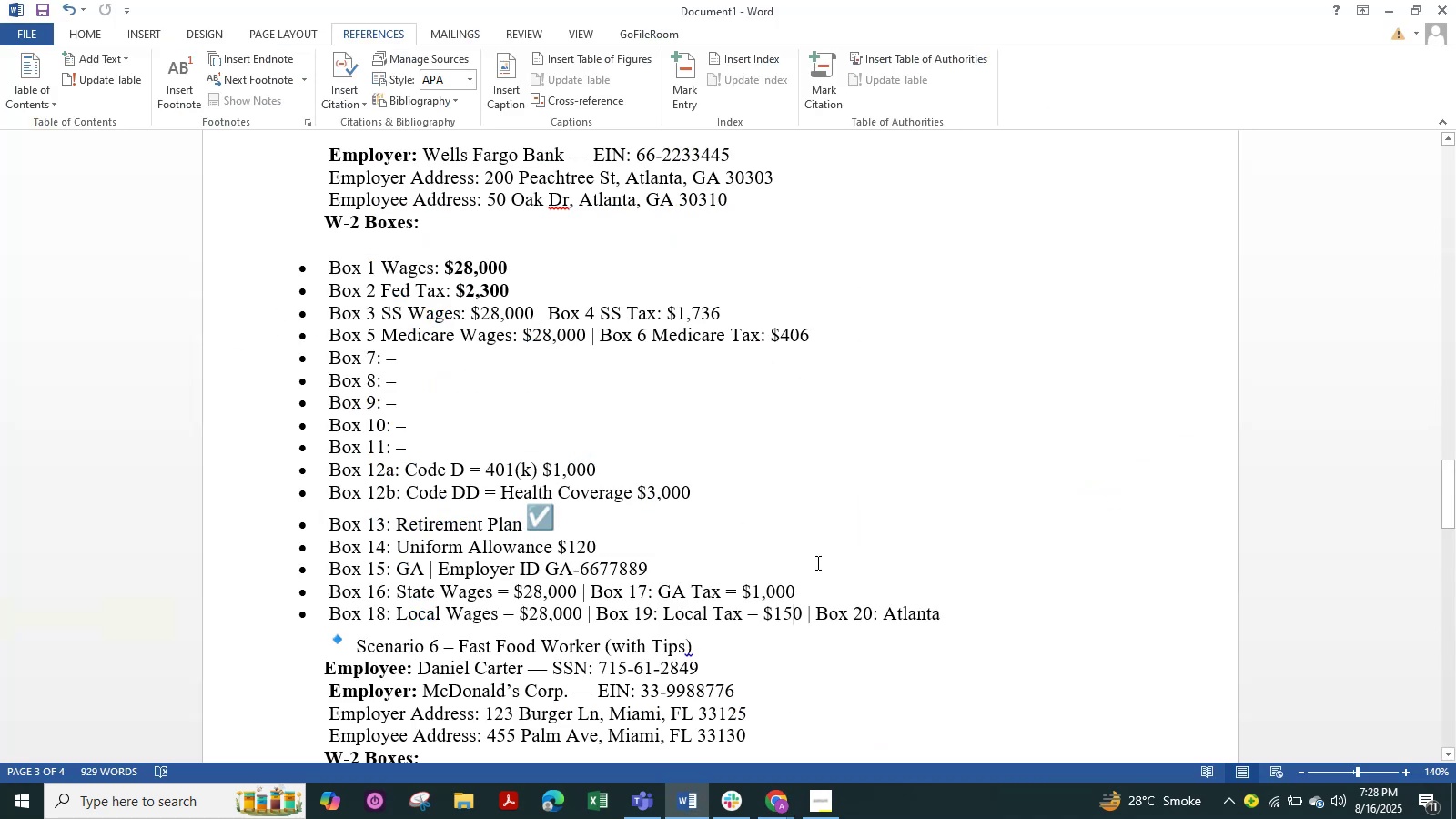 
scroll: coordinate [816, 562], scroll_direction: down, amount: 1.0
 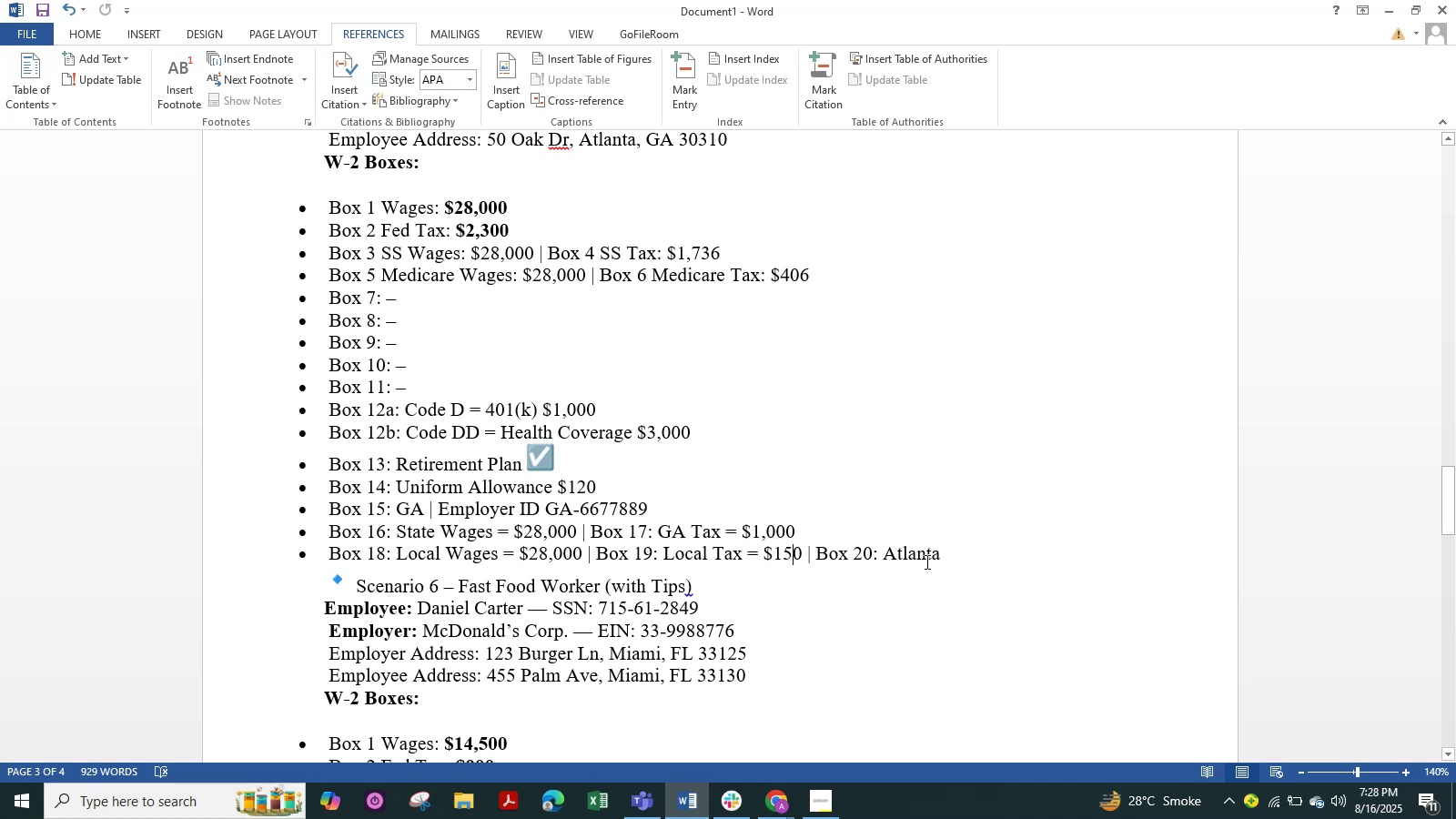 
wait(7.02)
 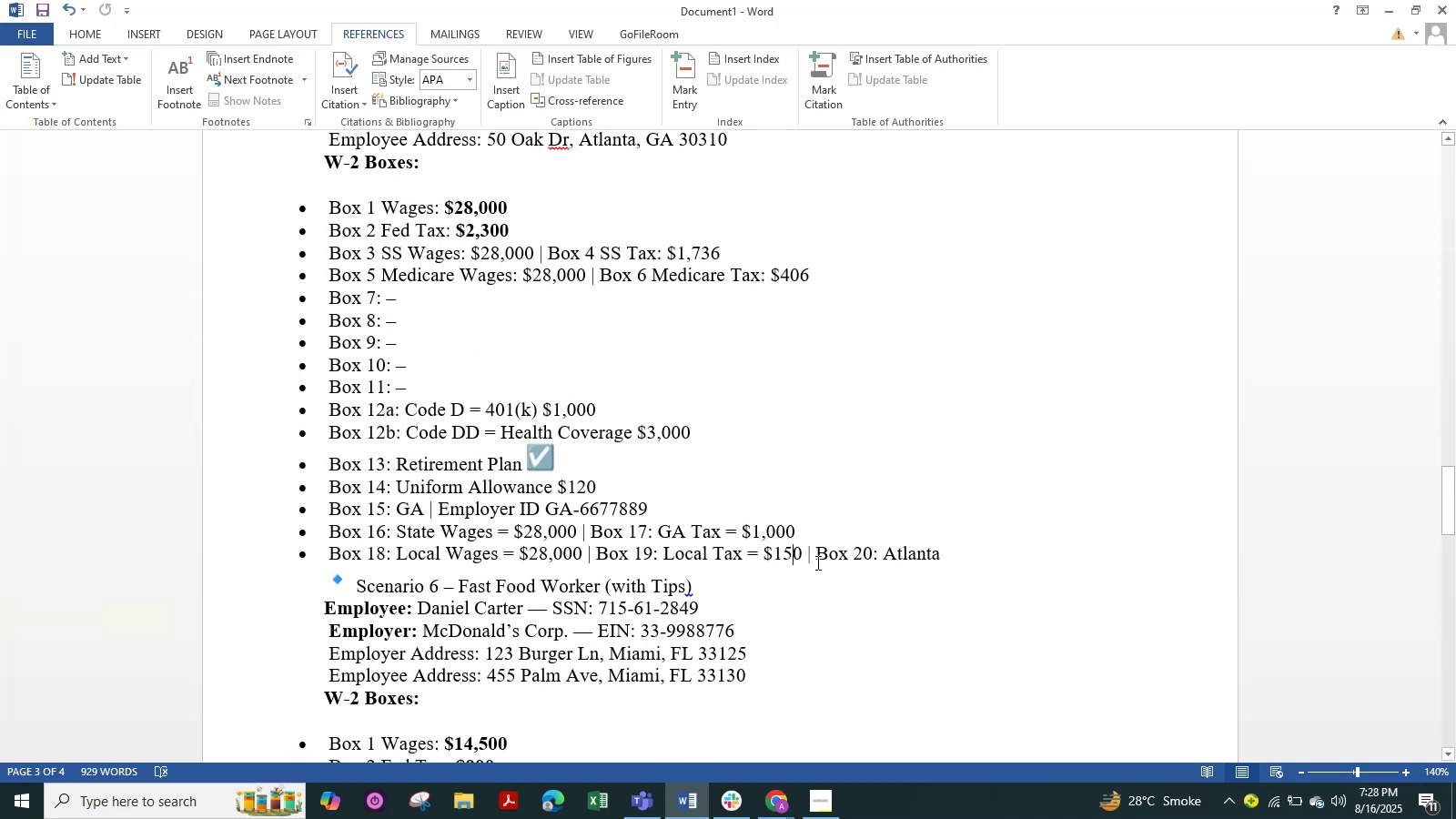 
key(Alt+AltLeft)
 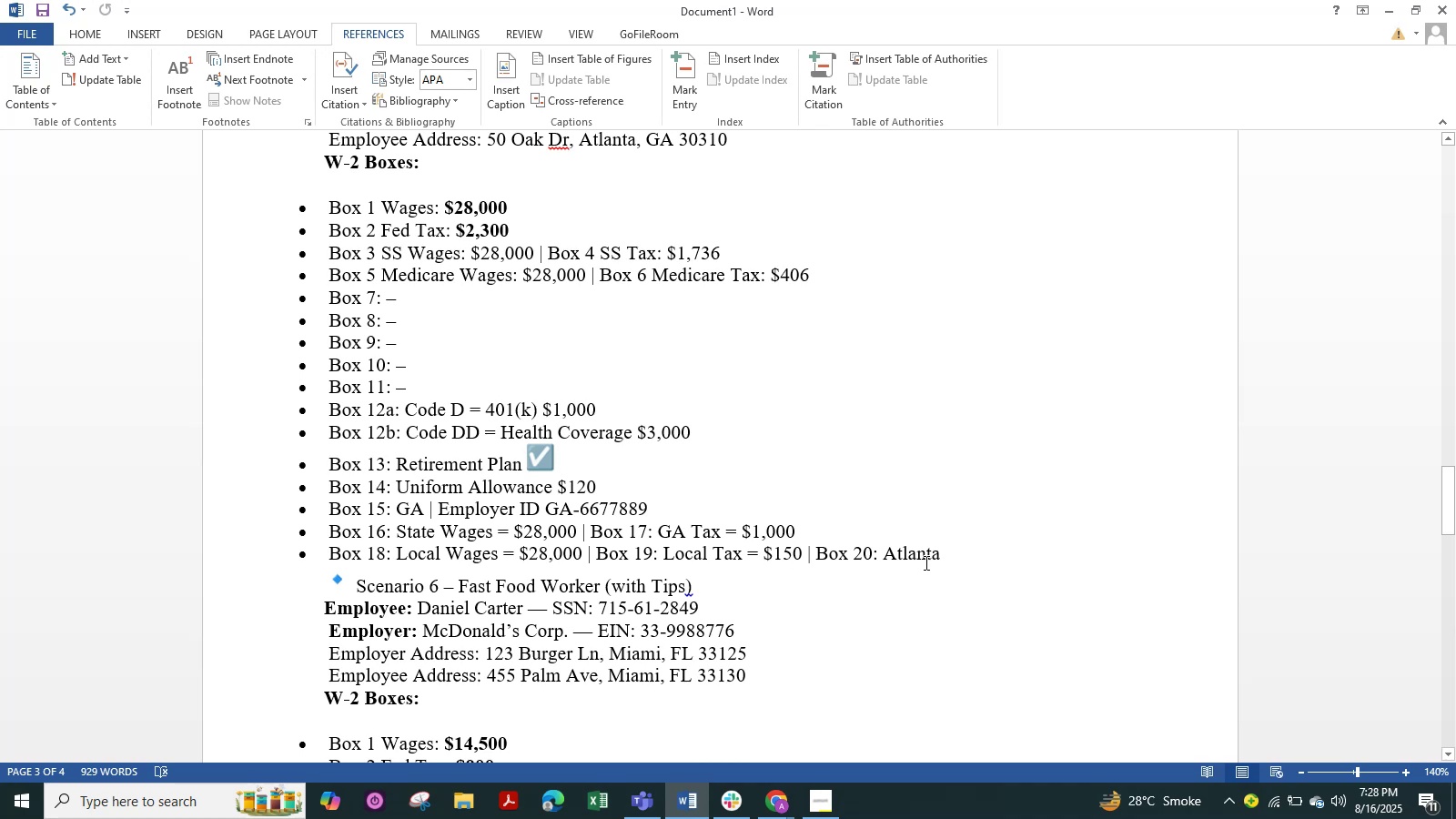 
key(Alt+Tab)
 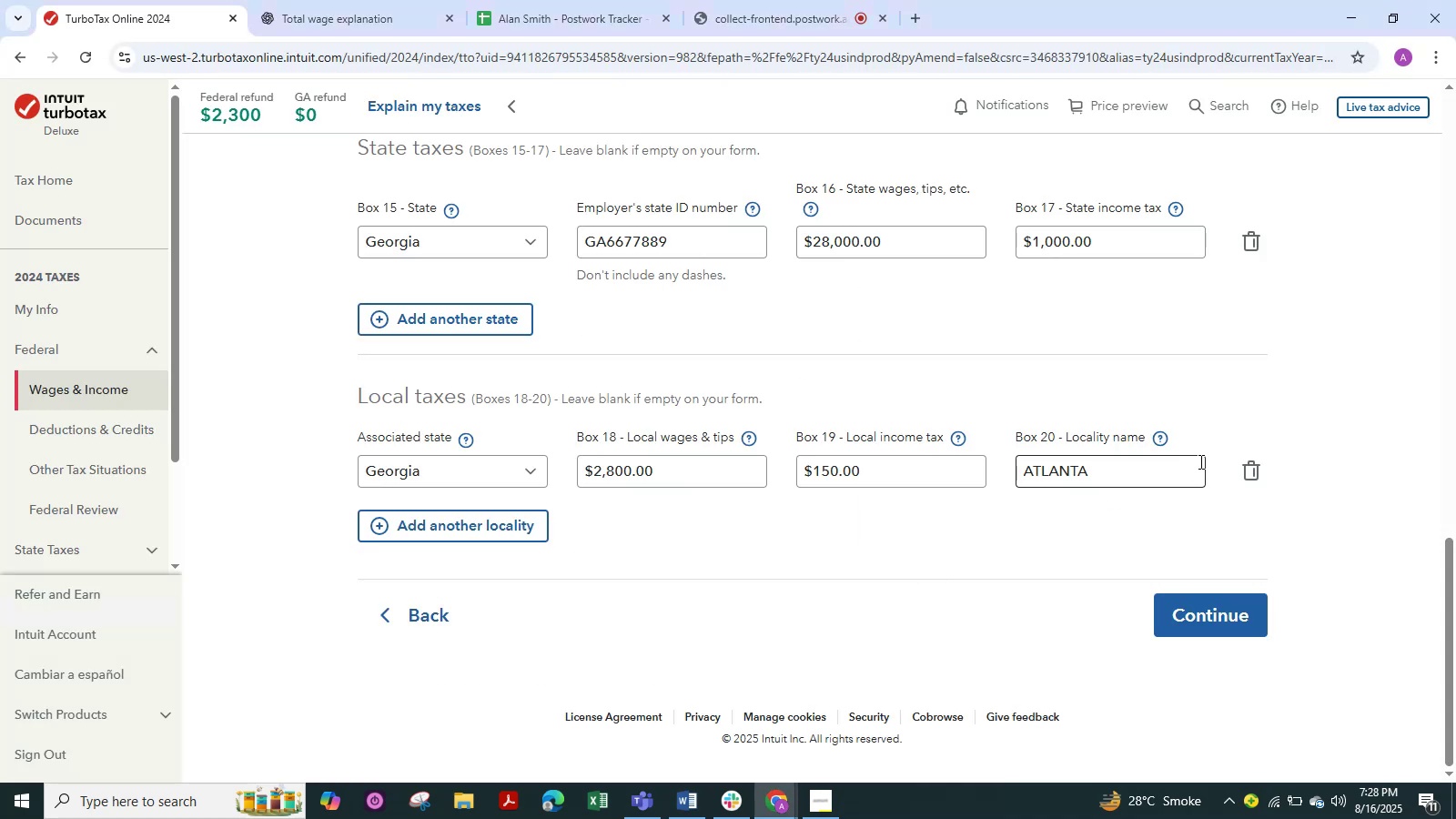 
key(Alt+AltLeft)
 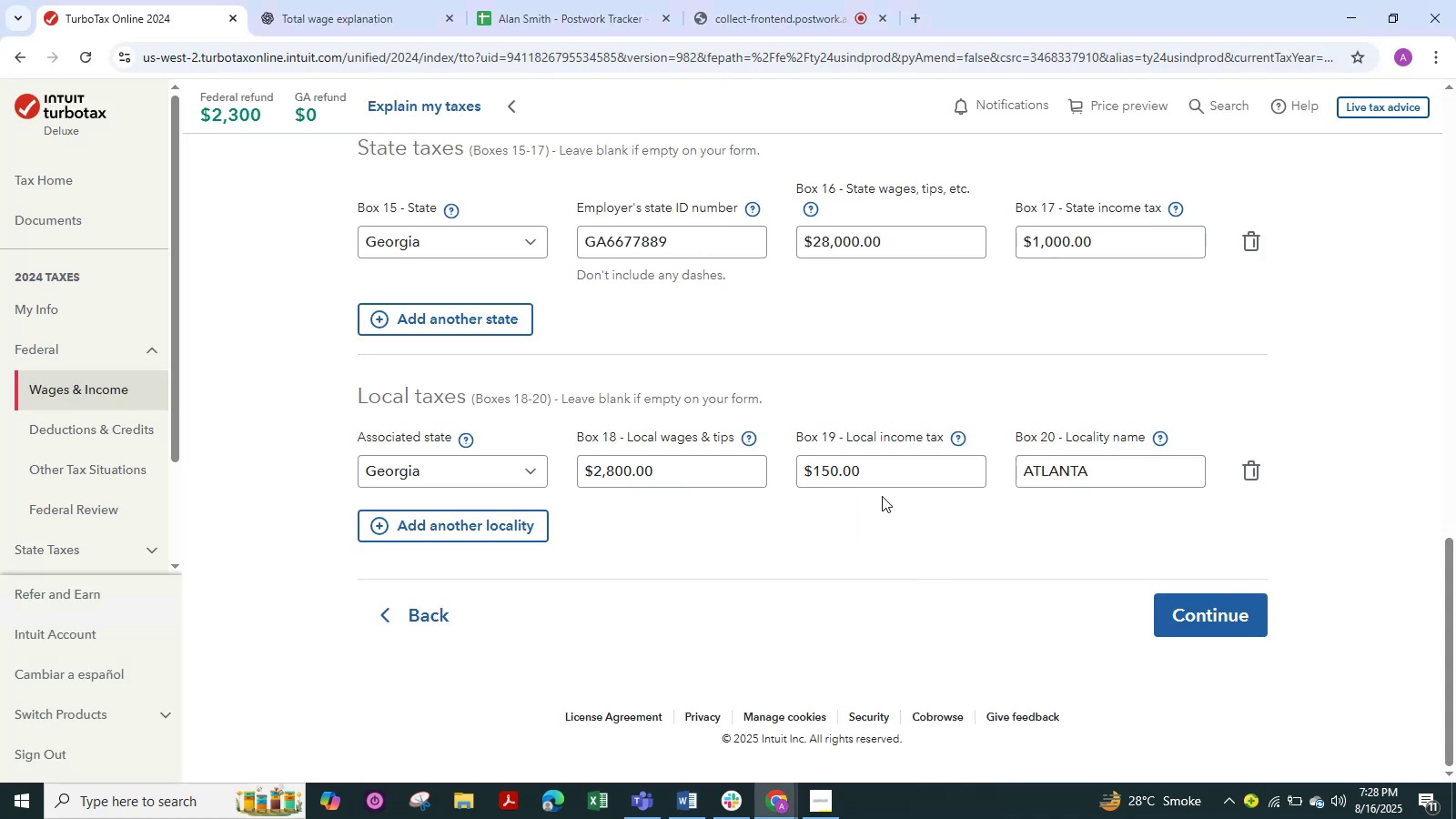 
key(Alt+Tab)
 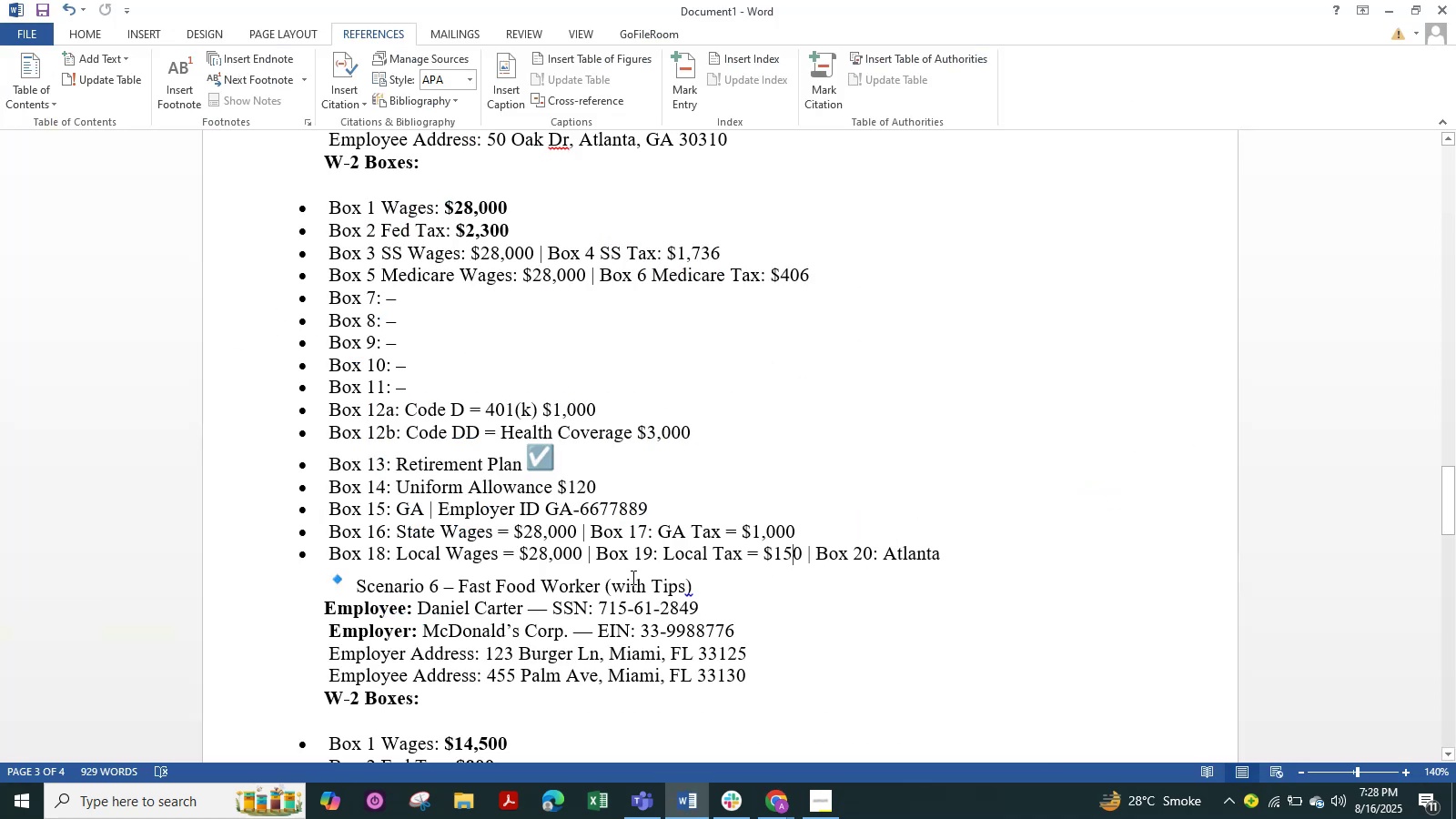 
key(Alt+AltLeft)
 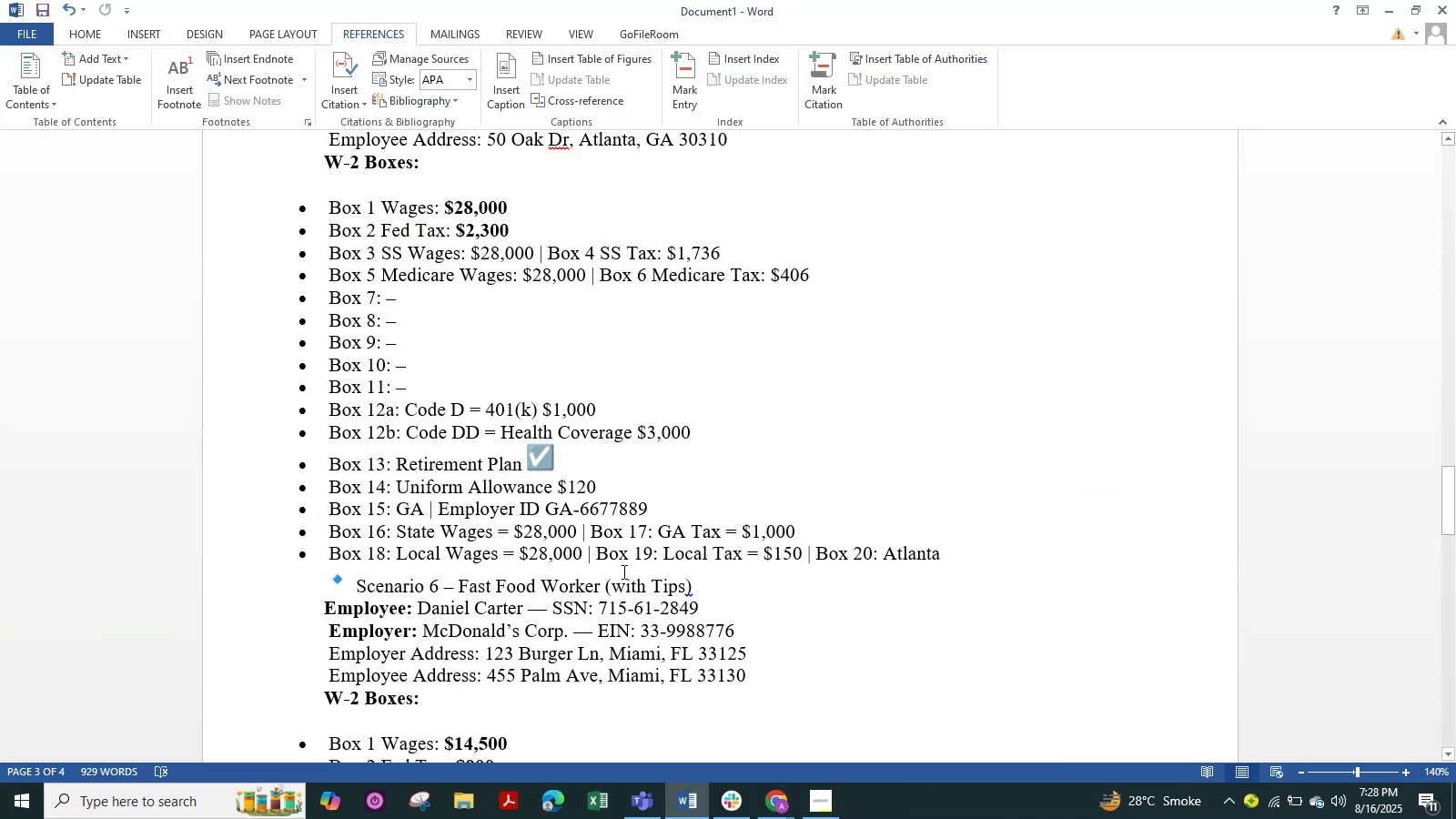 
key(Alt+Tab)
 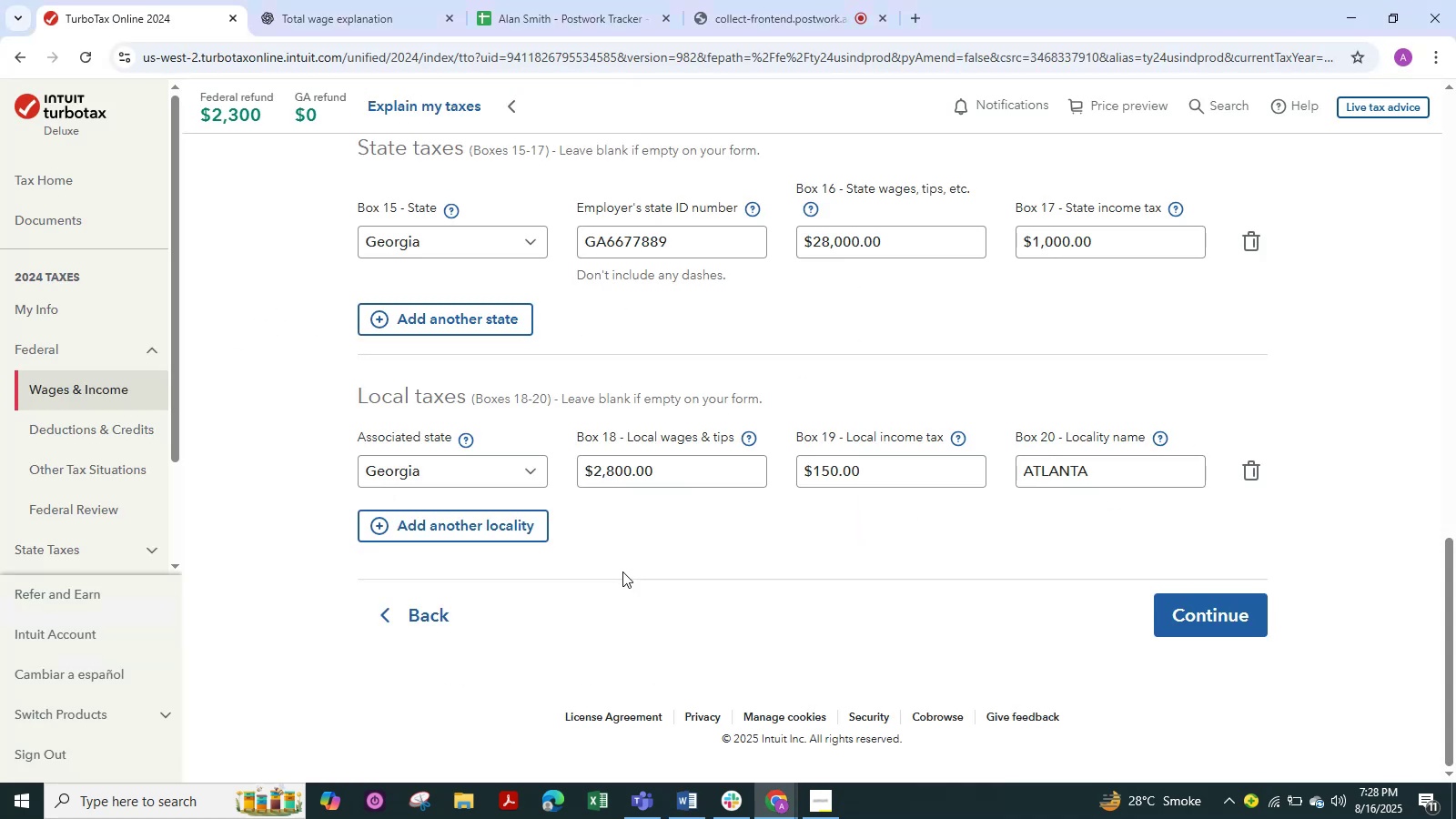 
key(Alt+AltLeft)
 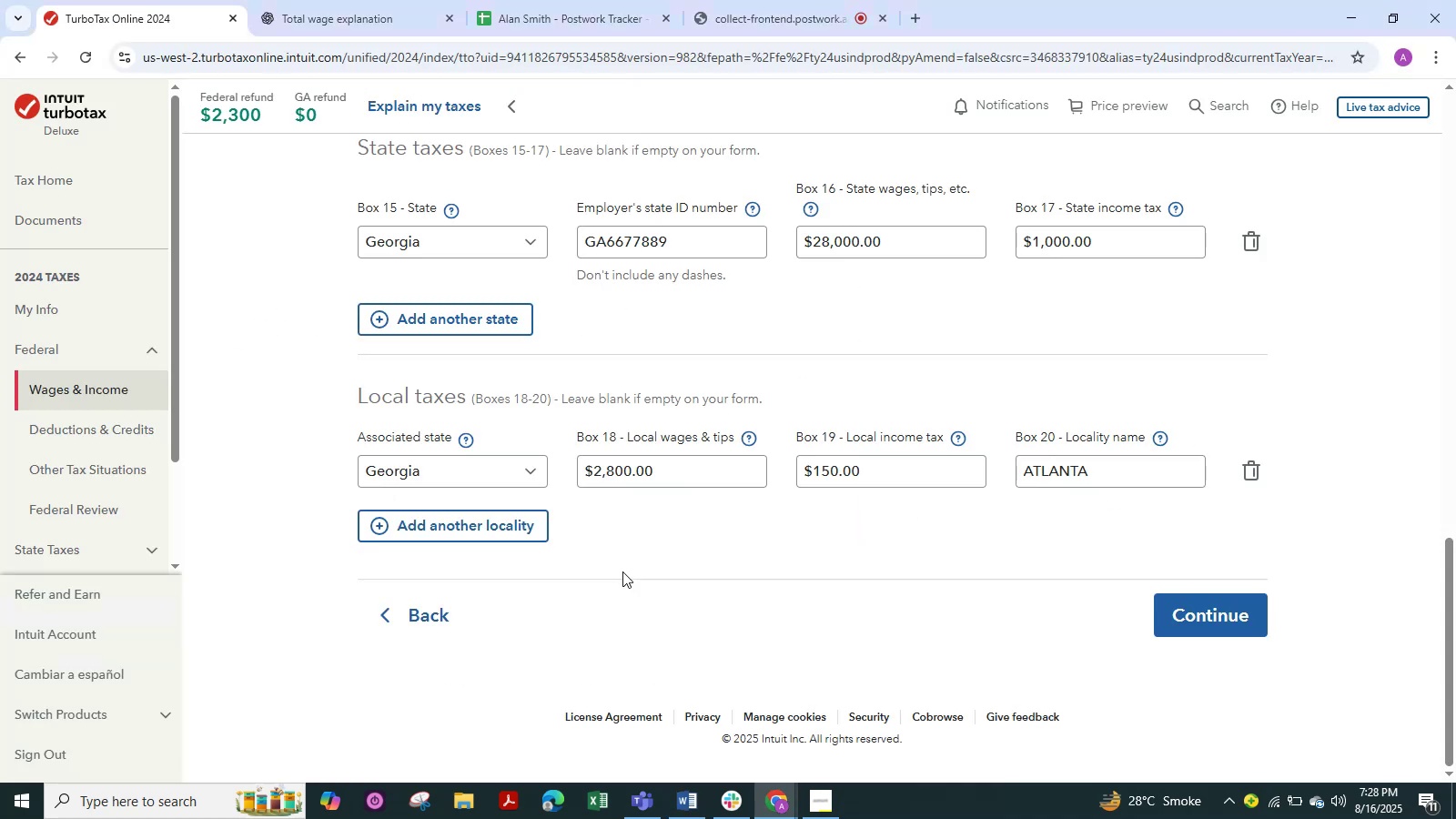 
key(Alt+Tab)
 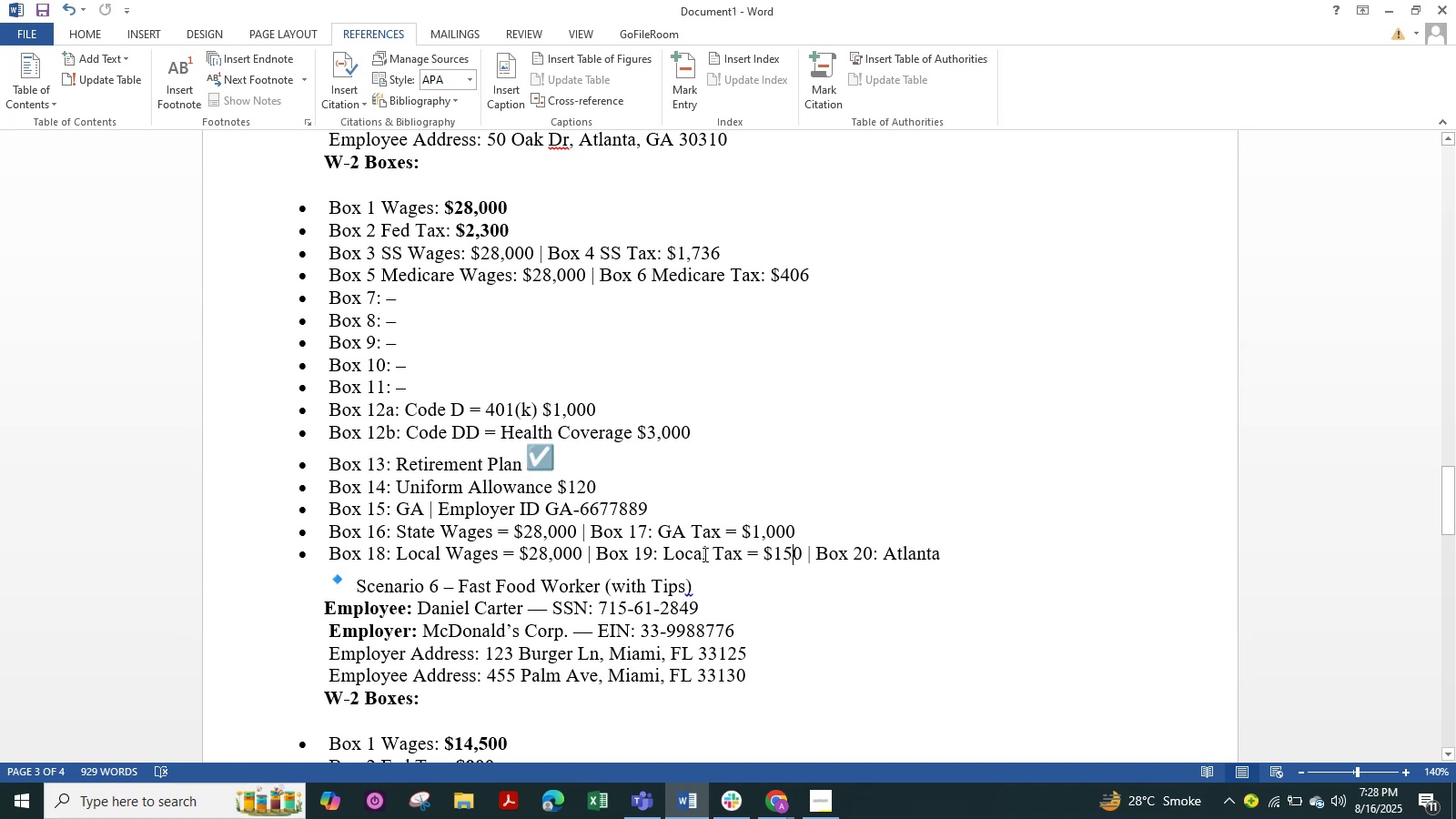 
key(Alt+AltLeft)
 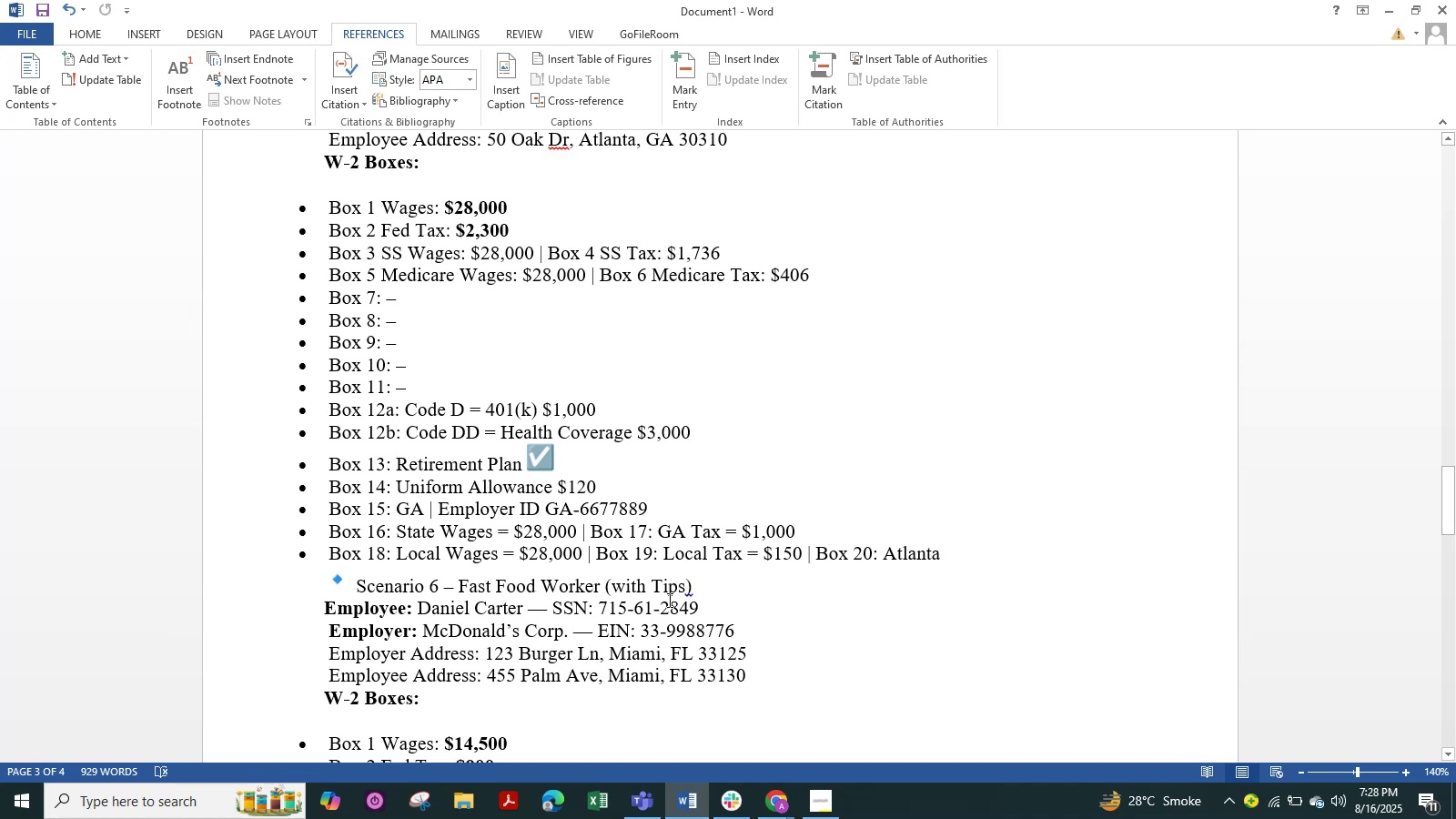 
key(Alt+Tab)
 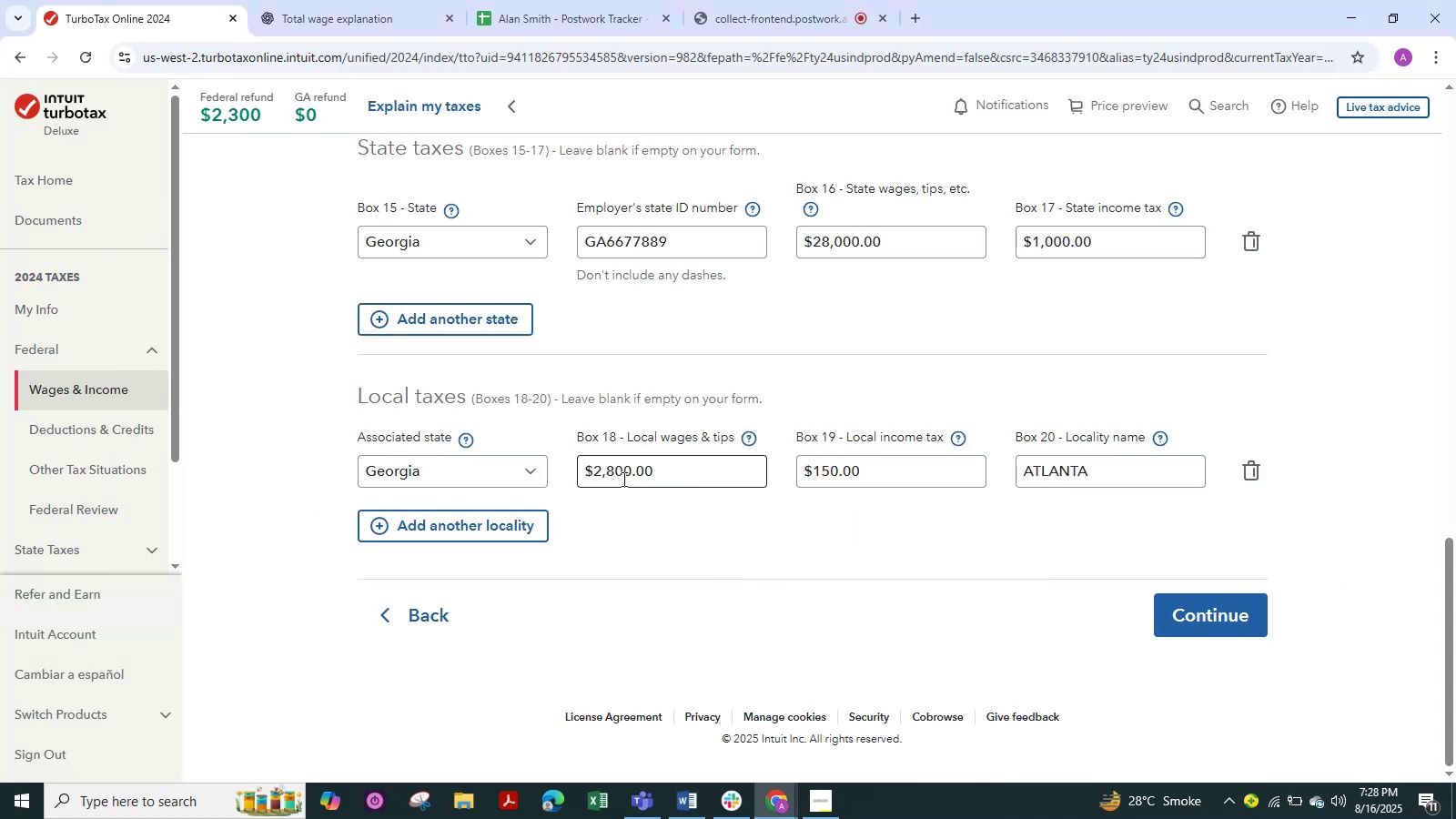 
left_click([624, 476])
 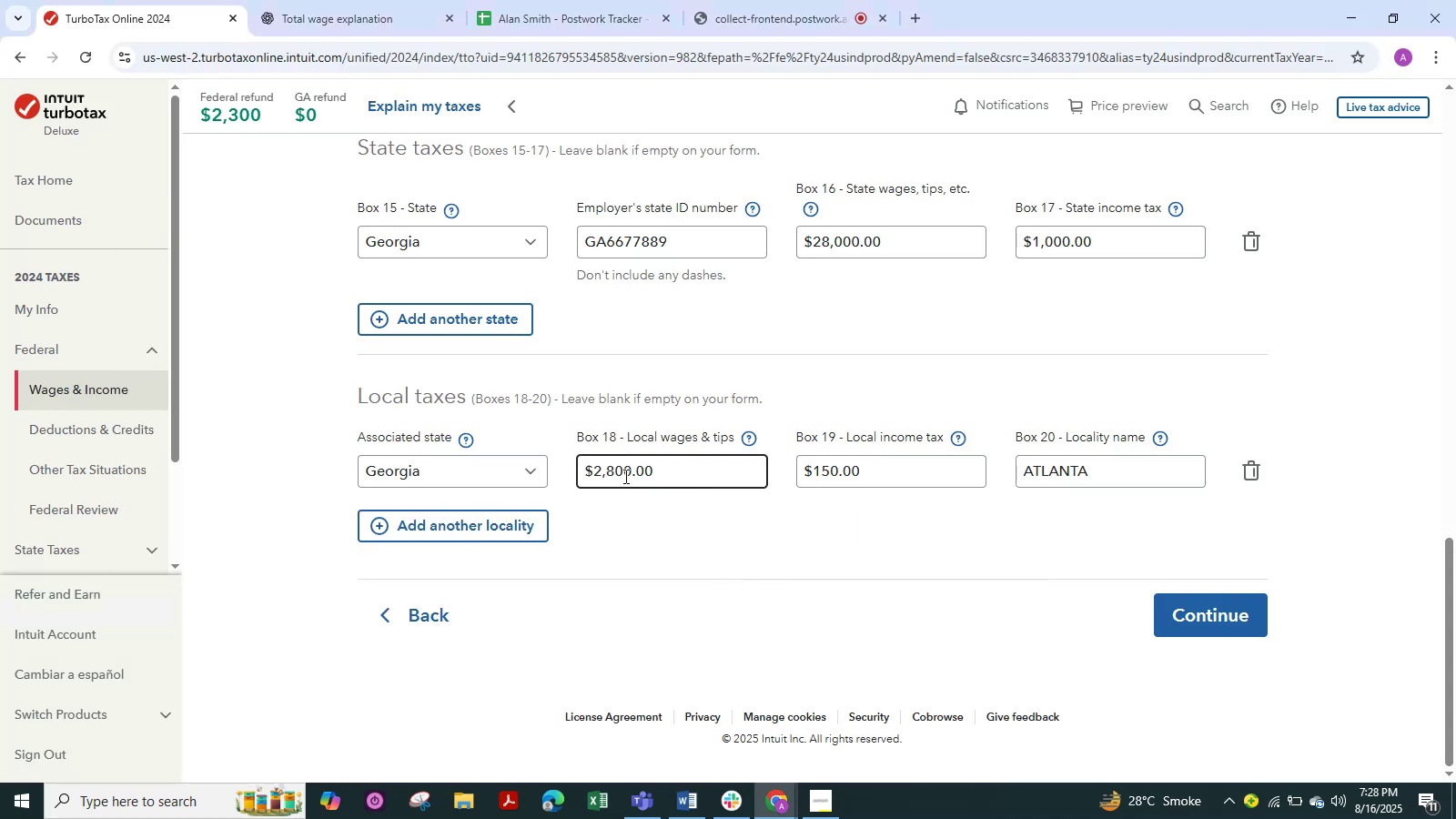 
key(Numpad0)
 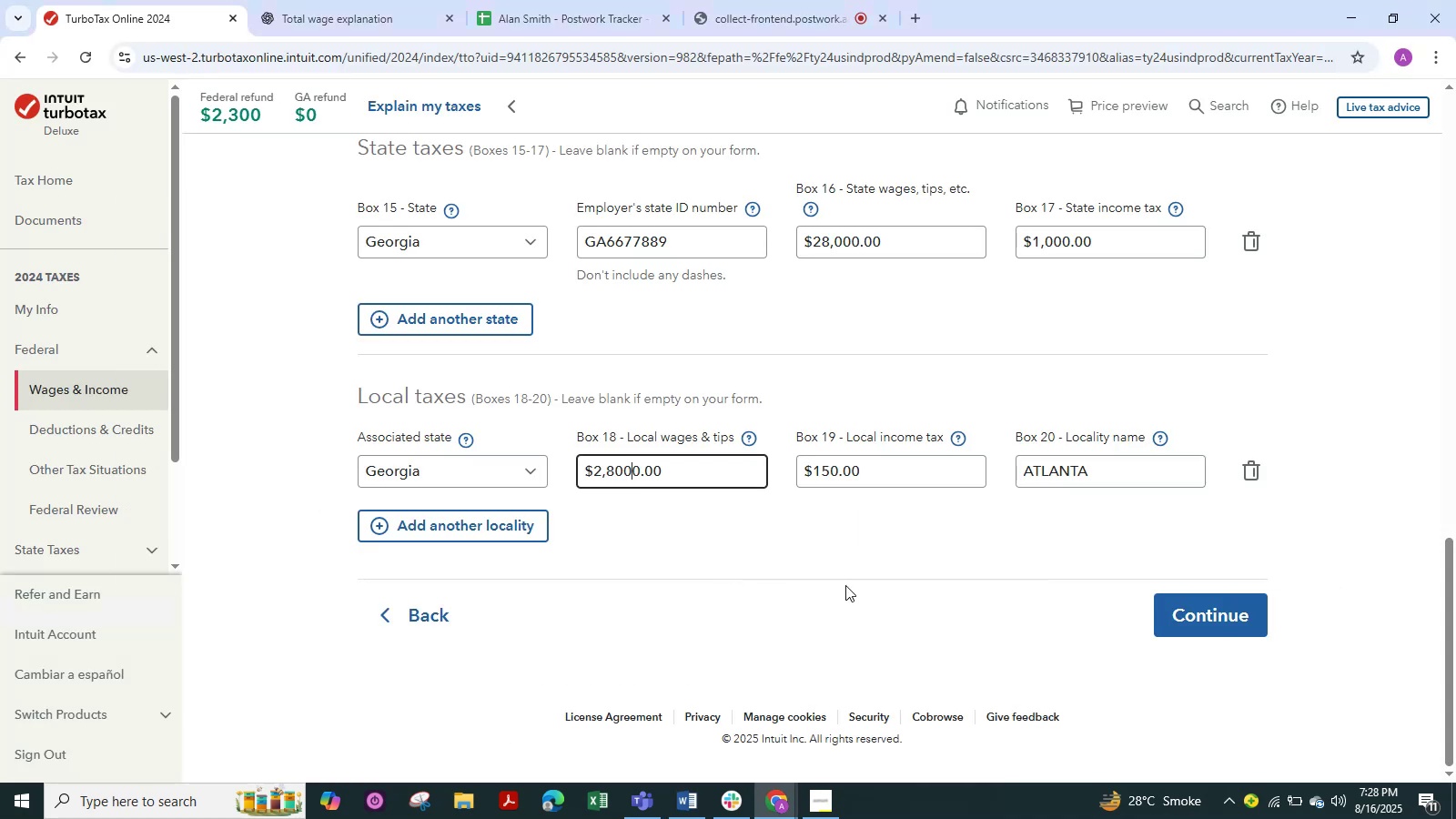 
left_click([837, 574])
 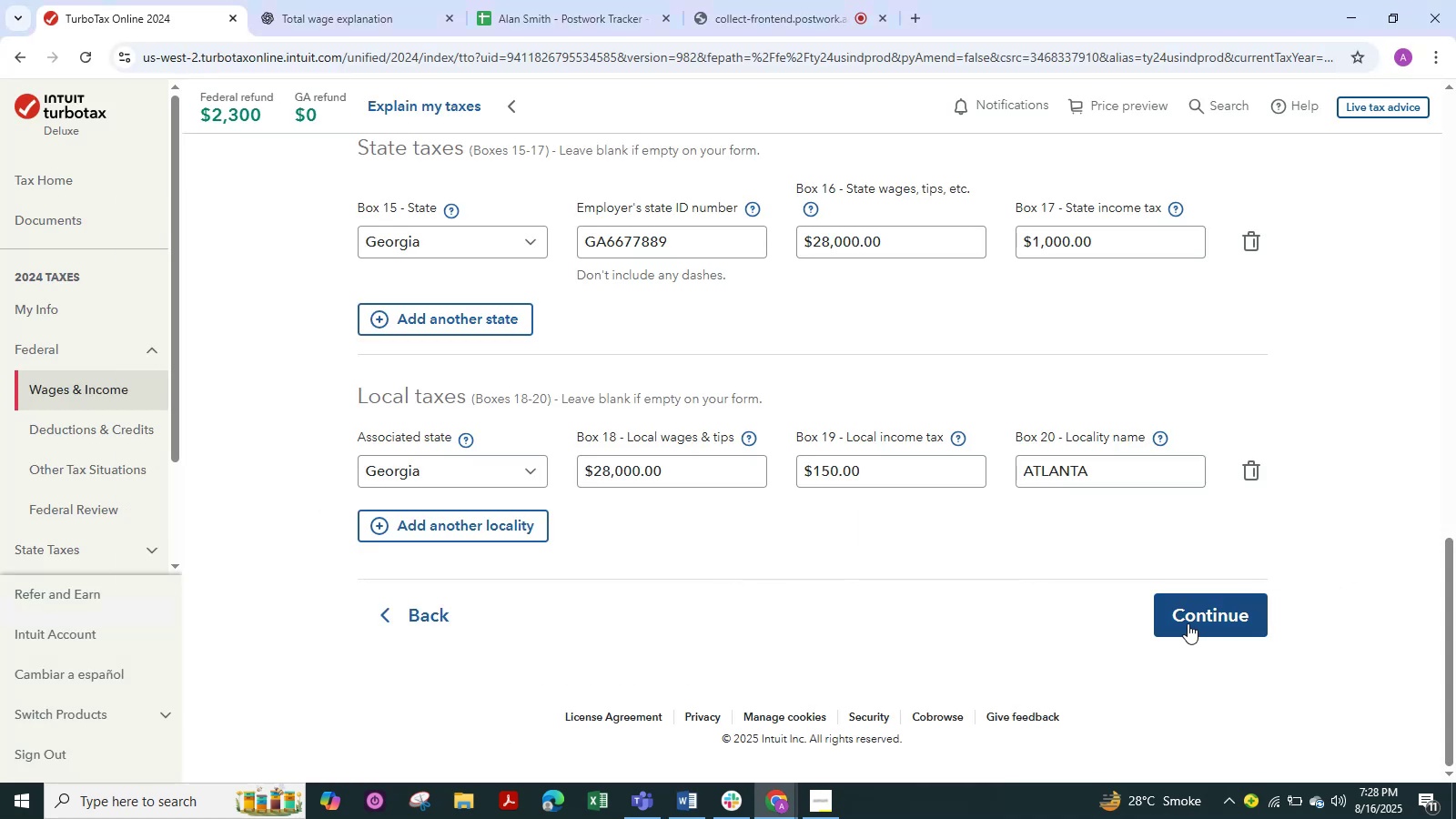 
left_click([1187, 622])
 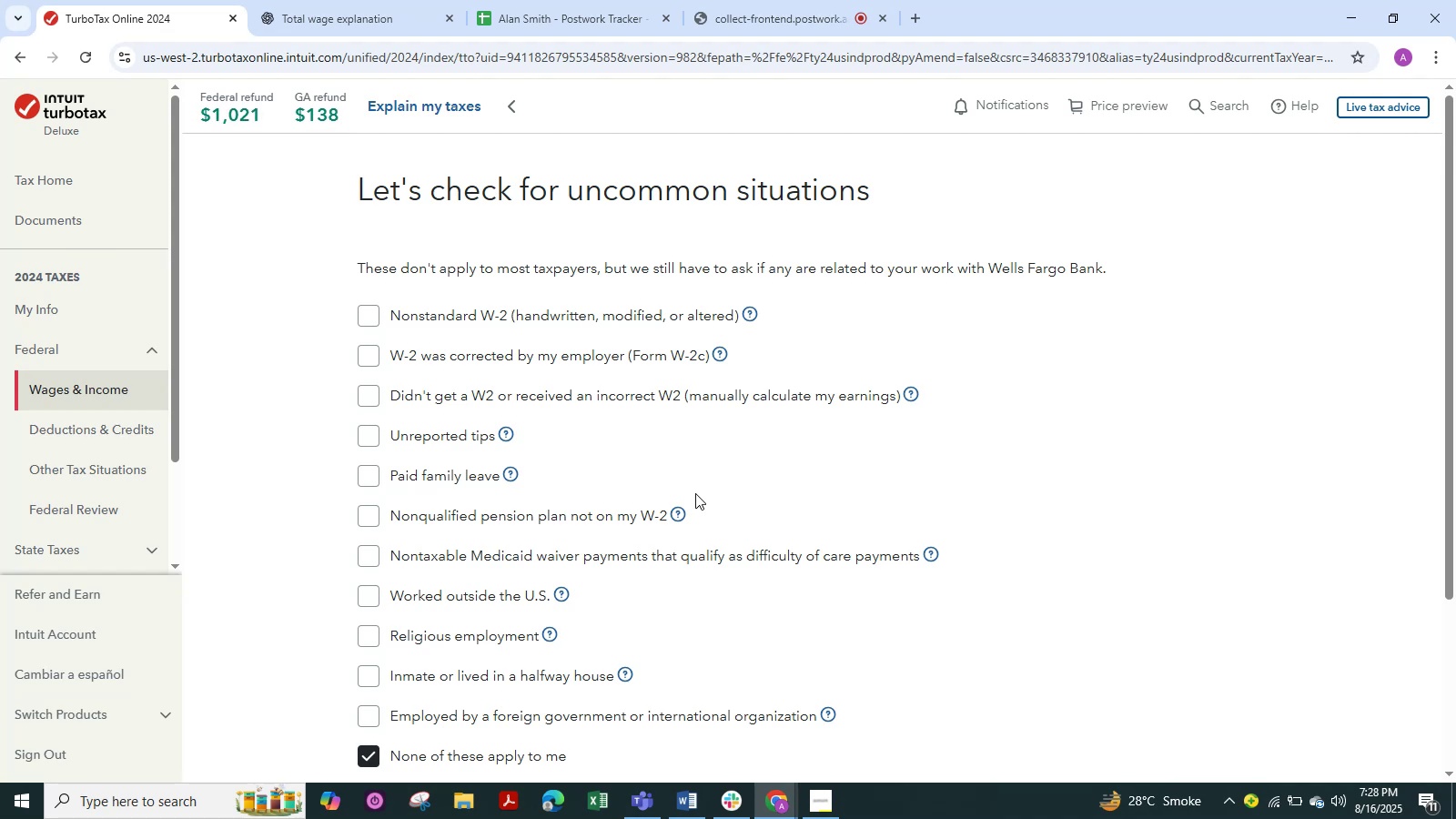 
wait(5.39)
 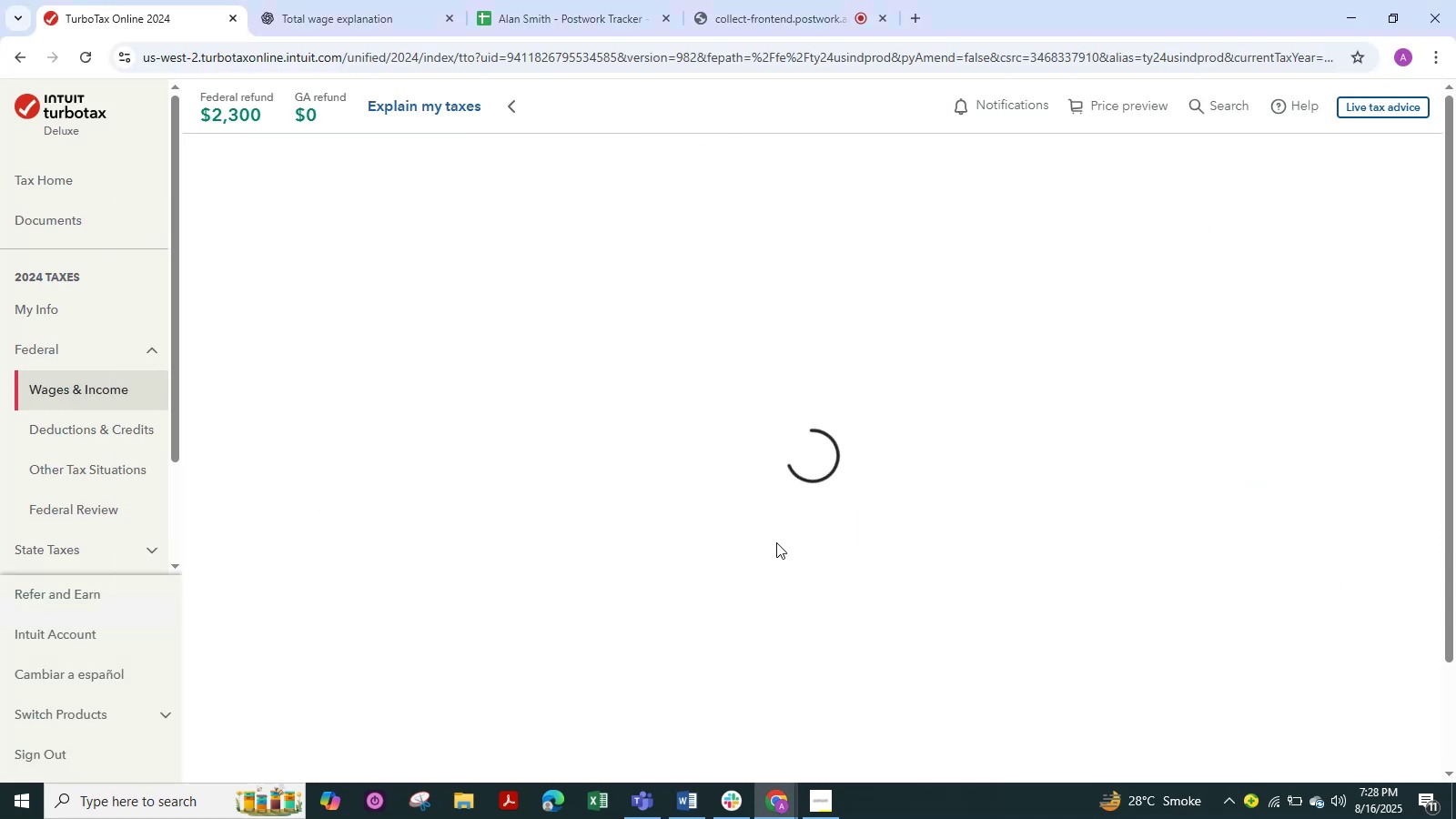 
scroll: coordinate [695, 493], scroll_direction: down, amount: 1.0
 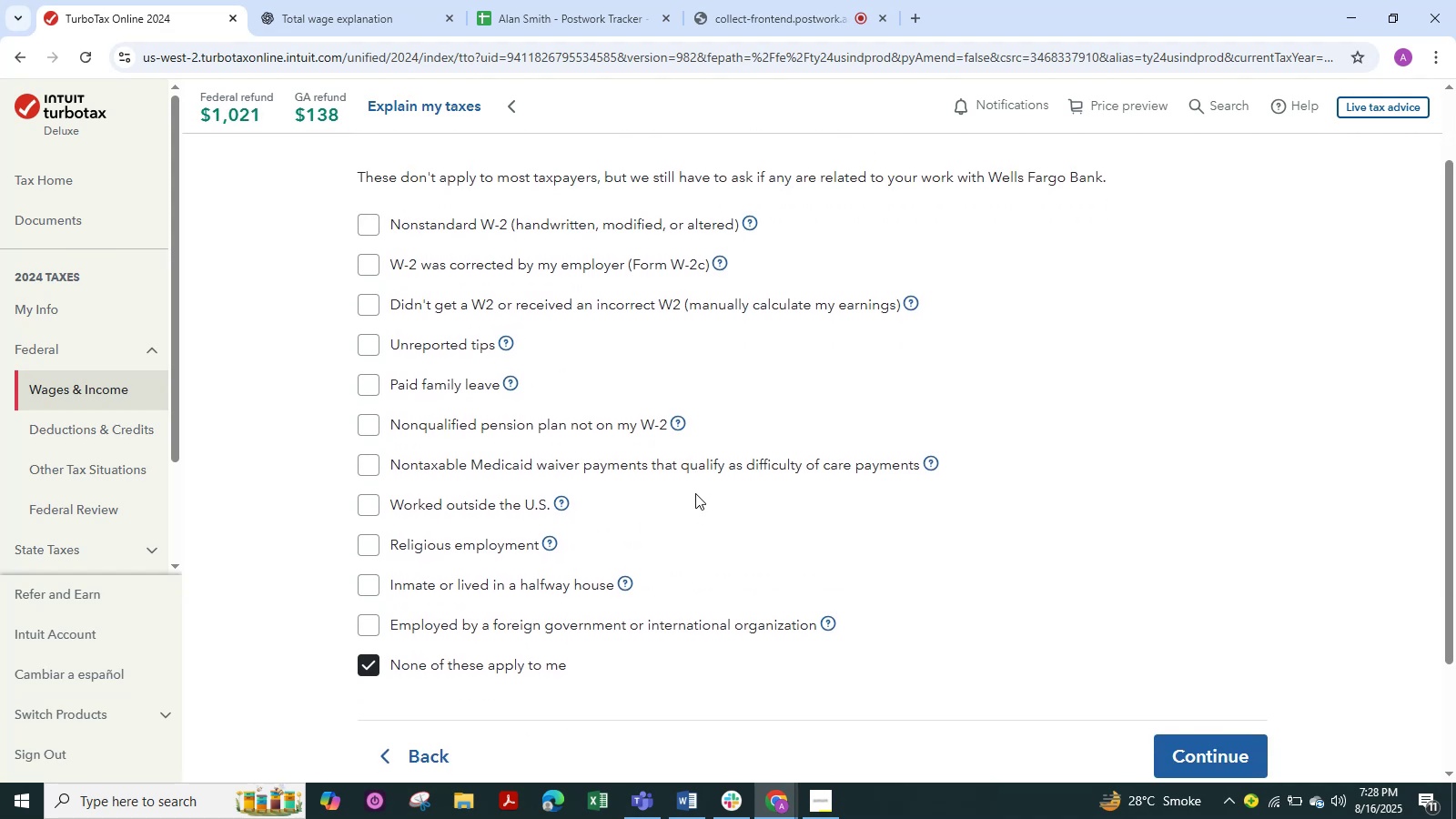 
wait(7.54)
 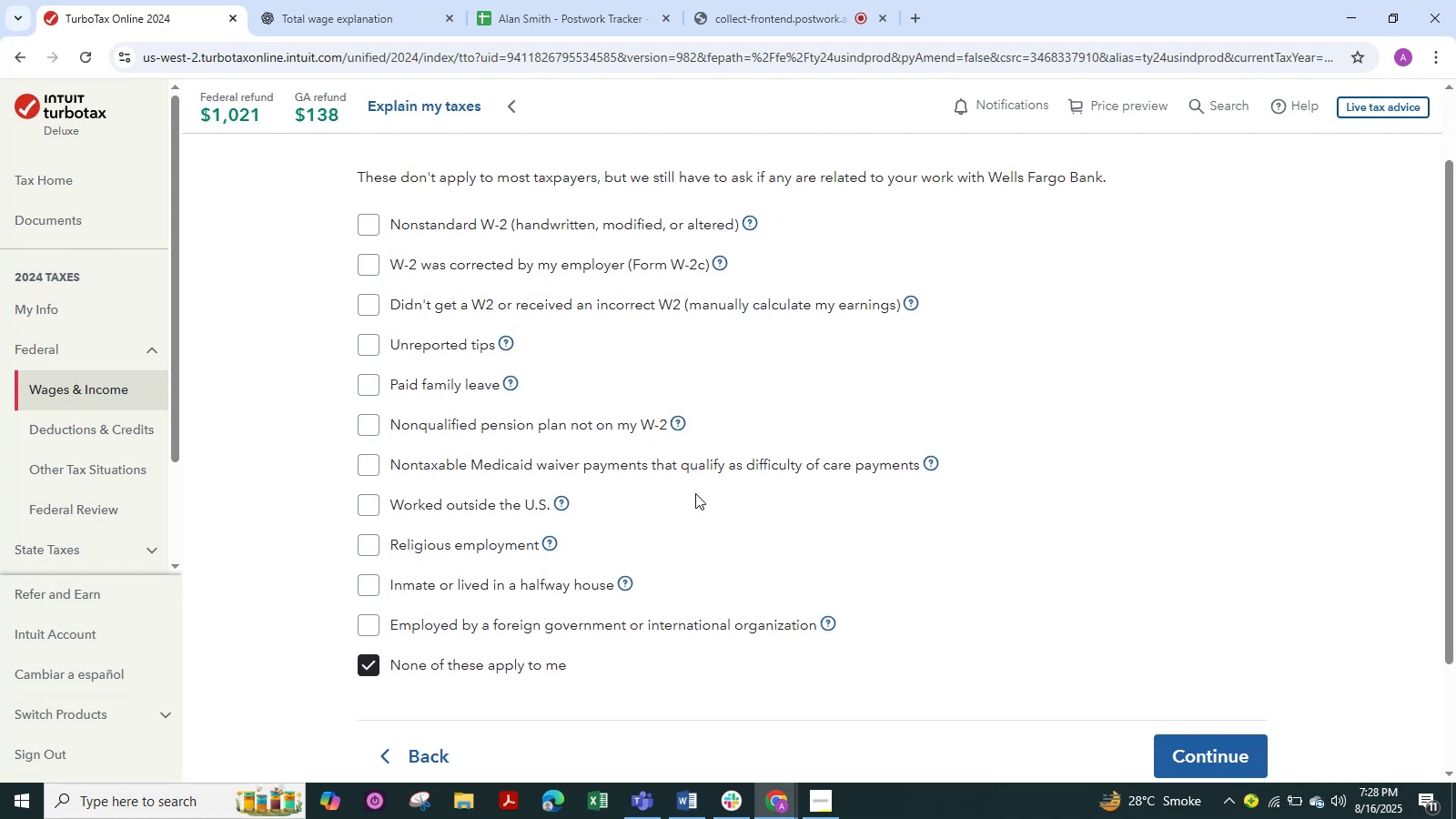 
mouse_move([685, 776])
 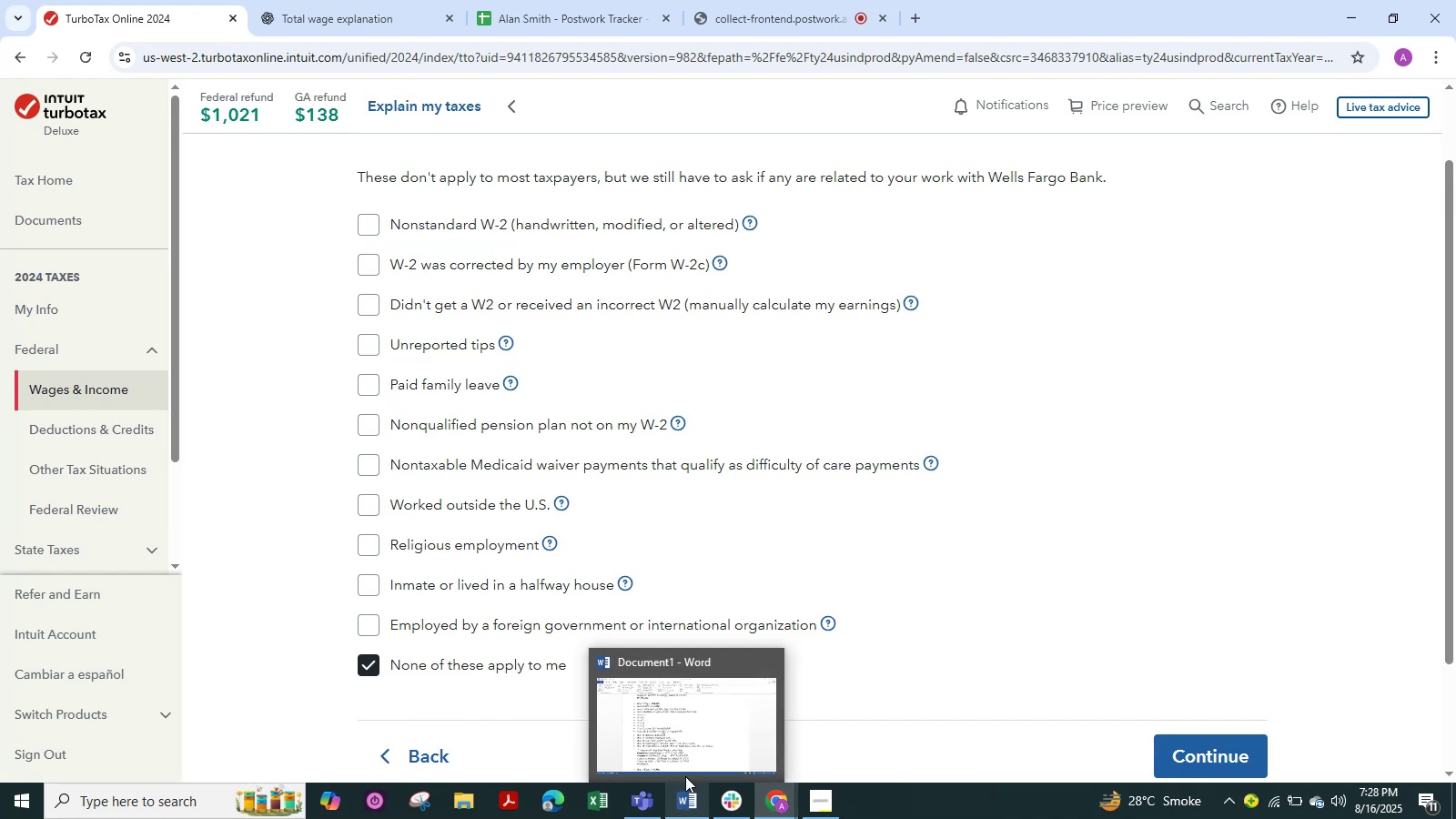 
mouse_move([734, 706])
 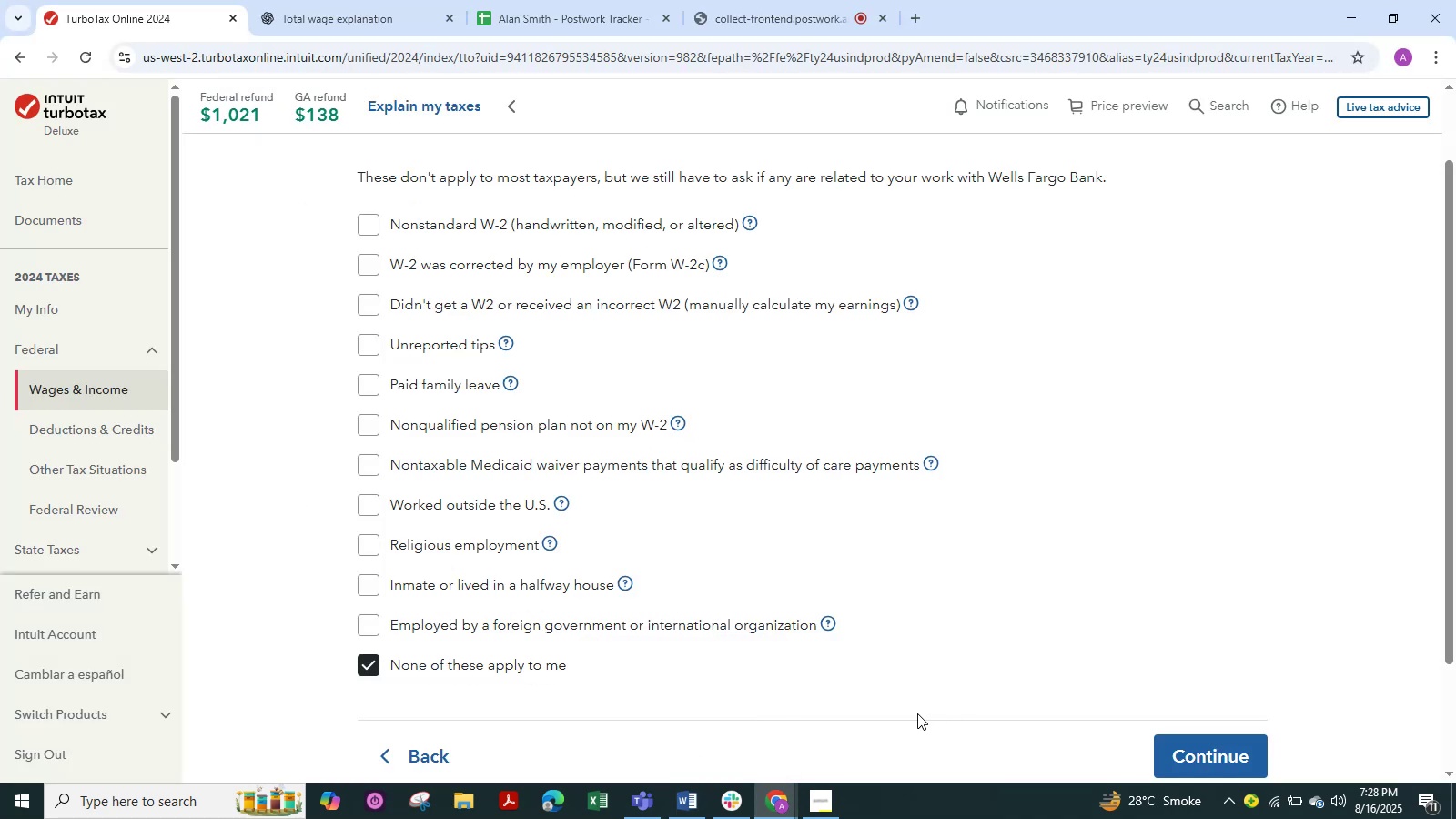 
scroll: coordinate [917, 713], scroll_direction: none, amount: 0.0
 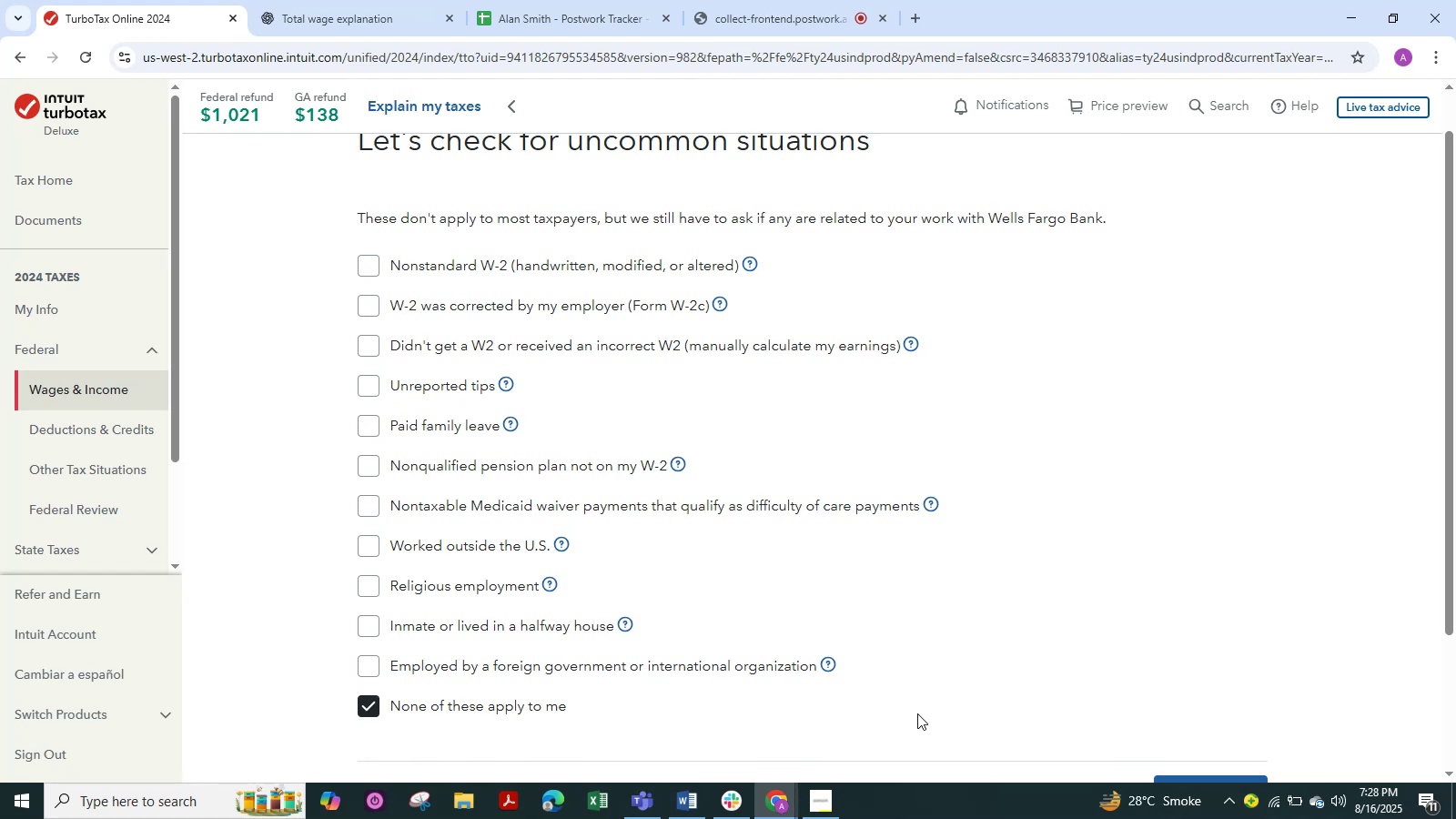 
wait(5.87)
 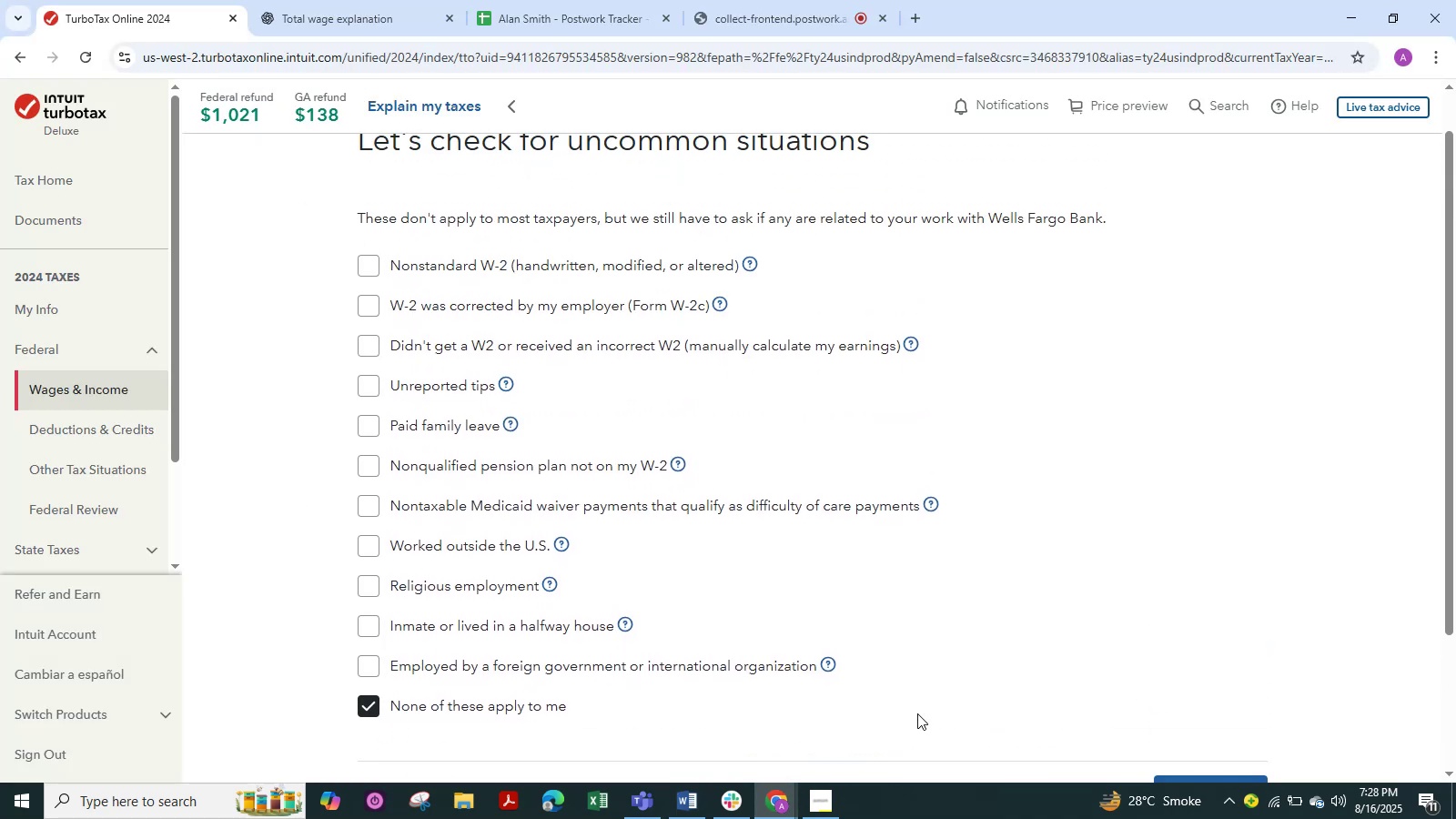 
left_click([693, 786])
 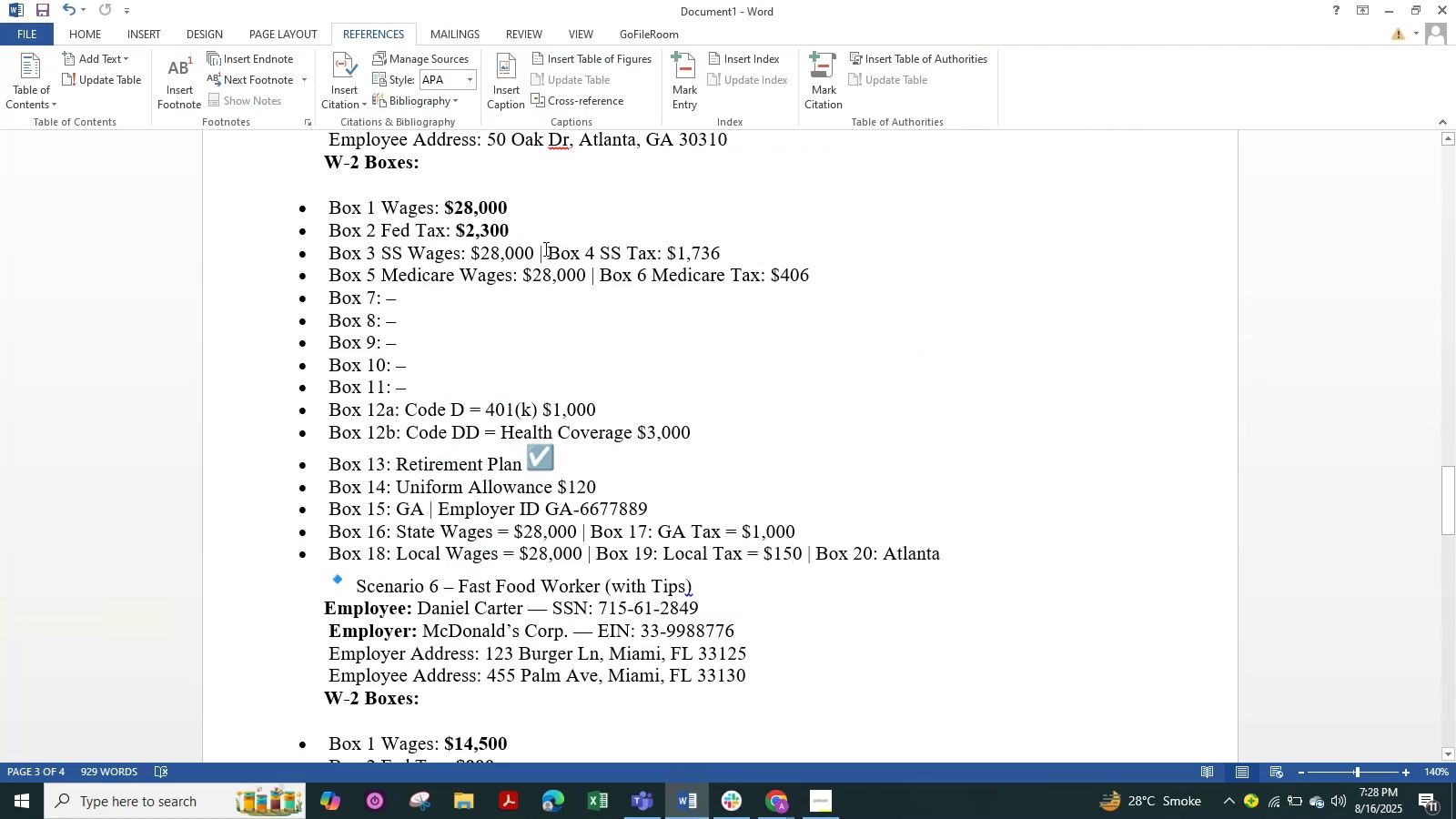 
left_click_drag(start_coordinate=[531, 248], to_coordinate=[477, 262])
 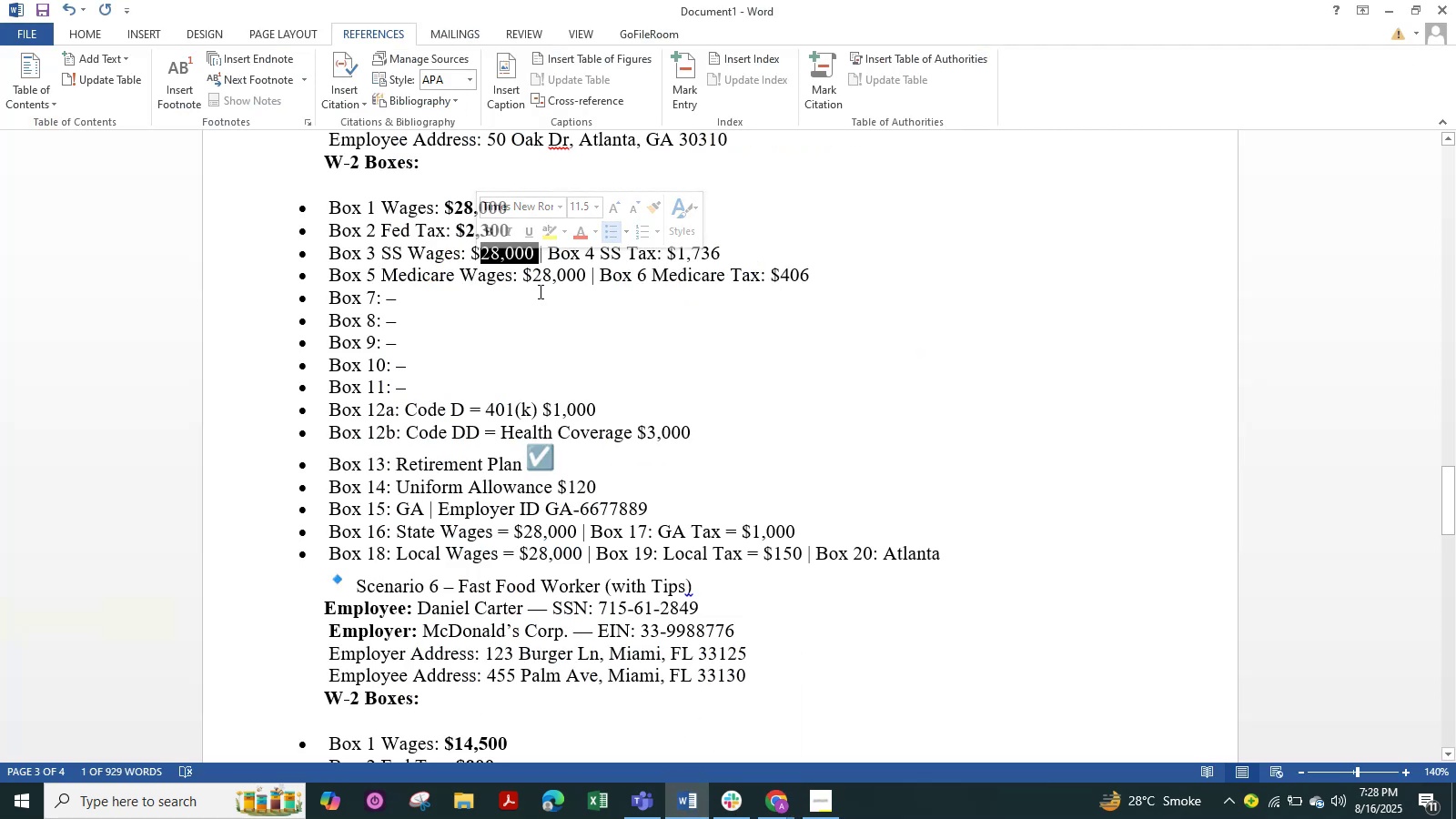 
left_click([539, 291])
 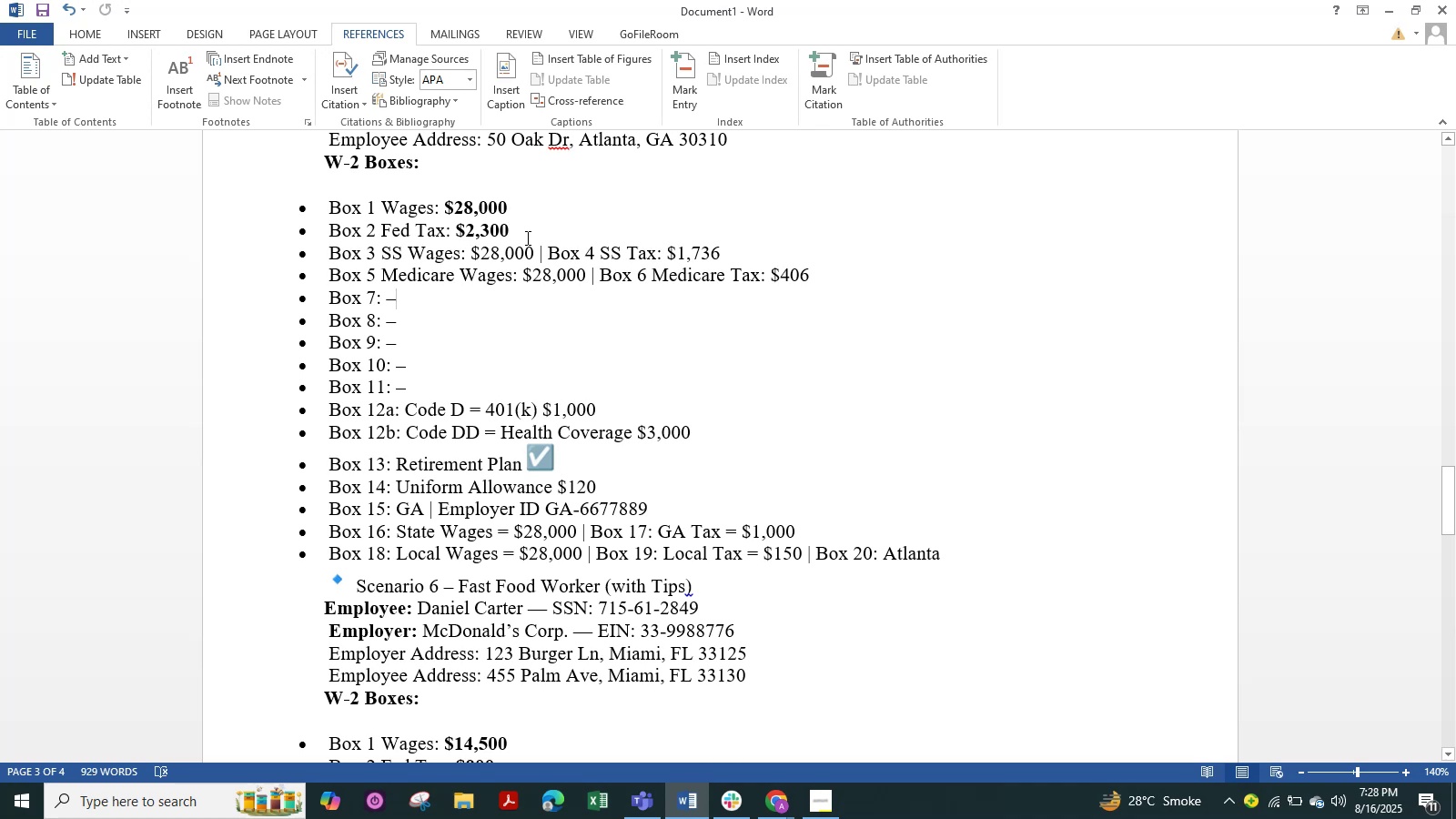 
wait(5.46)
 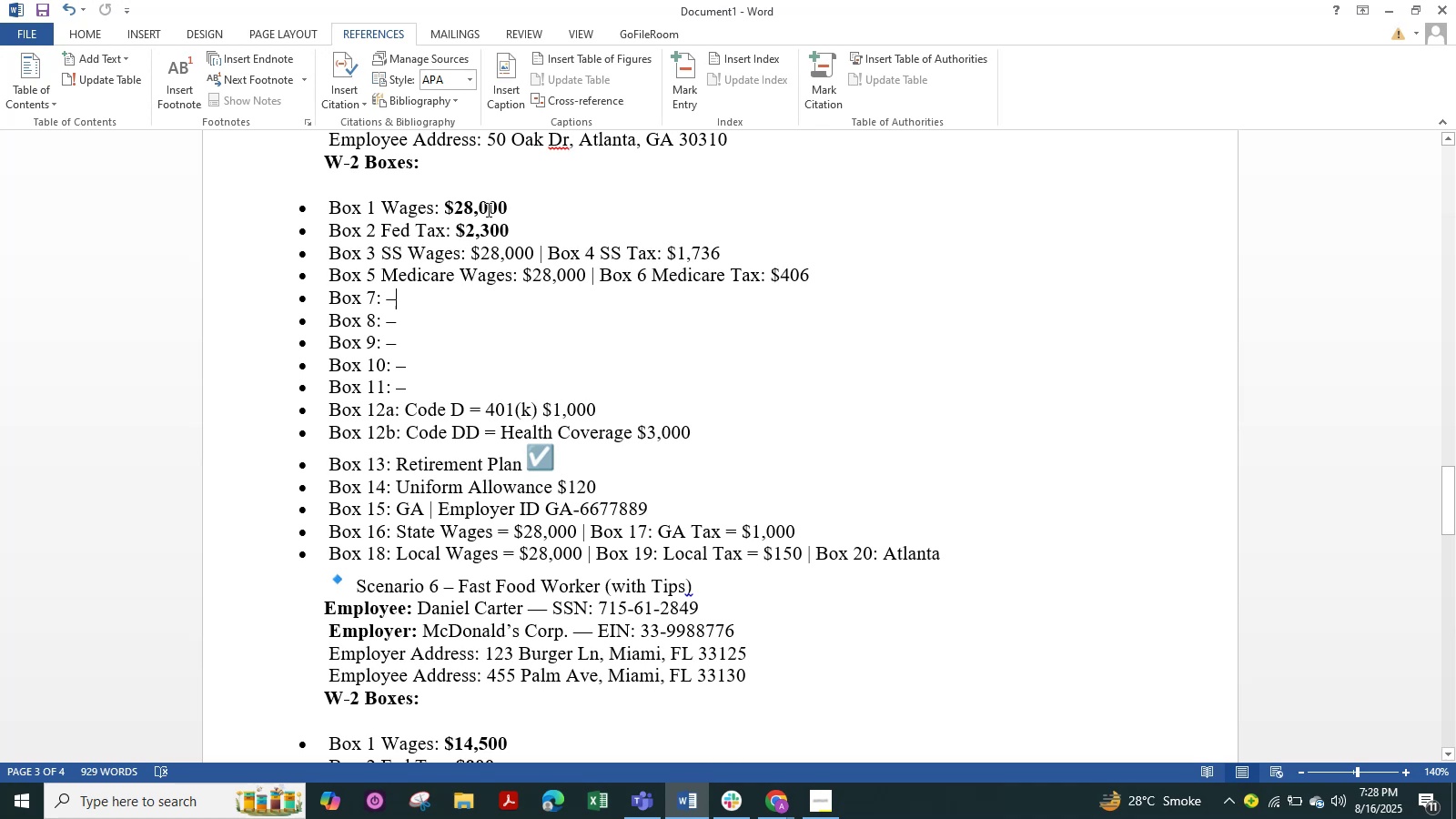 
scroll: coordinate [664, 472], scroll_direction: up, amount: 1.0
 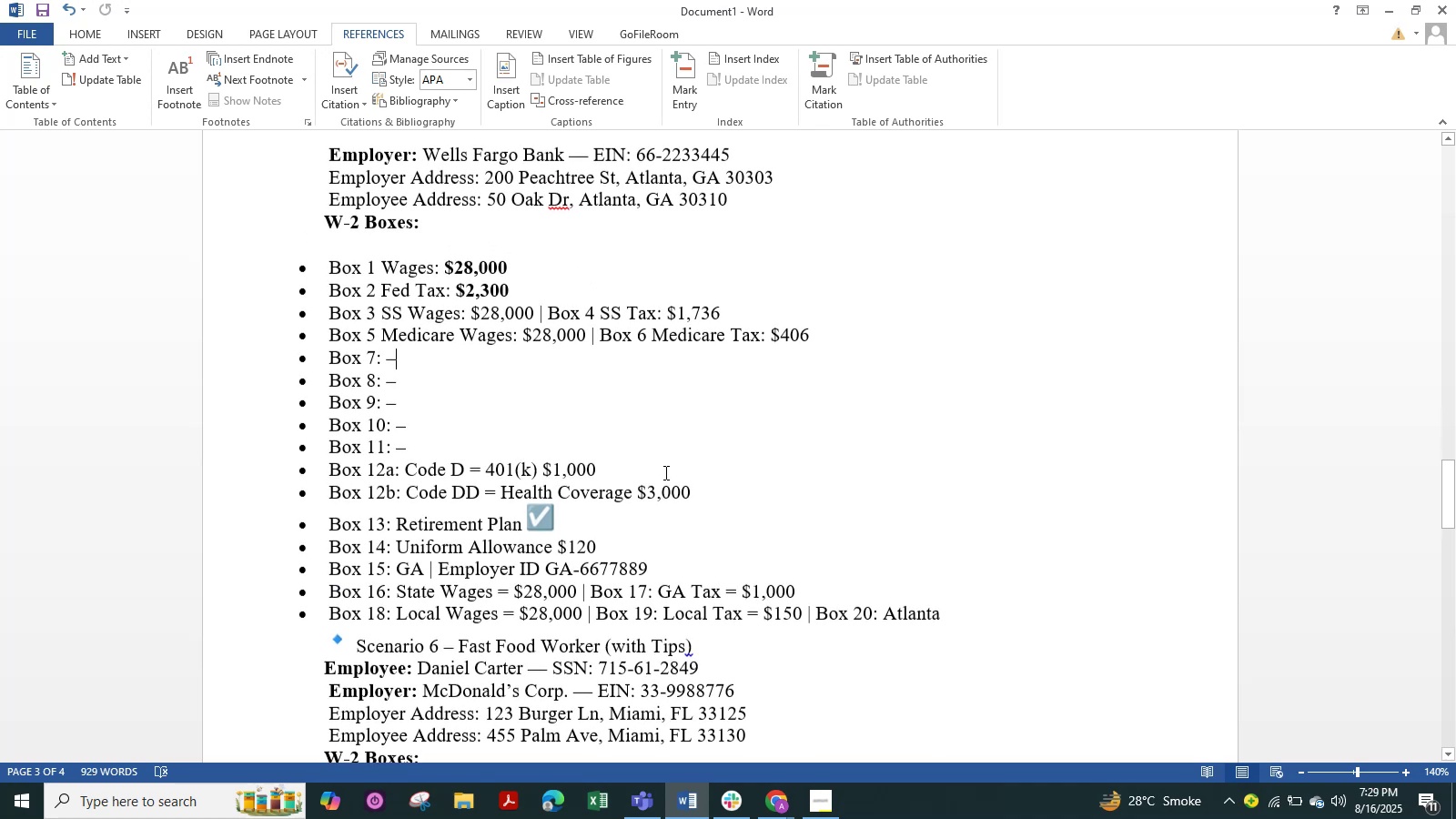 
scroll: coordinate [664, 472], scroll_direction: down, amount: 1.0
 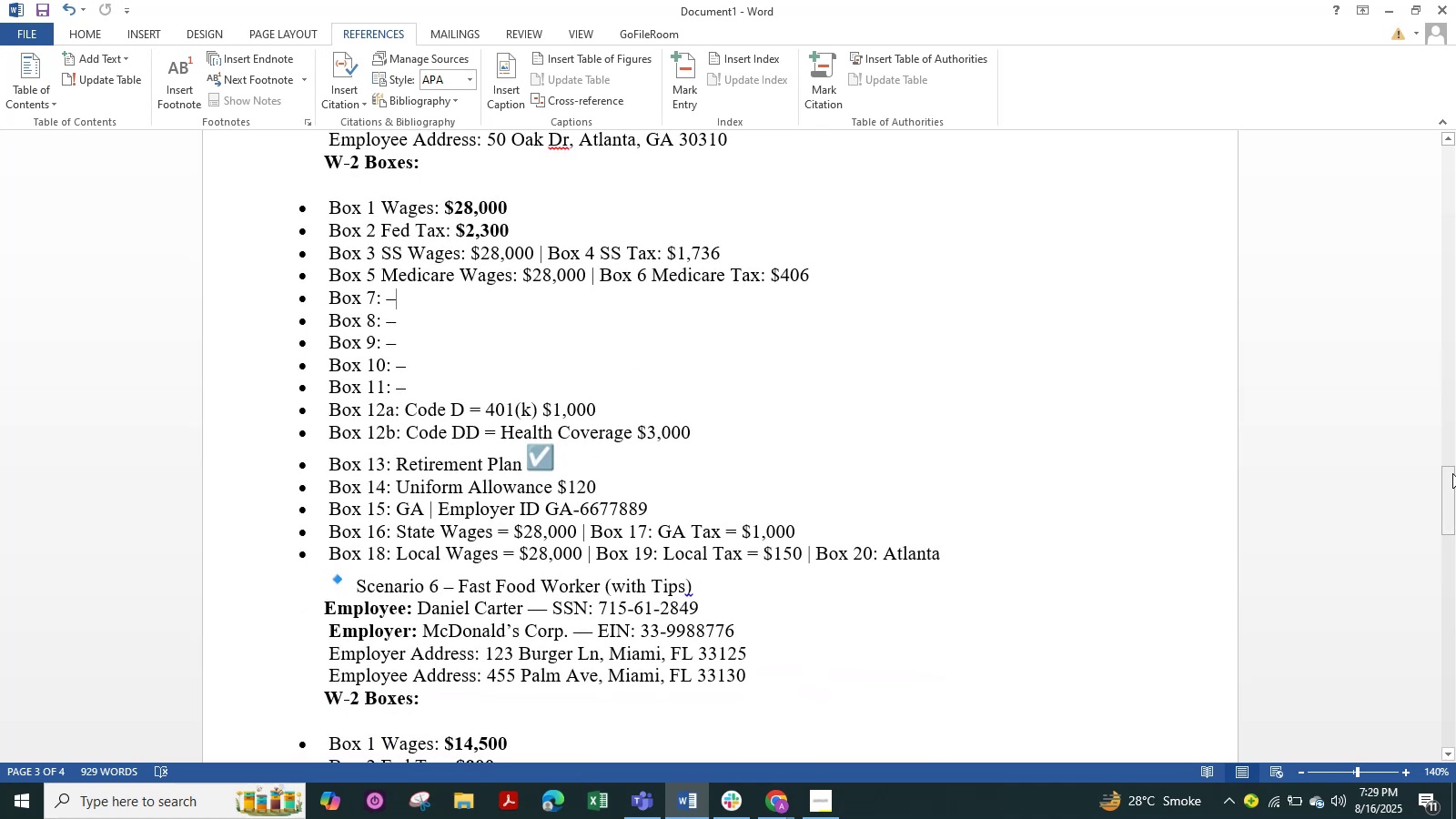 
left_click_drag(start_coordinate=[1448, 501], to_coordinate=[1411, 513])
 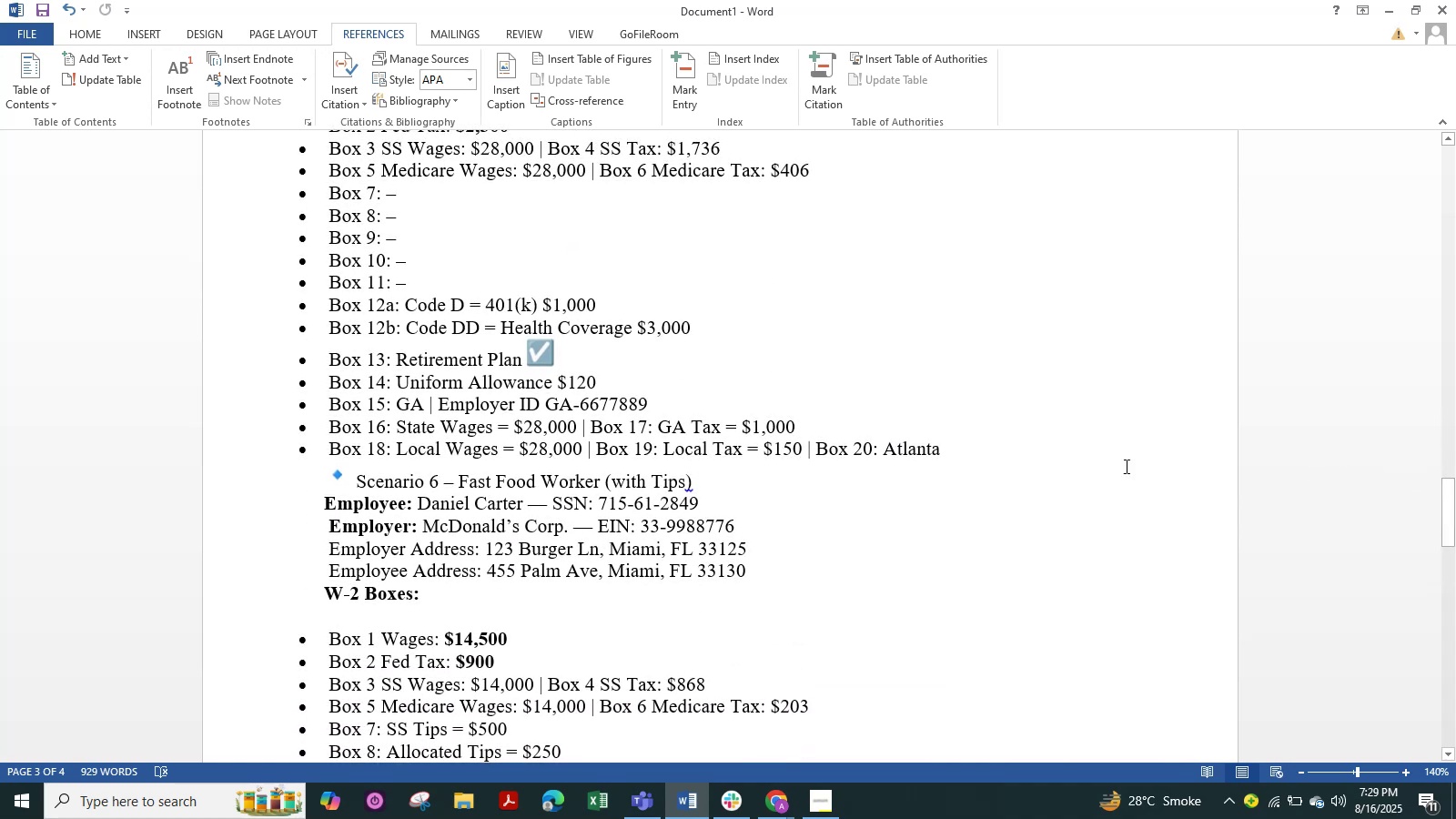 
scroll: coordinate [612, 513], scroll_direction: down, amount: 6.0
 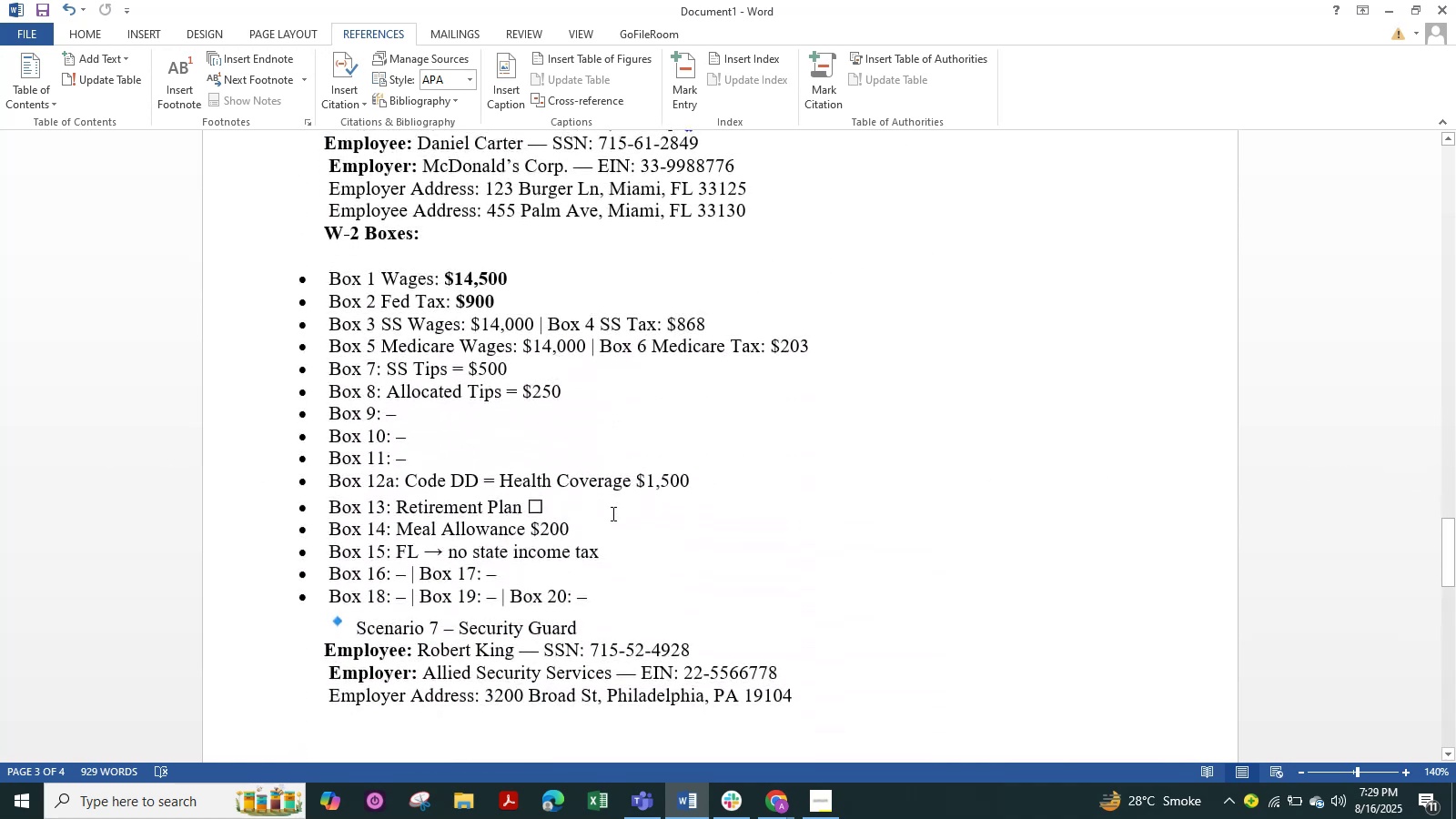 
scroll: coordinate [612, 513], scroll_direction: up, amount: 11.0
 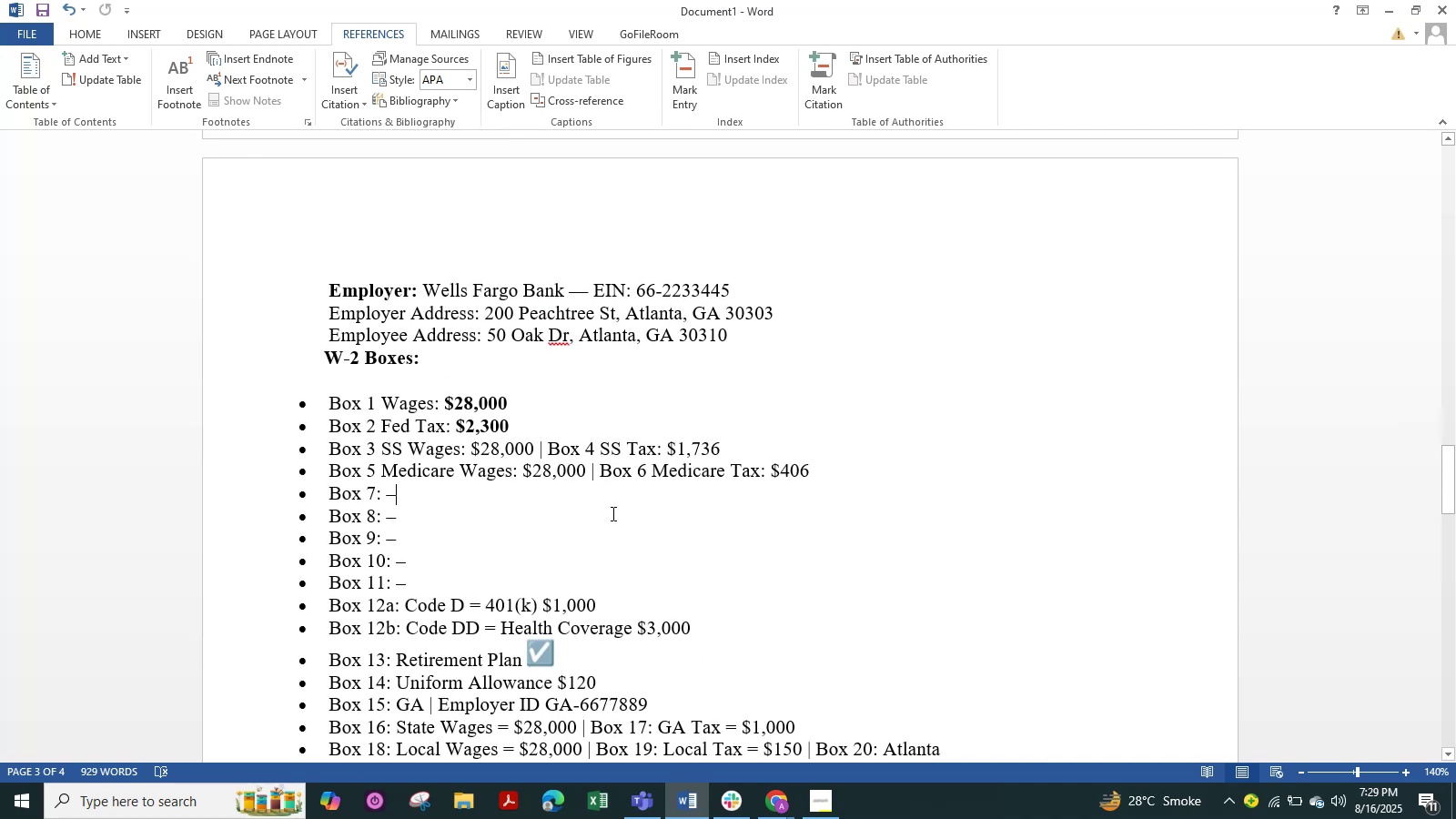 
scroll: coordinate [612, 513], scroll_direction: none, amount: 0.0
 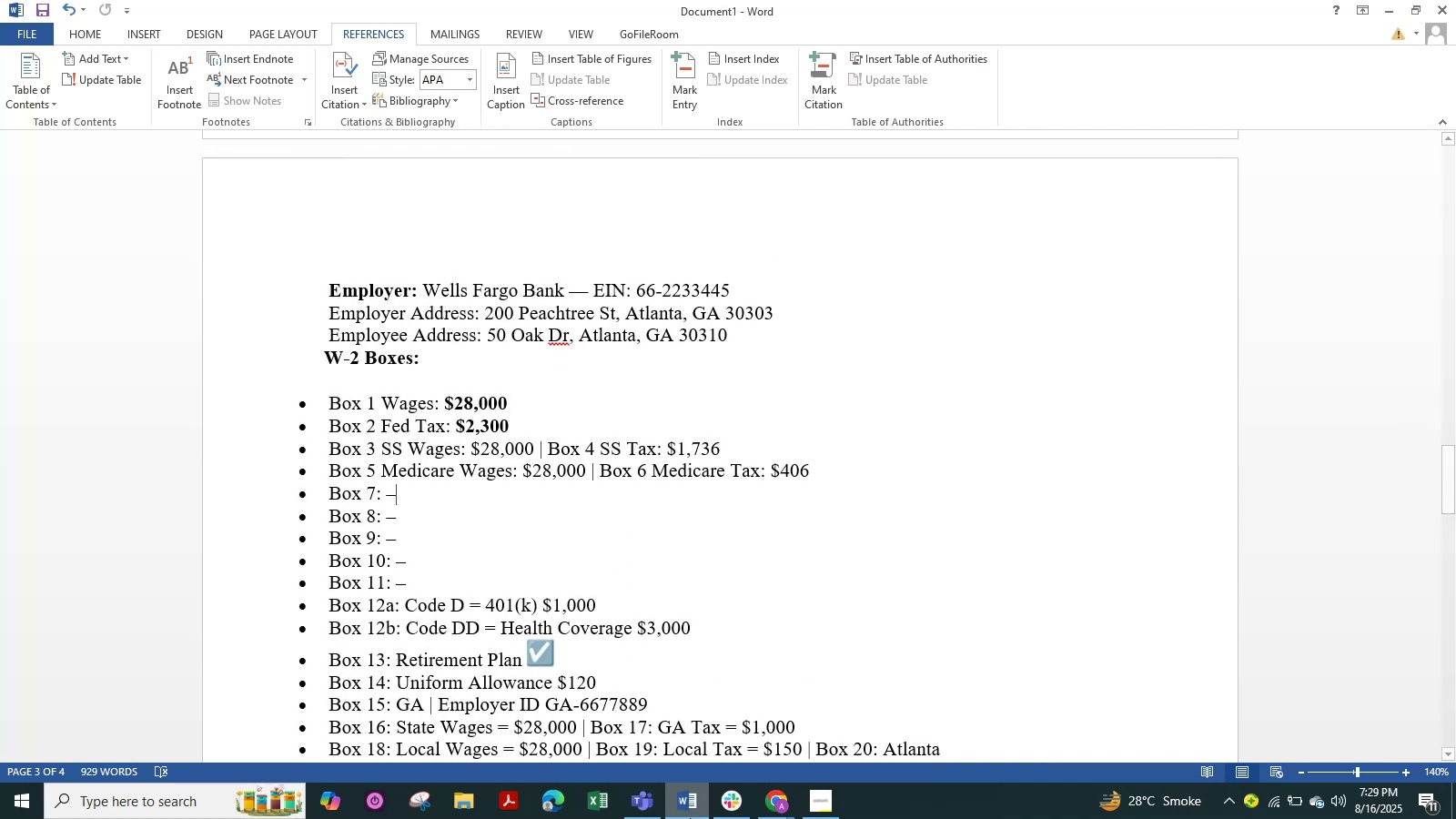 
wait(5.05)
 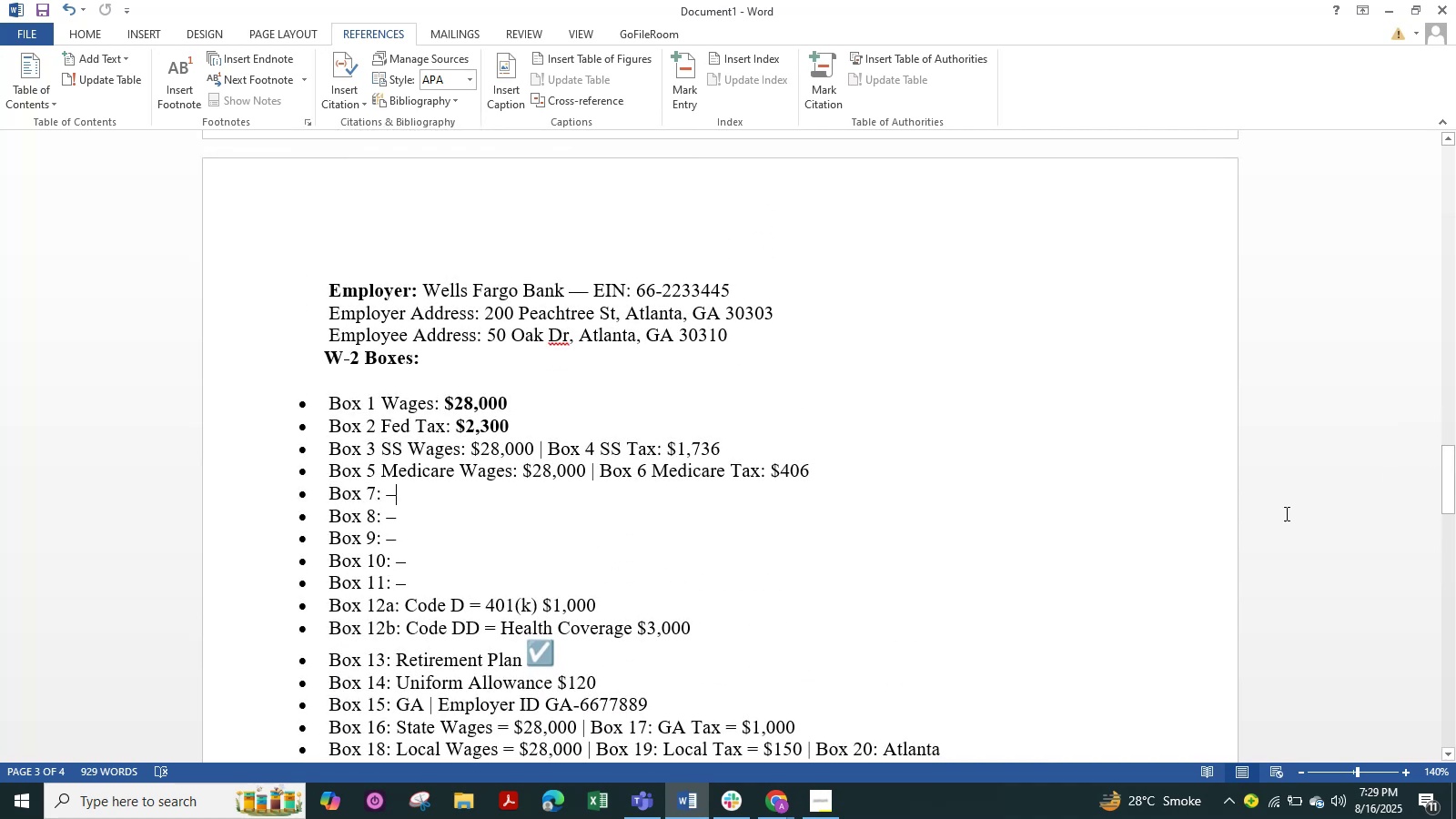 
left_click([783, 802])
 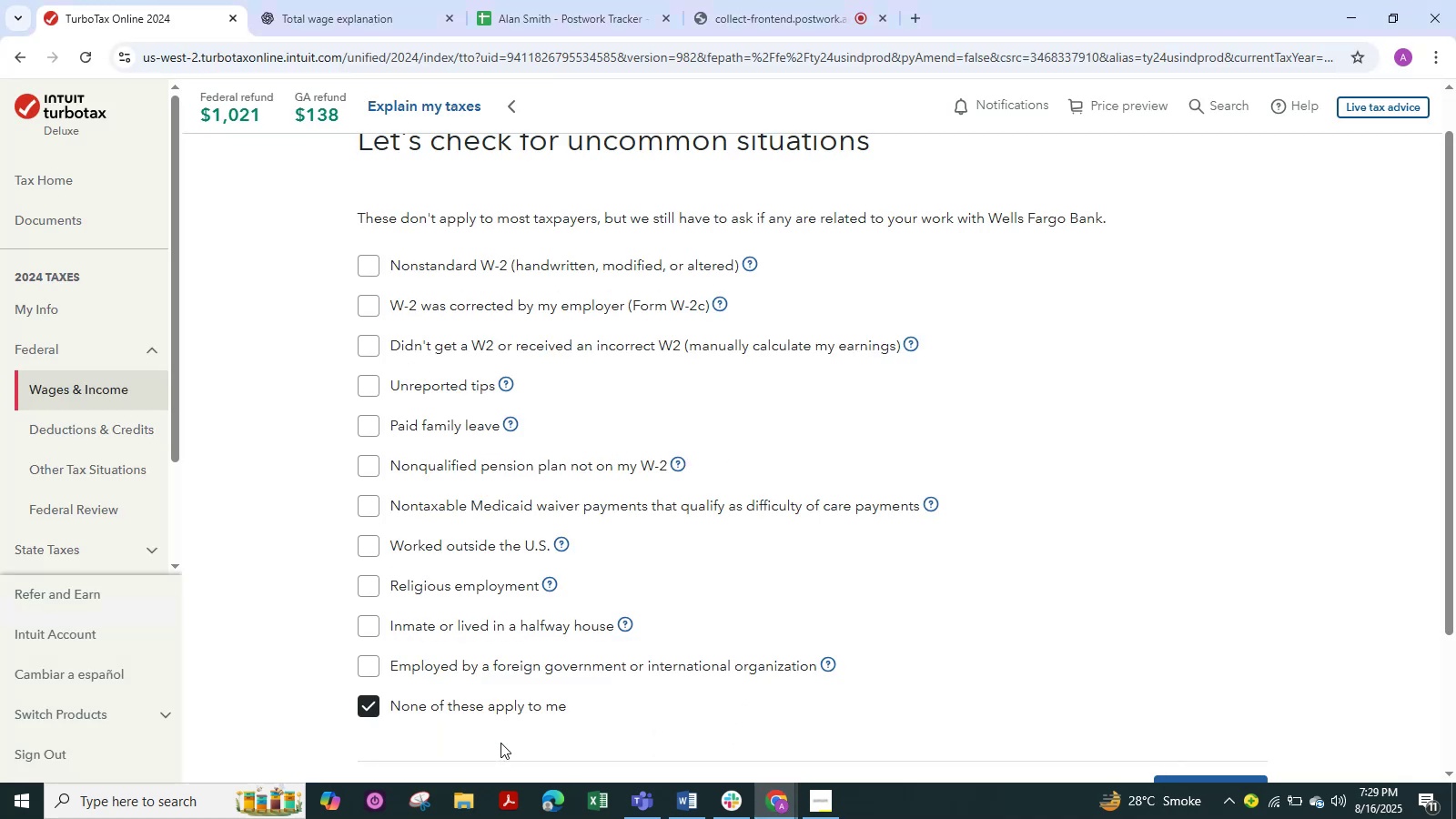 
scroll: coordinate [863, 602], scroll_direction: down, amount: 2.0
 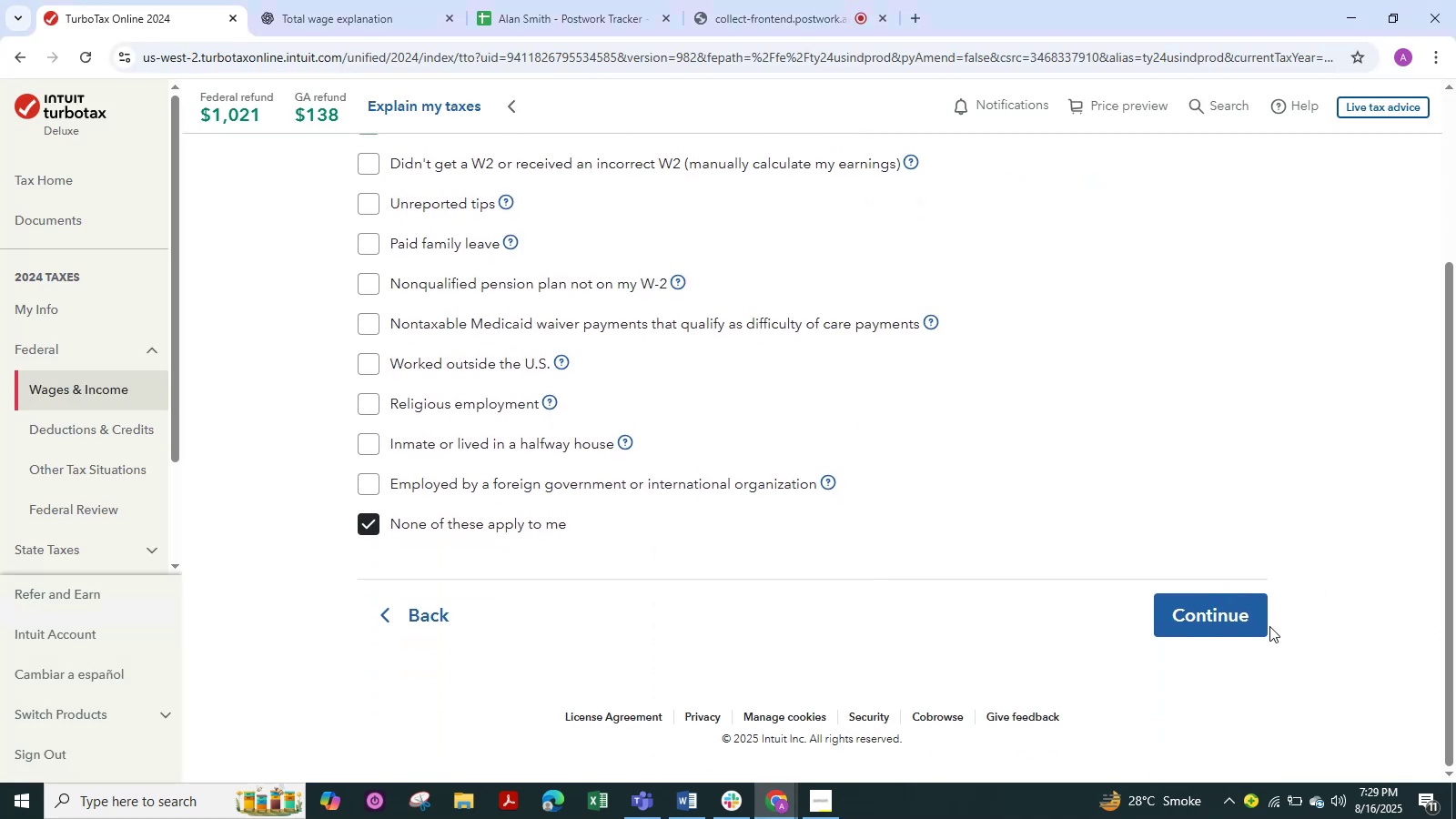 
left_click([1181, 621])
 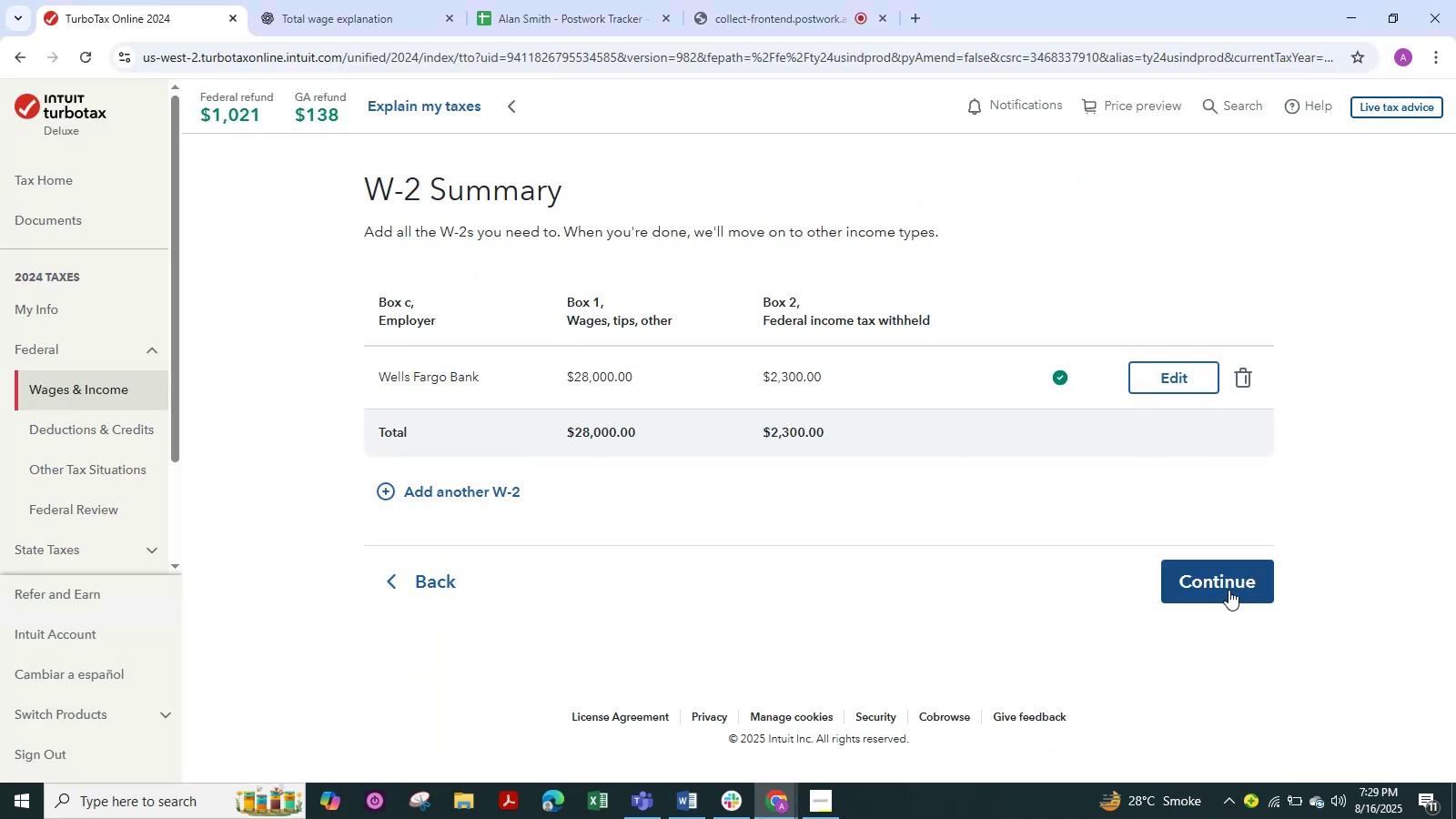 
left_click([1226, 588])
 